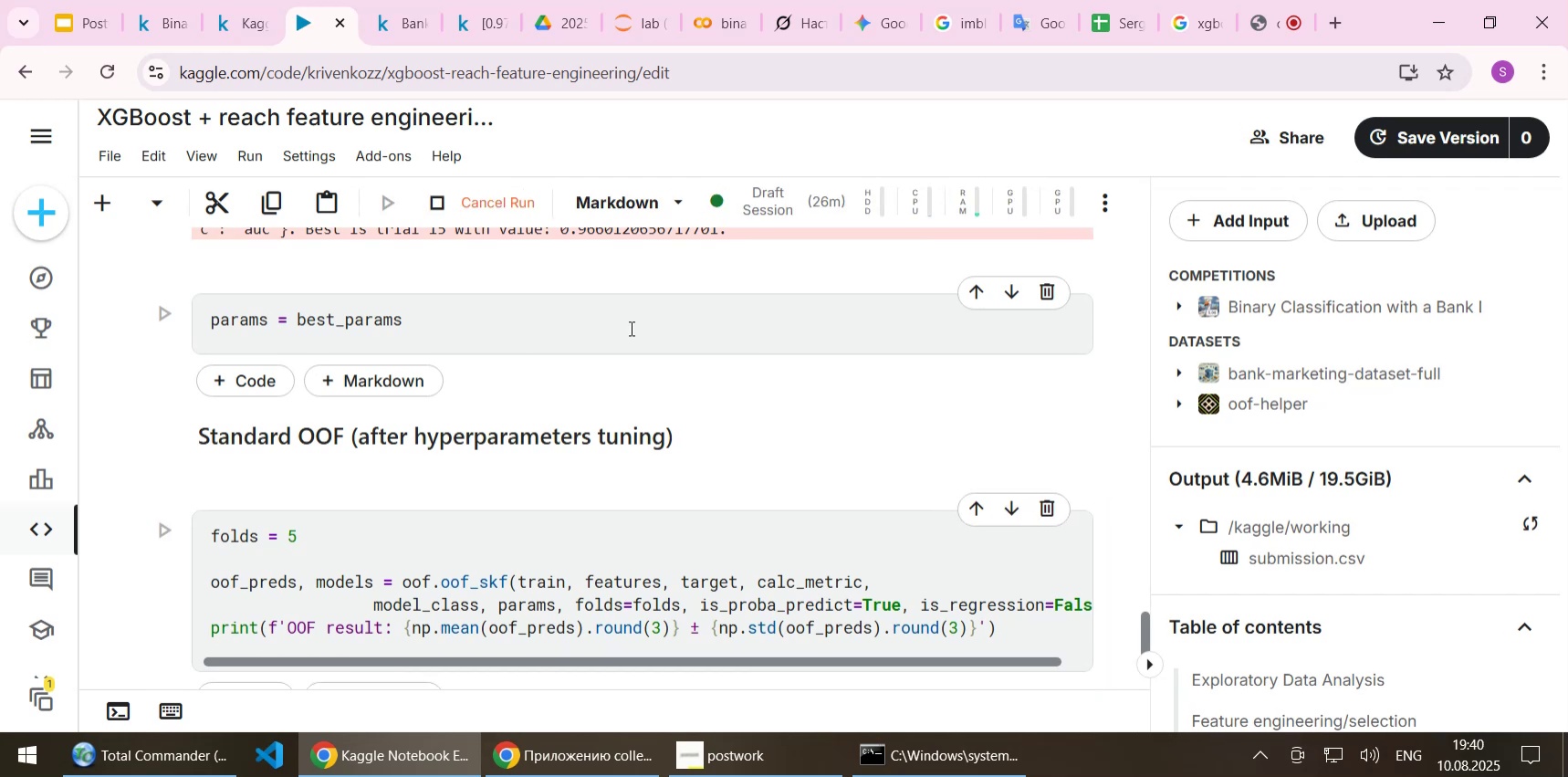 
scroll: coordinate [773, 338], scroll_direction: down, amount: 3.0
 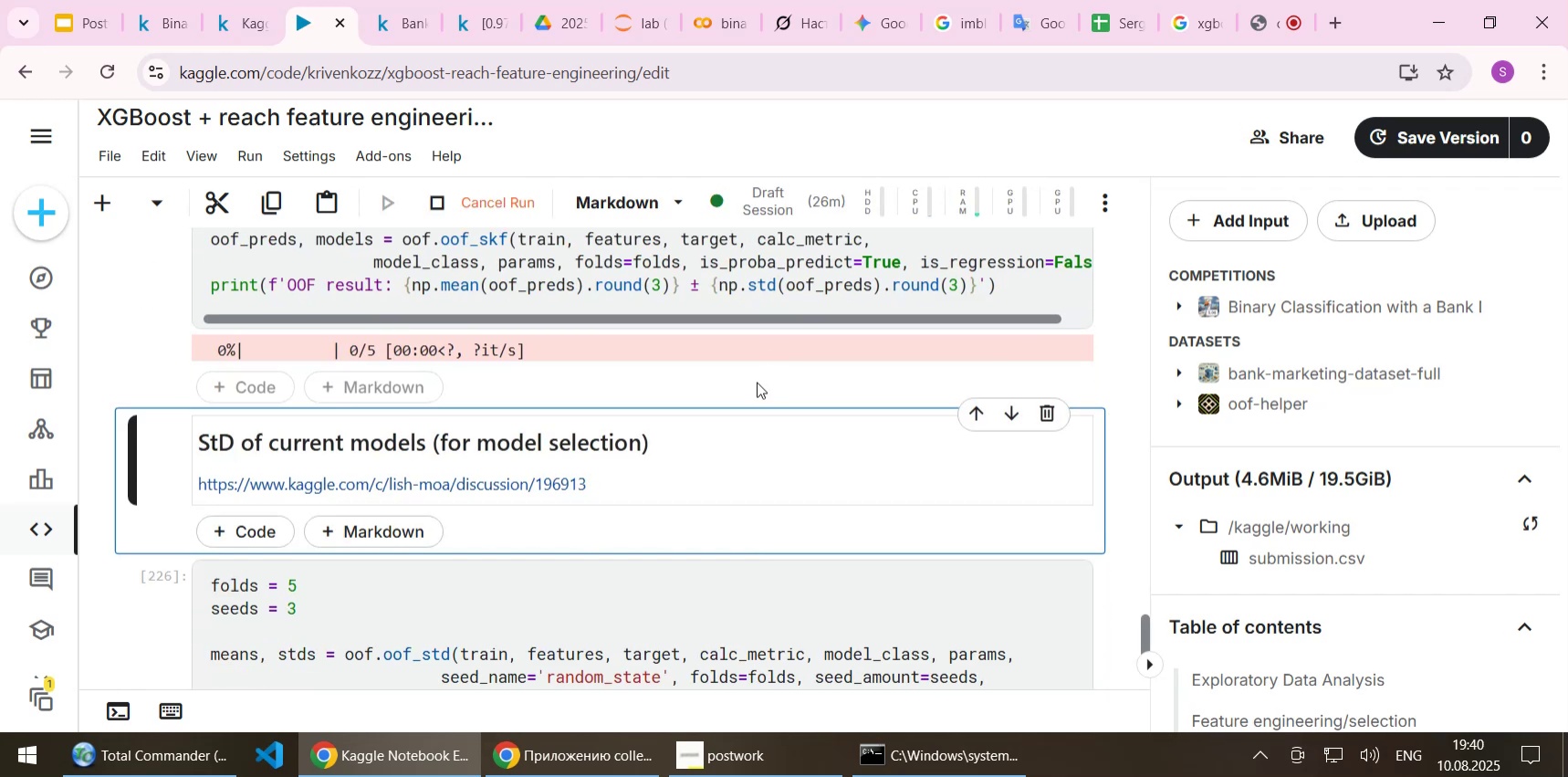 
scroll: coordinate [757, 382], scroll_direction: up, amount: 1.0
 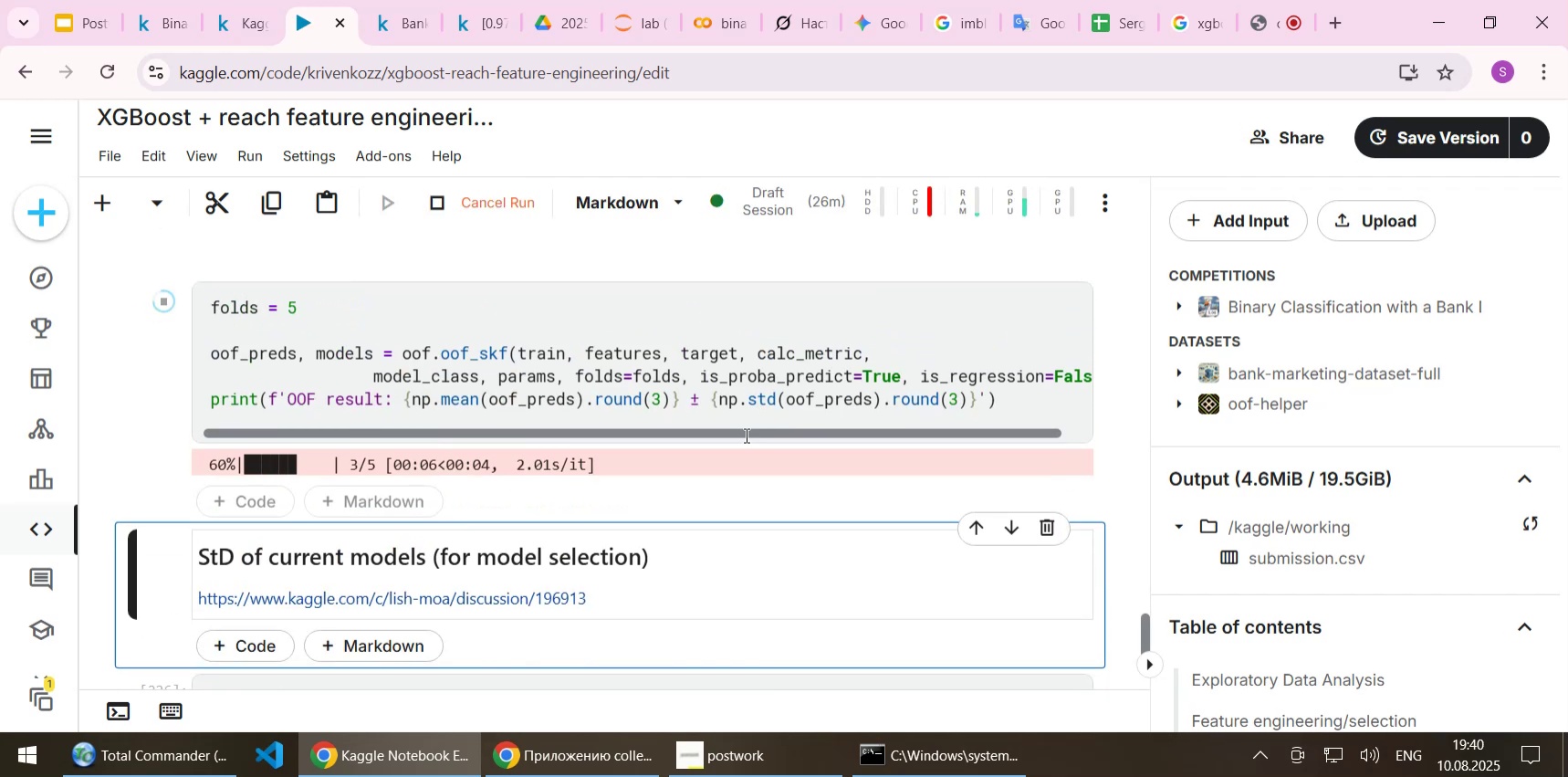 
wait(10.14)
 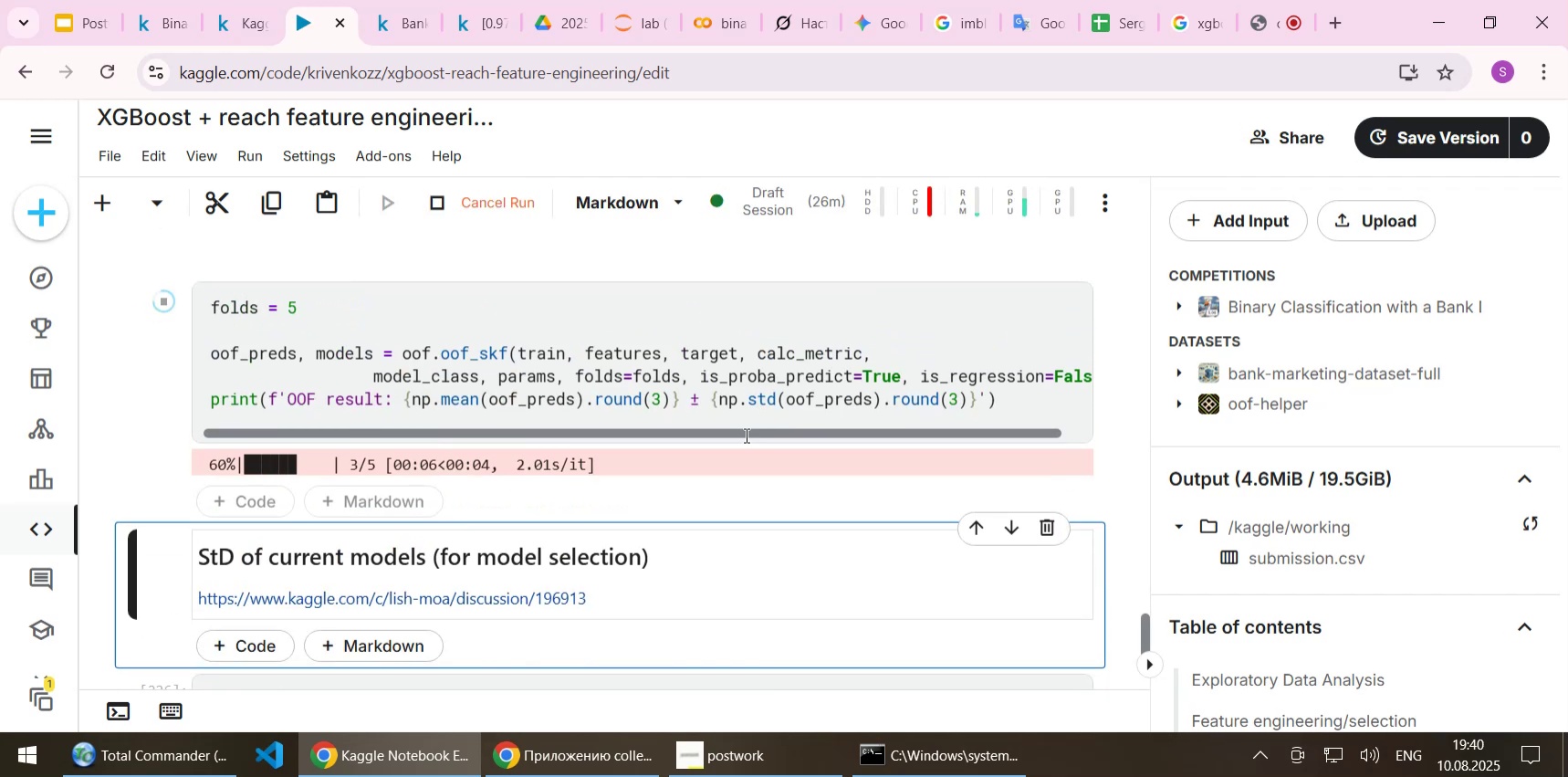 
scroll: coordinate [733, 436], scroll_direction: down, amount: 1.0
 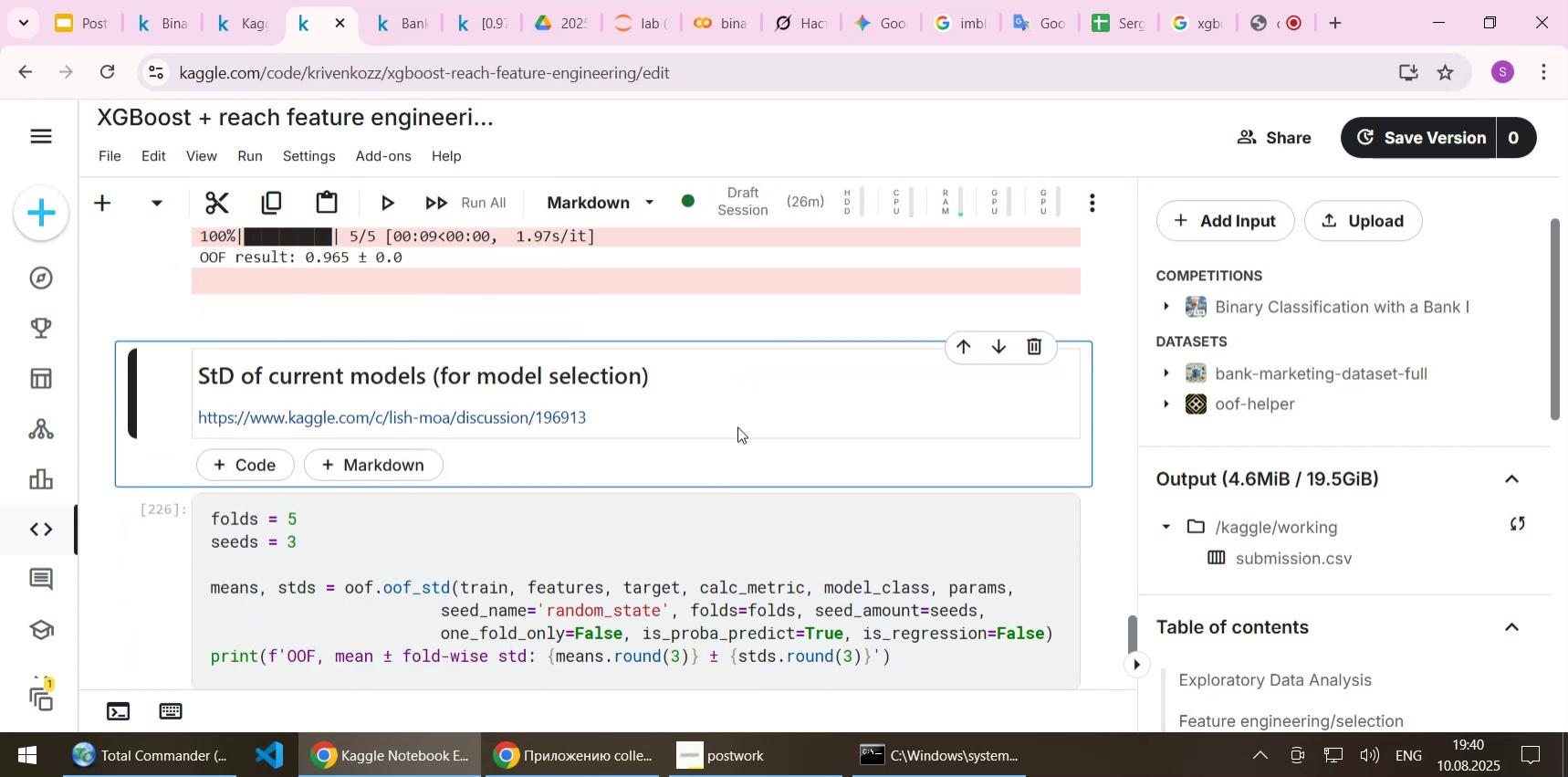 
key(Shift+Enter)
 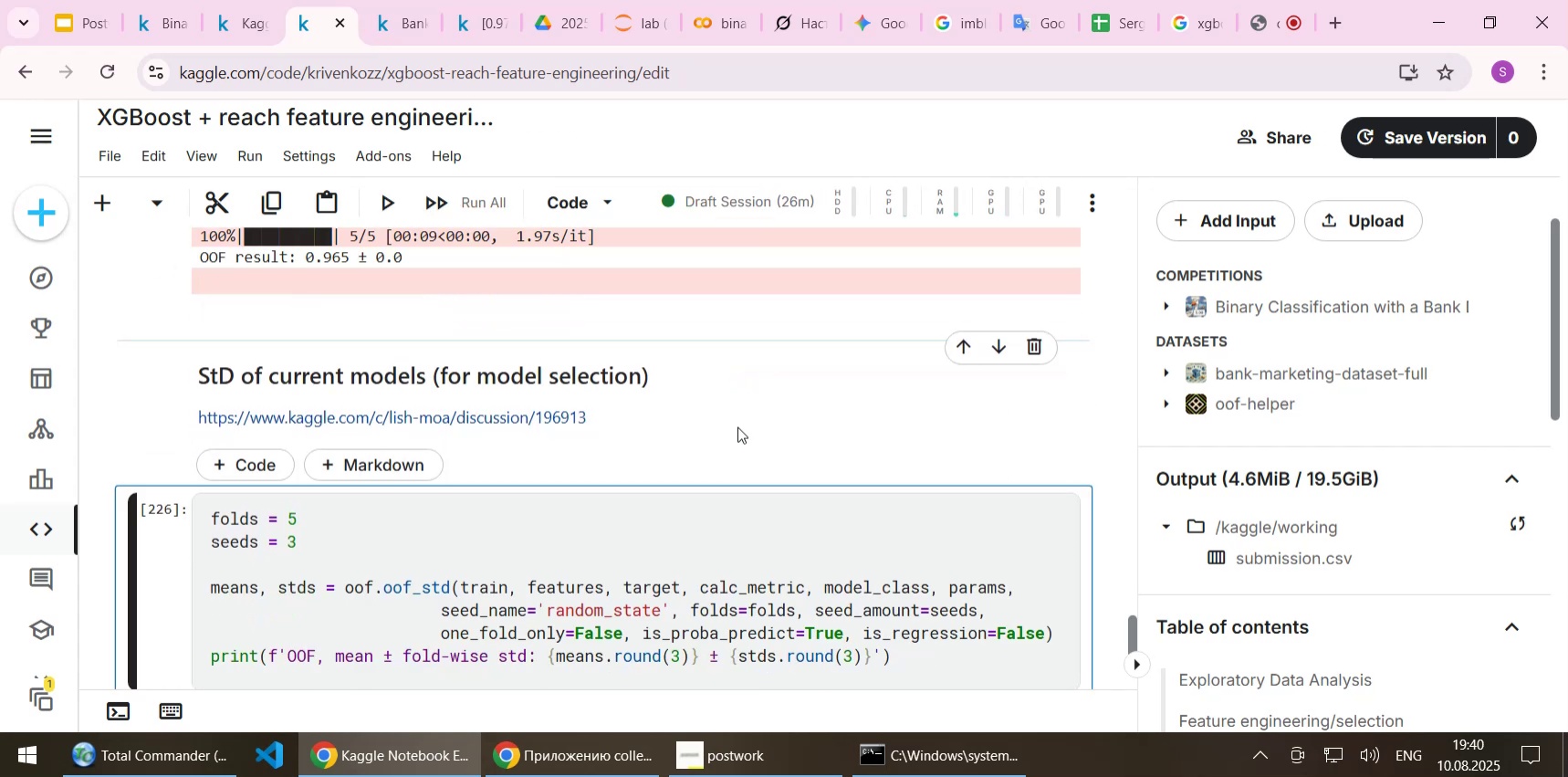 
key(Shift+Enter)
 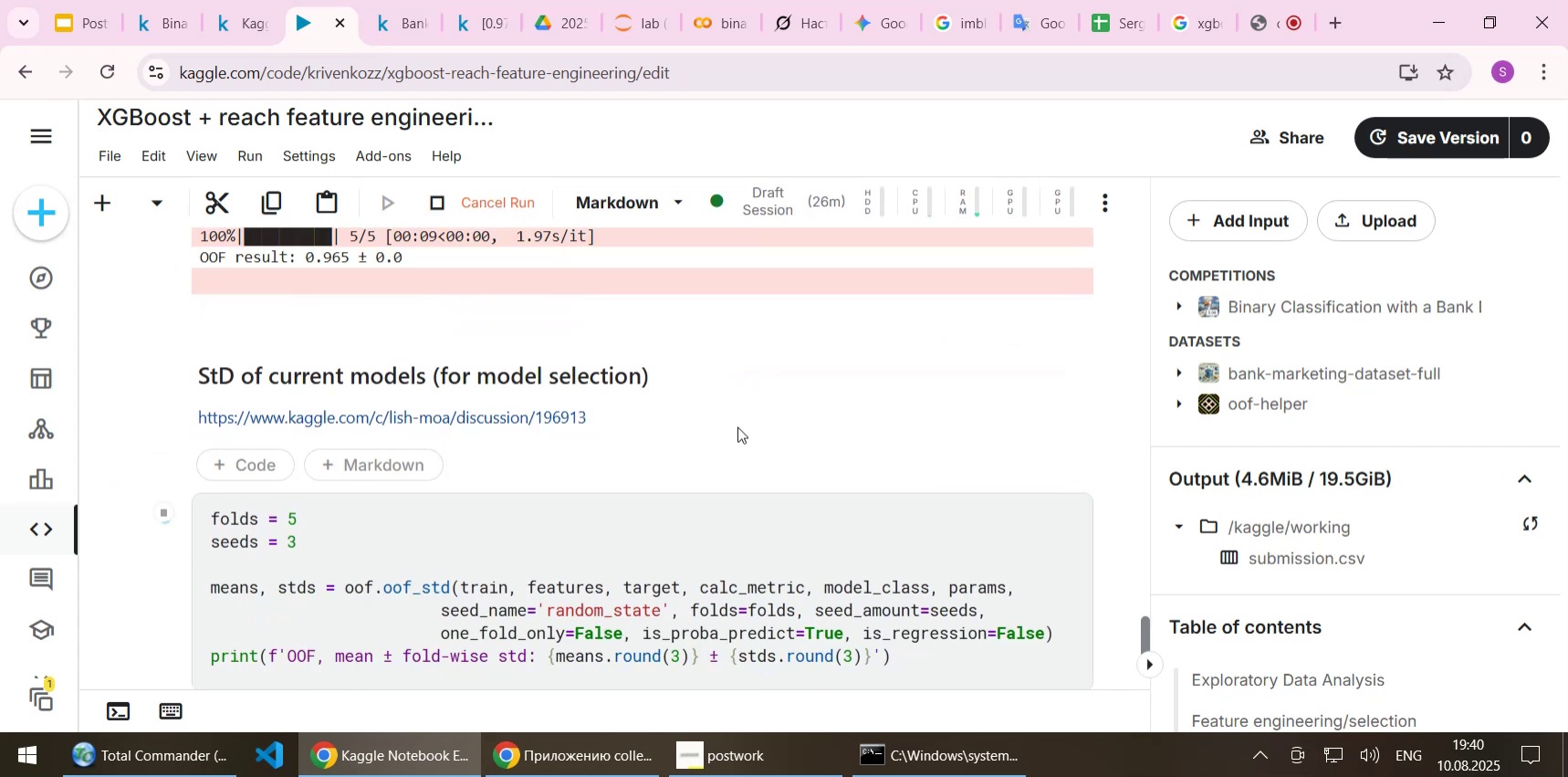 
scroll: coordinate [728, 429], scroll_direction: down, amount: 3.0
 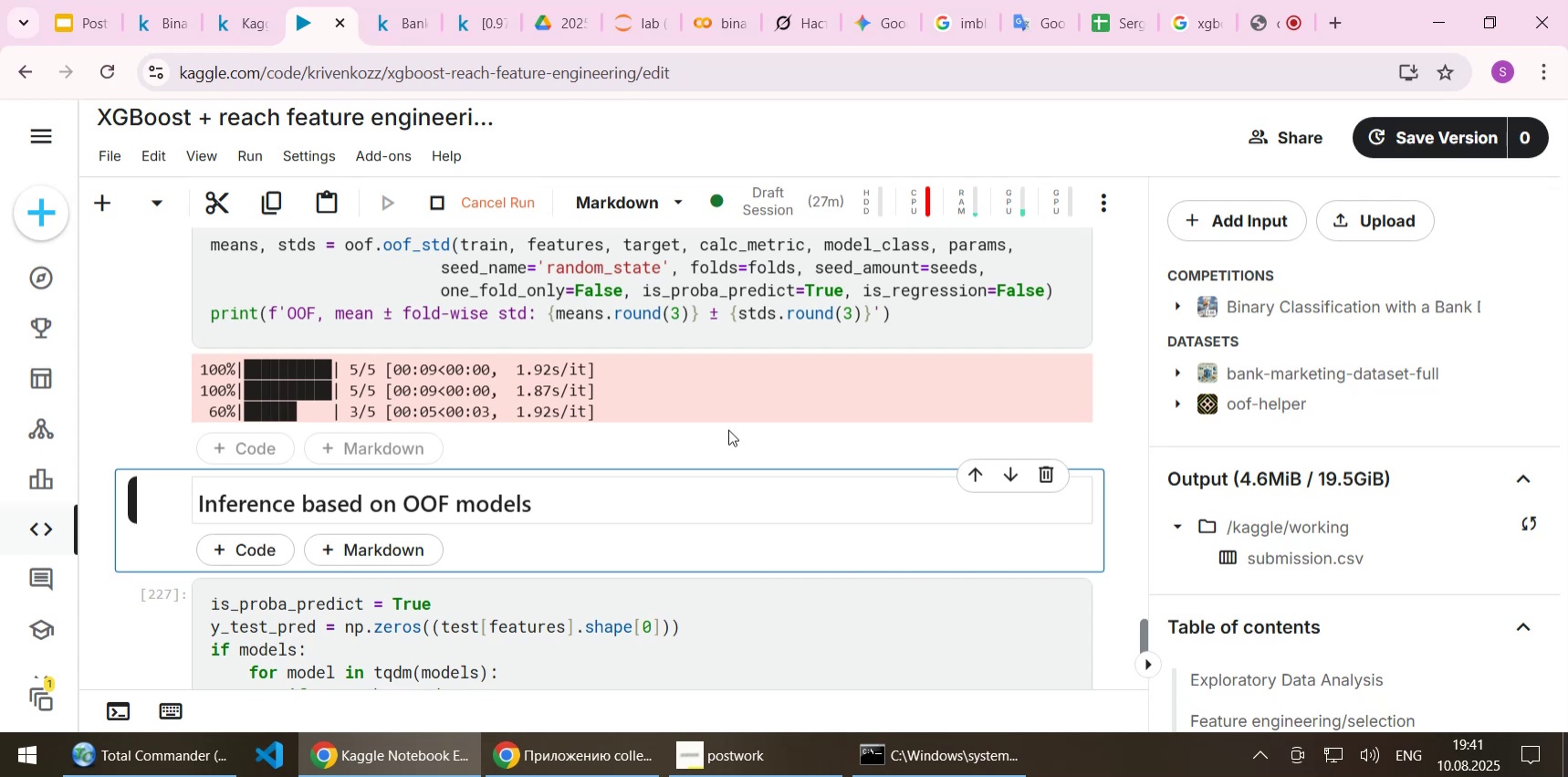 
wait(32.56)
 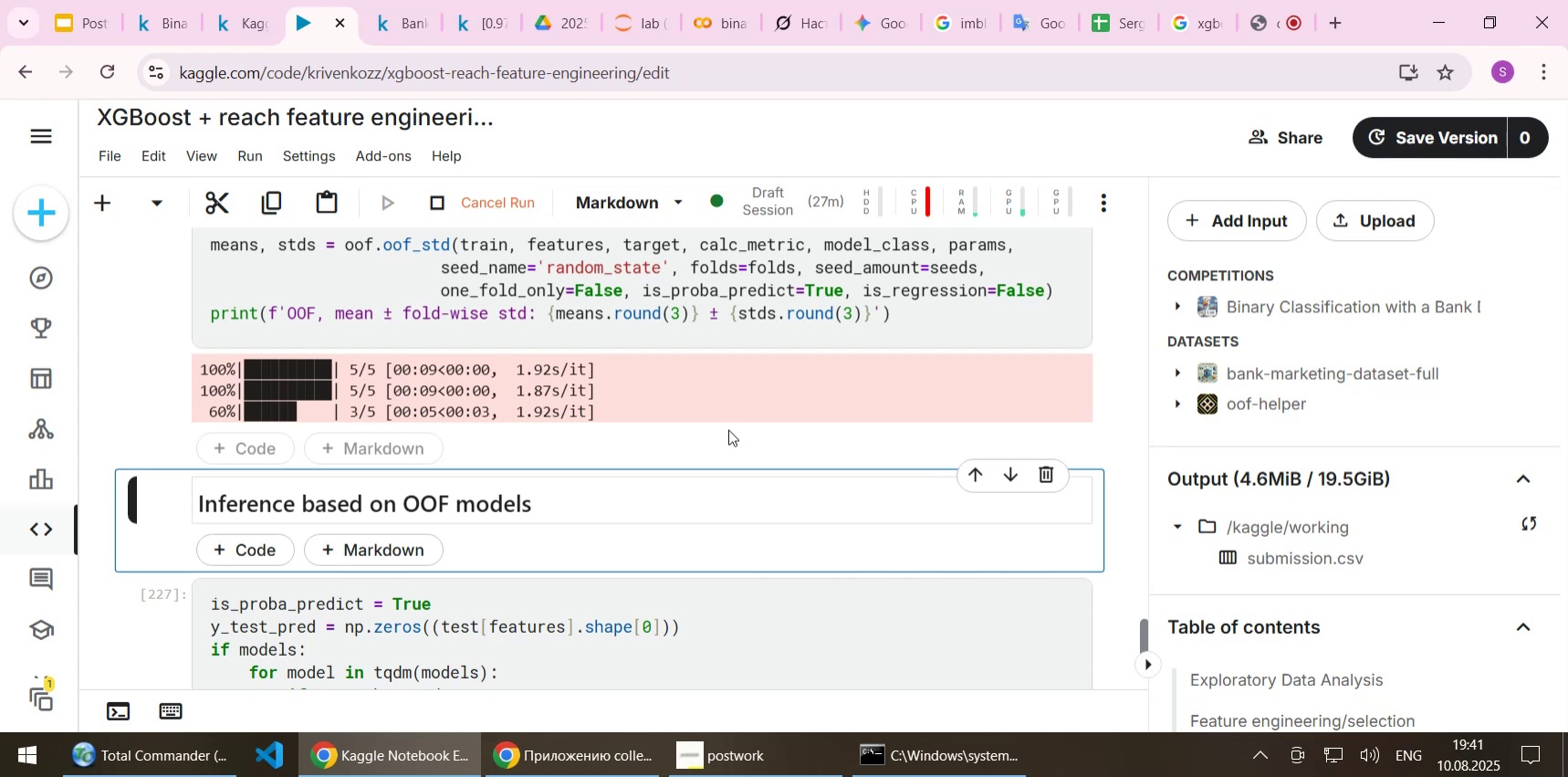 
scroll: coordinate [764, 444], scroll_direction: down, amount: 2.0
 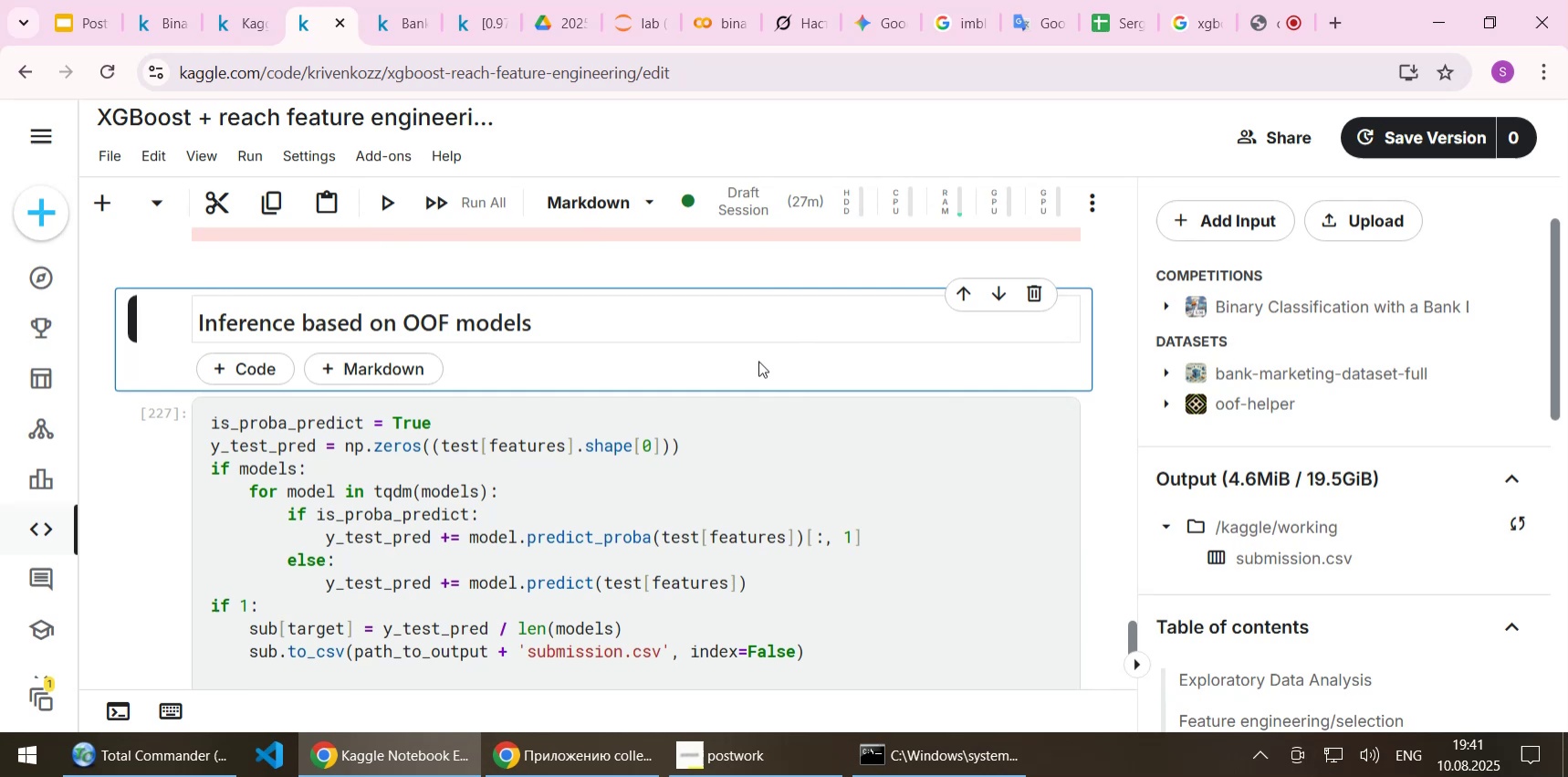 
left_click([758, 361])
 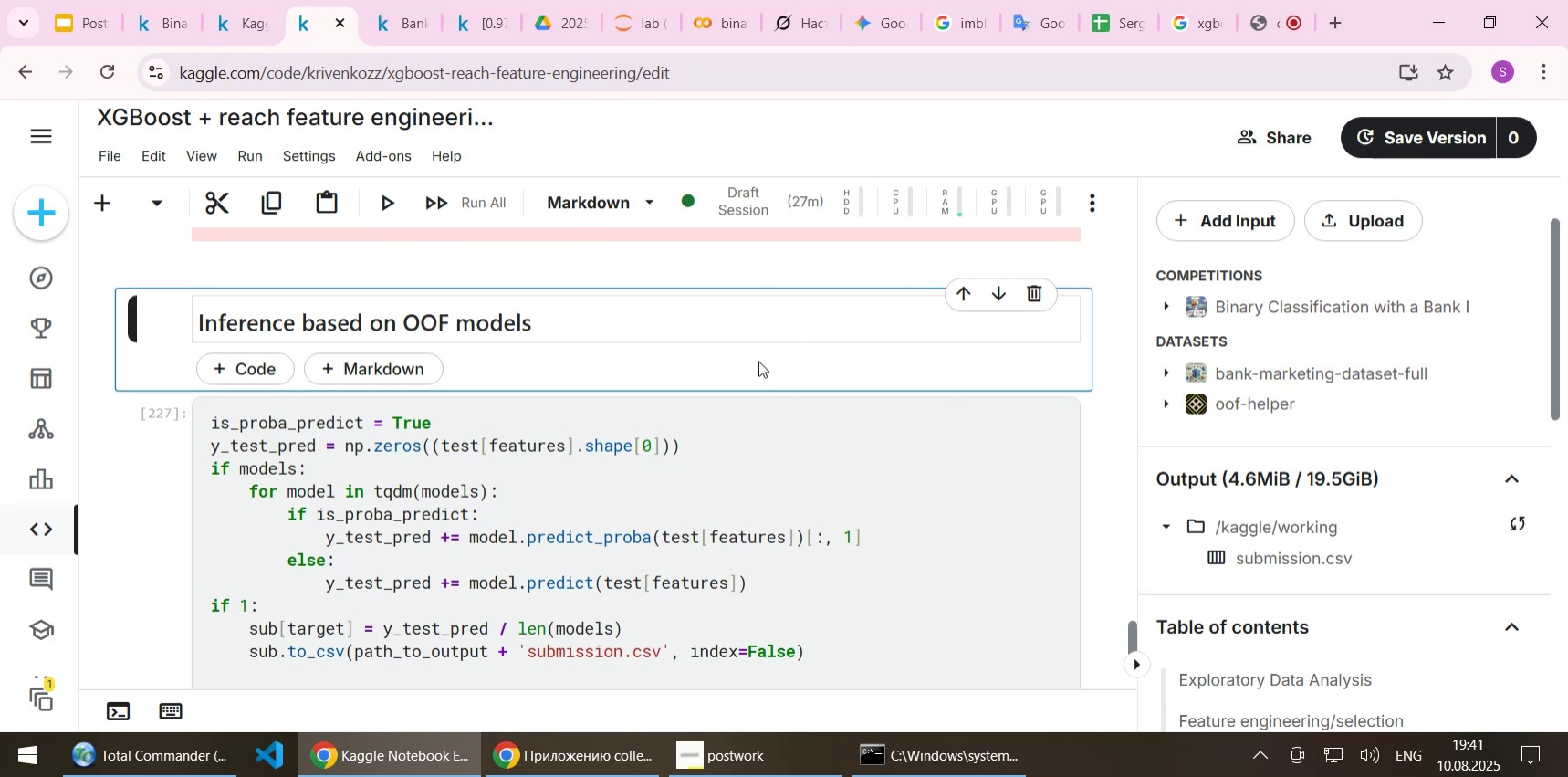 
key(Shift+Enter)
 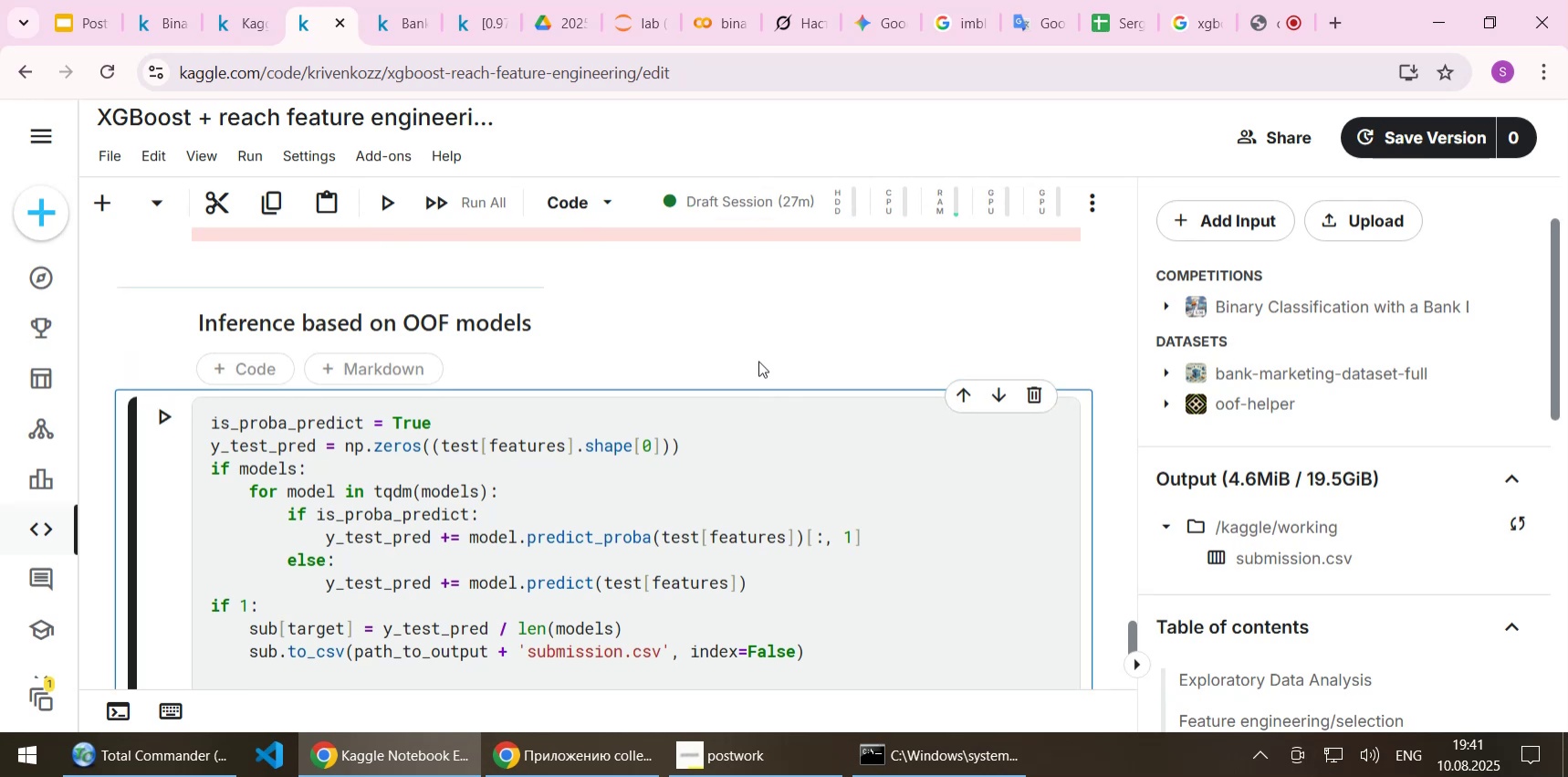 
scroll: coordinate [766, 381], scroll_direction: down, amount: 2.0
 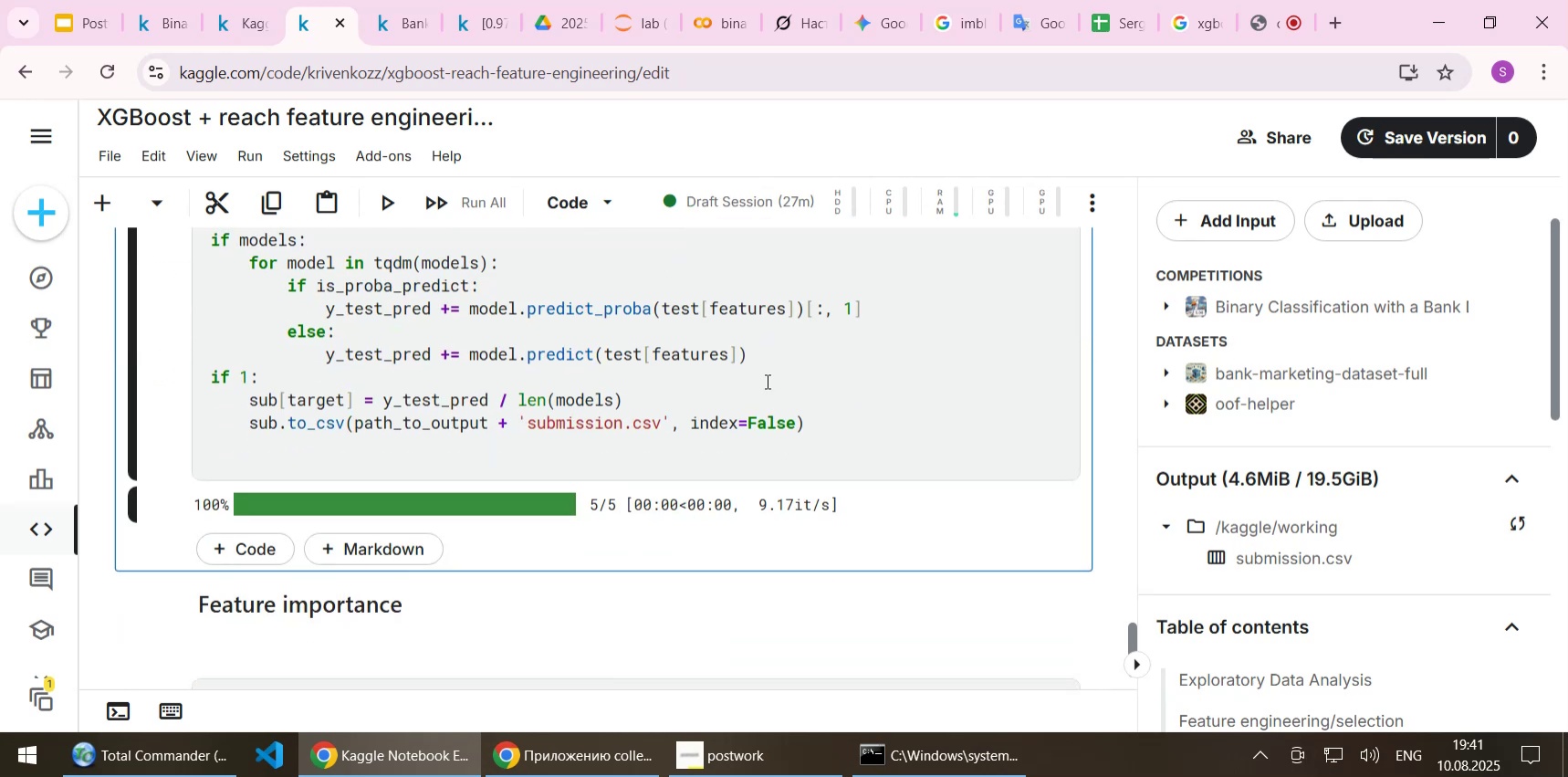 
key(Shift+Enter)
 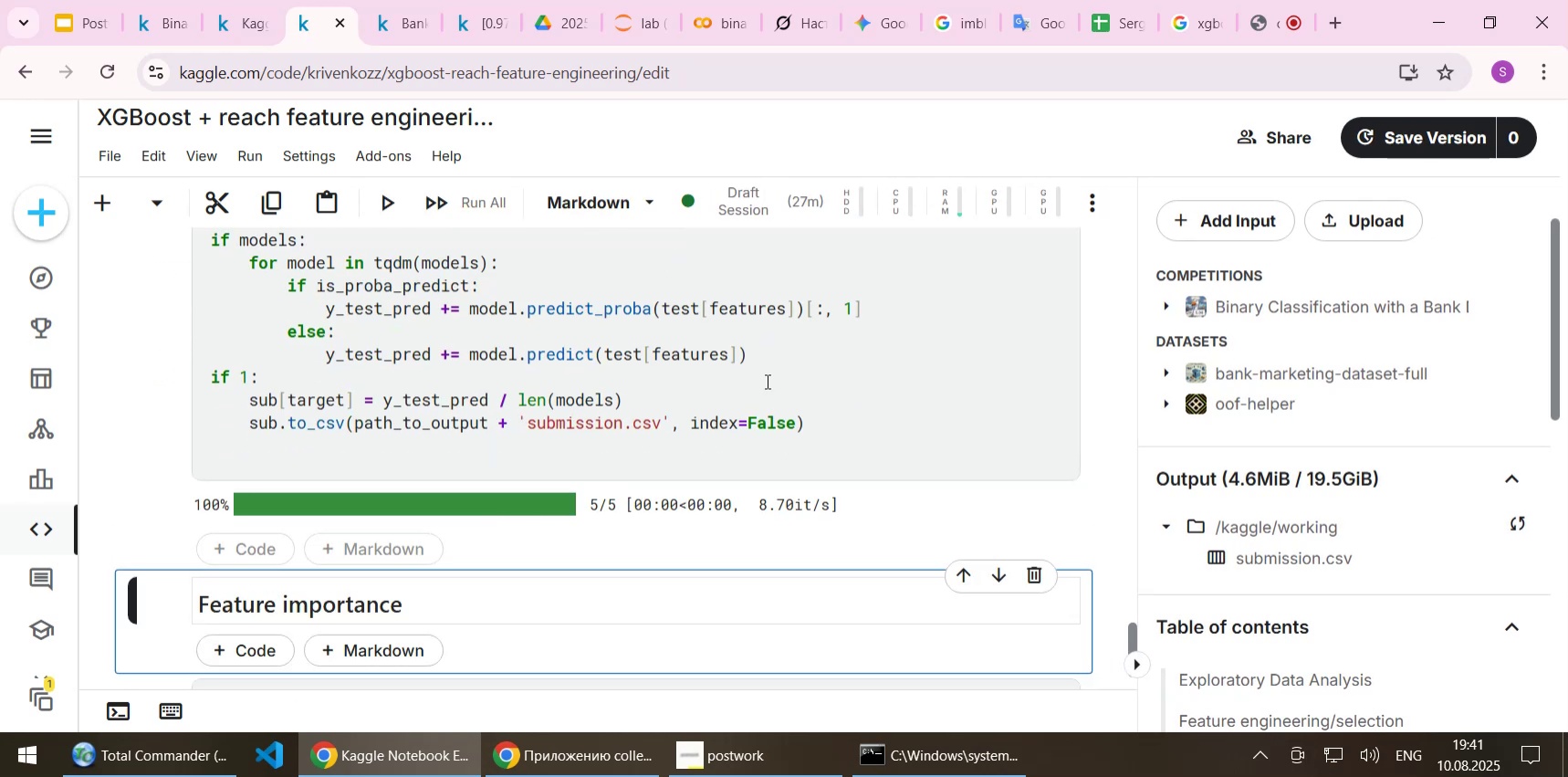 
wait(6.72)
 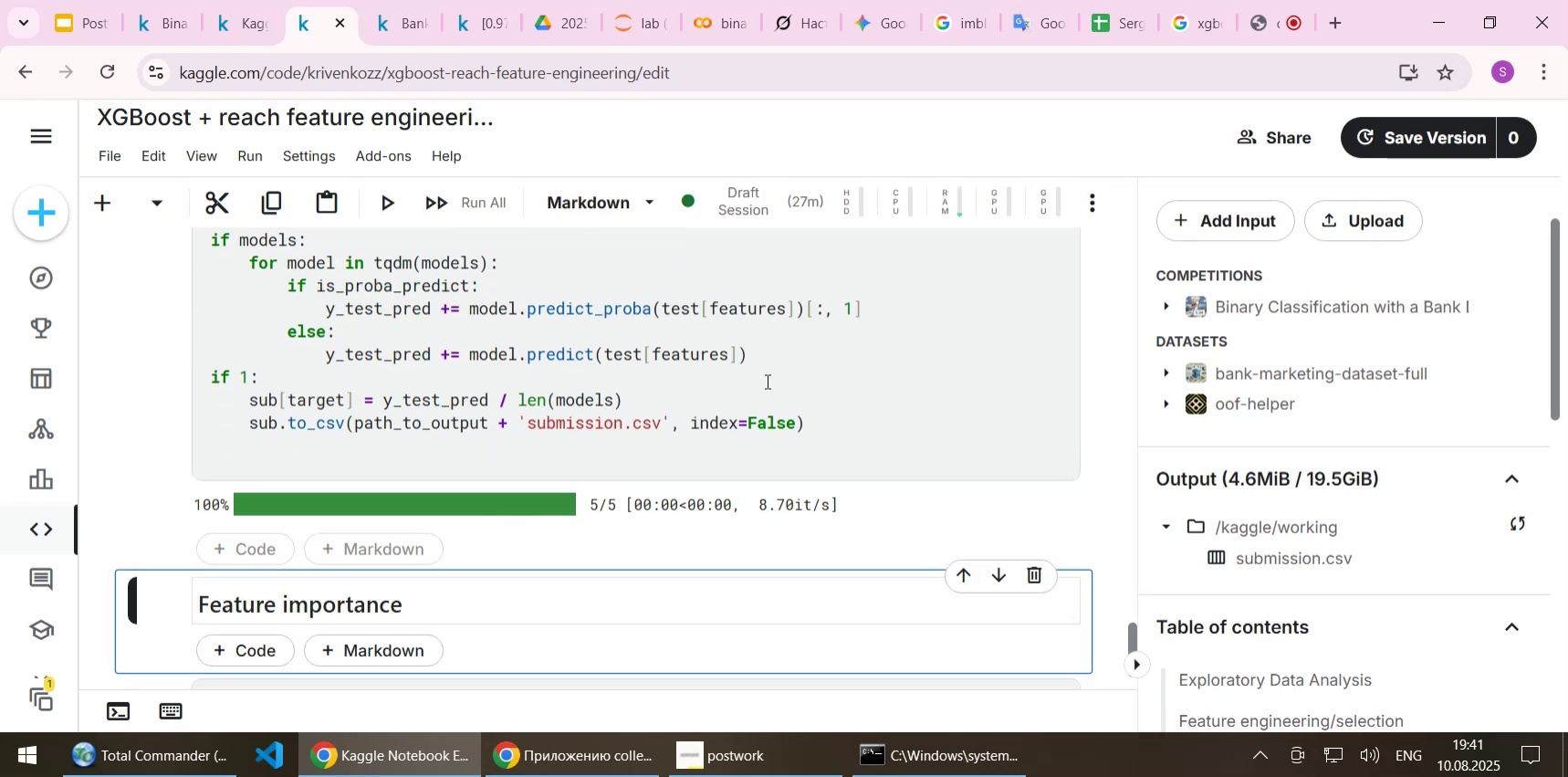 
scroll: coordinate [768, 381], scroll_direction: up, amount: 1.0
 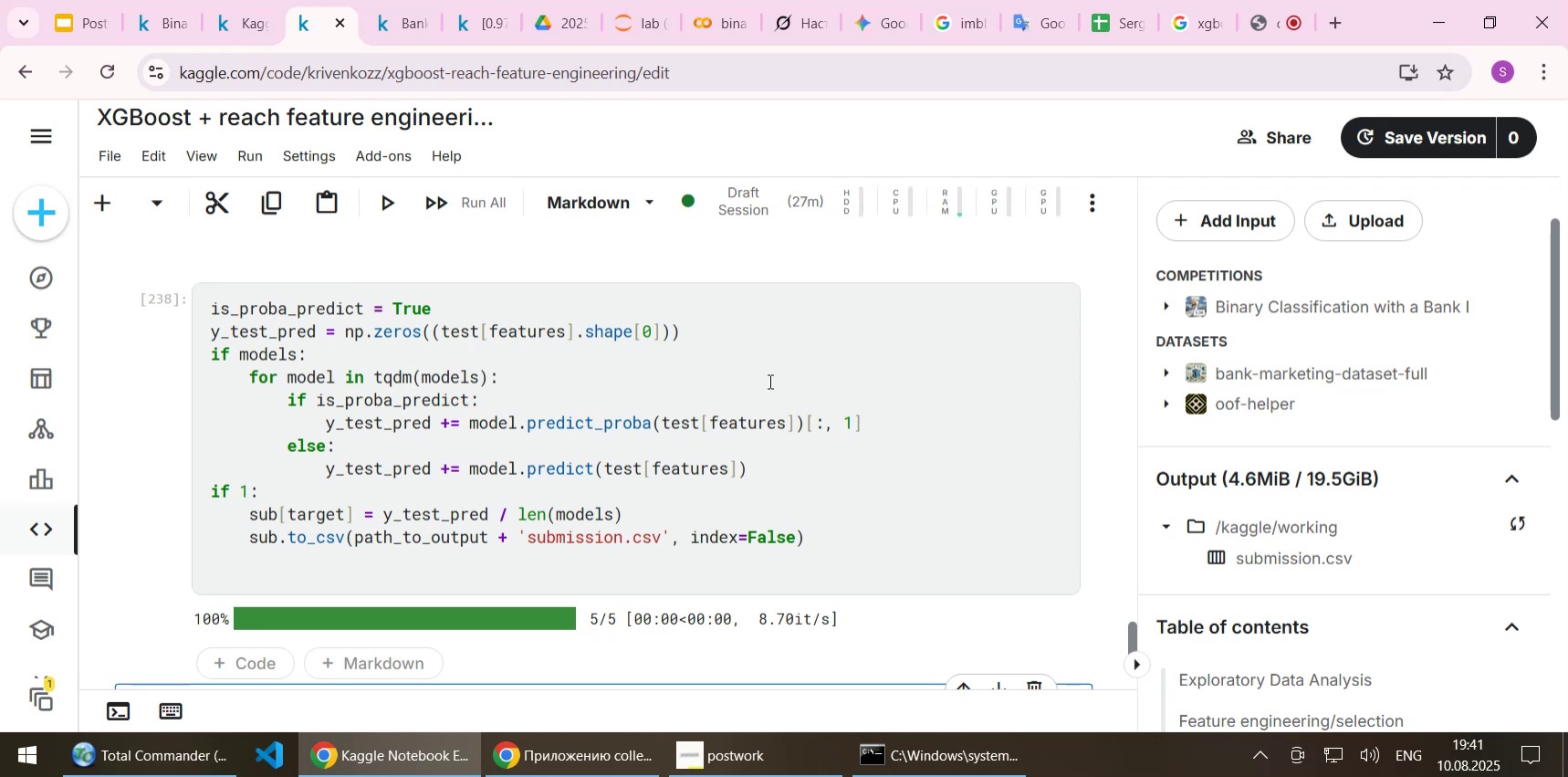 
scroll: coordinate [768, 382], scroll_direction: none, amount: 0.0
 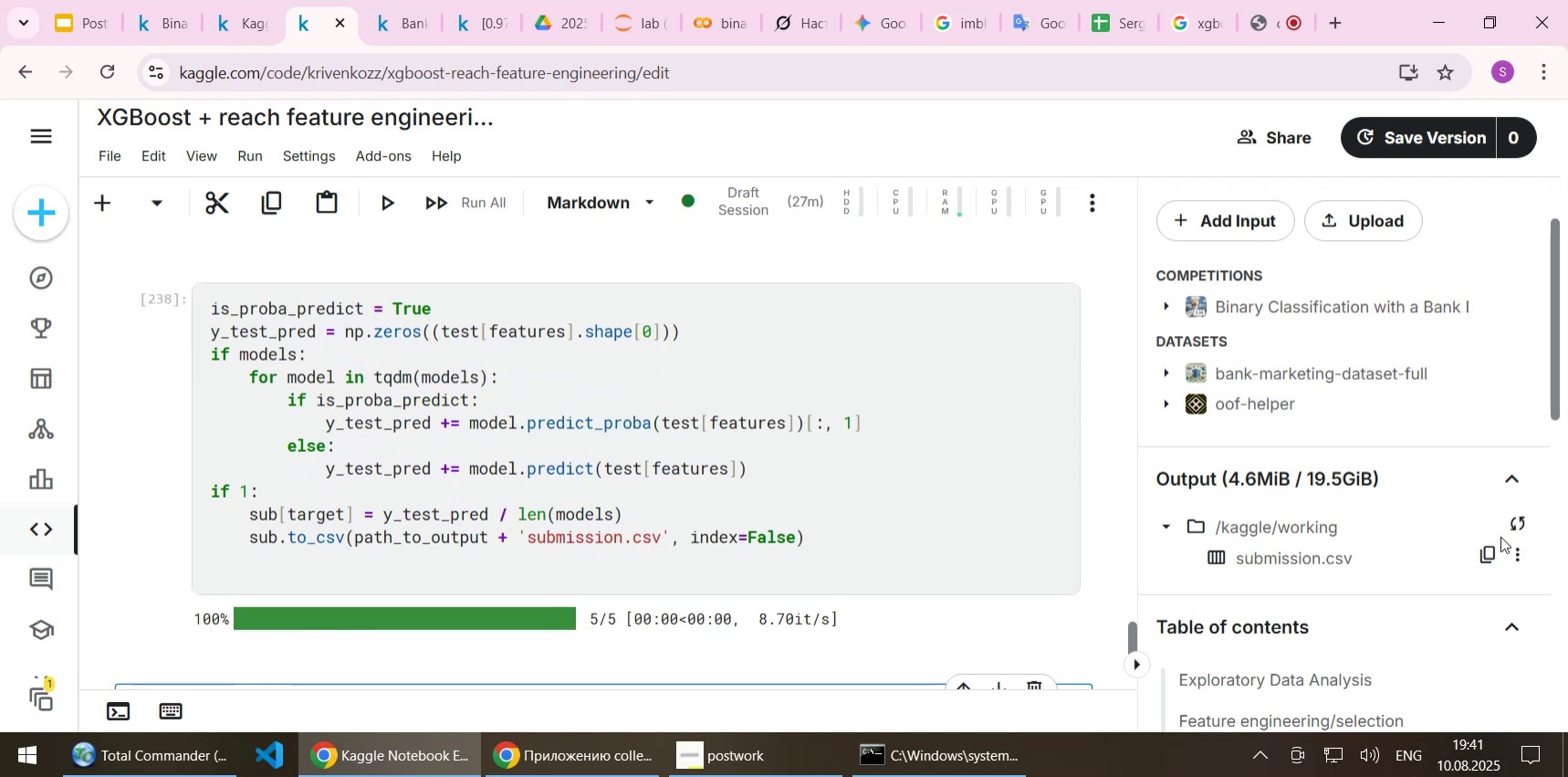 
left_click([1521, 529])
 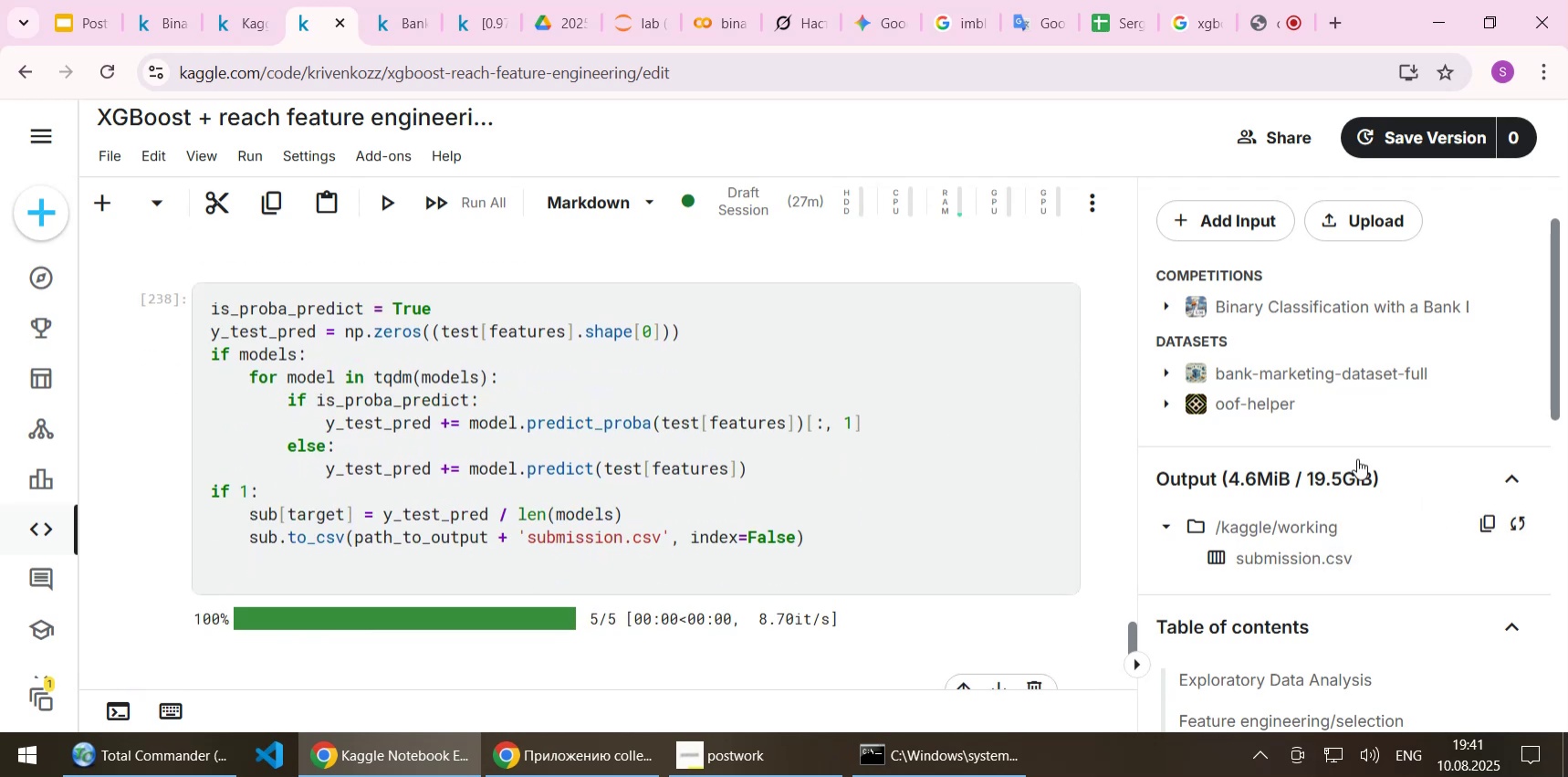 
scroll: coordinate [1353, 452], scroll_direction: down, amount: 7.0
 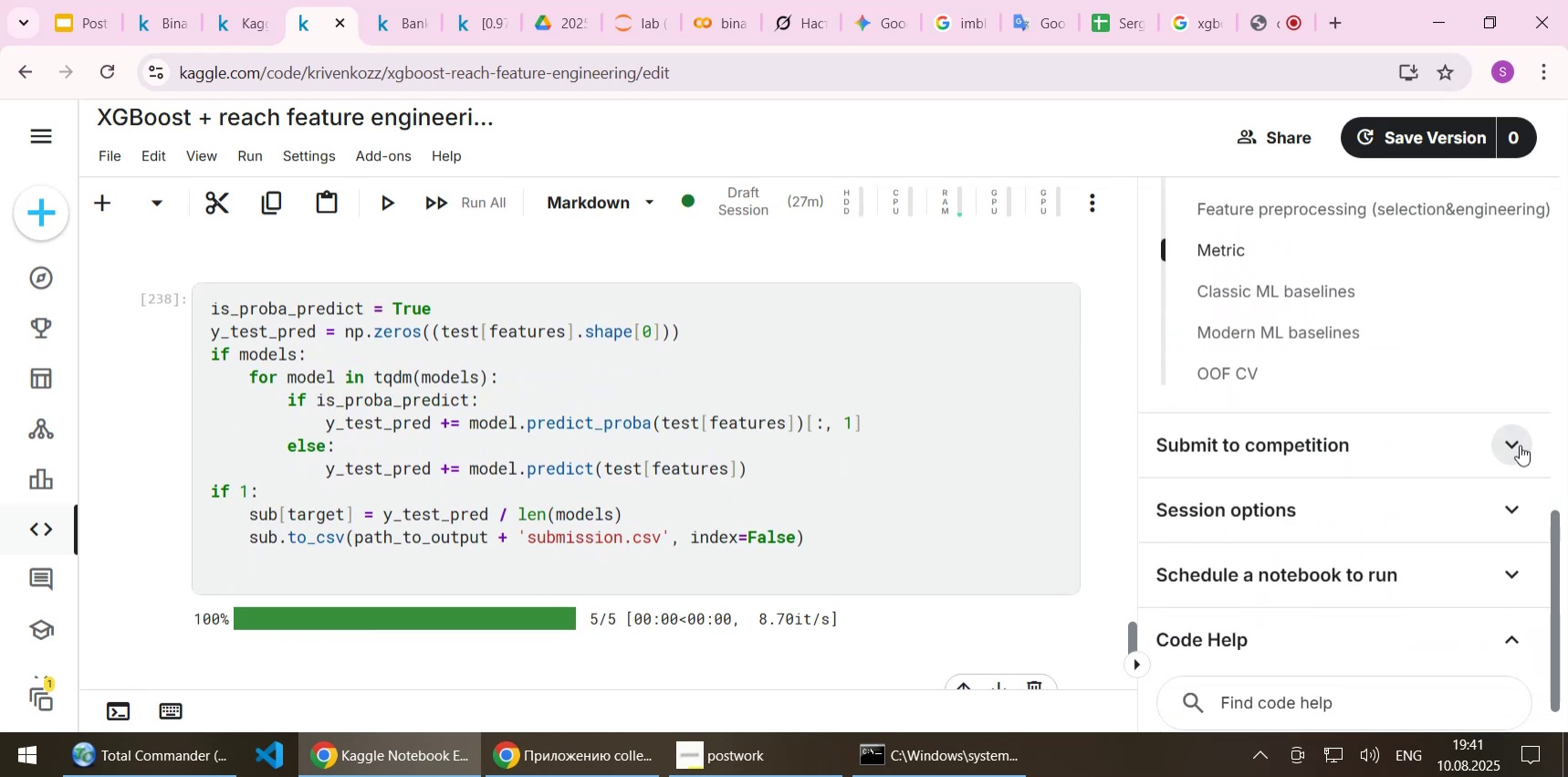 
left_click([1520, 445])
 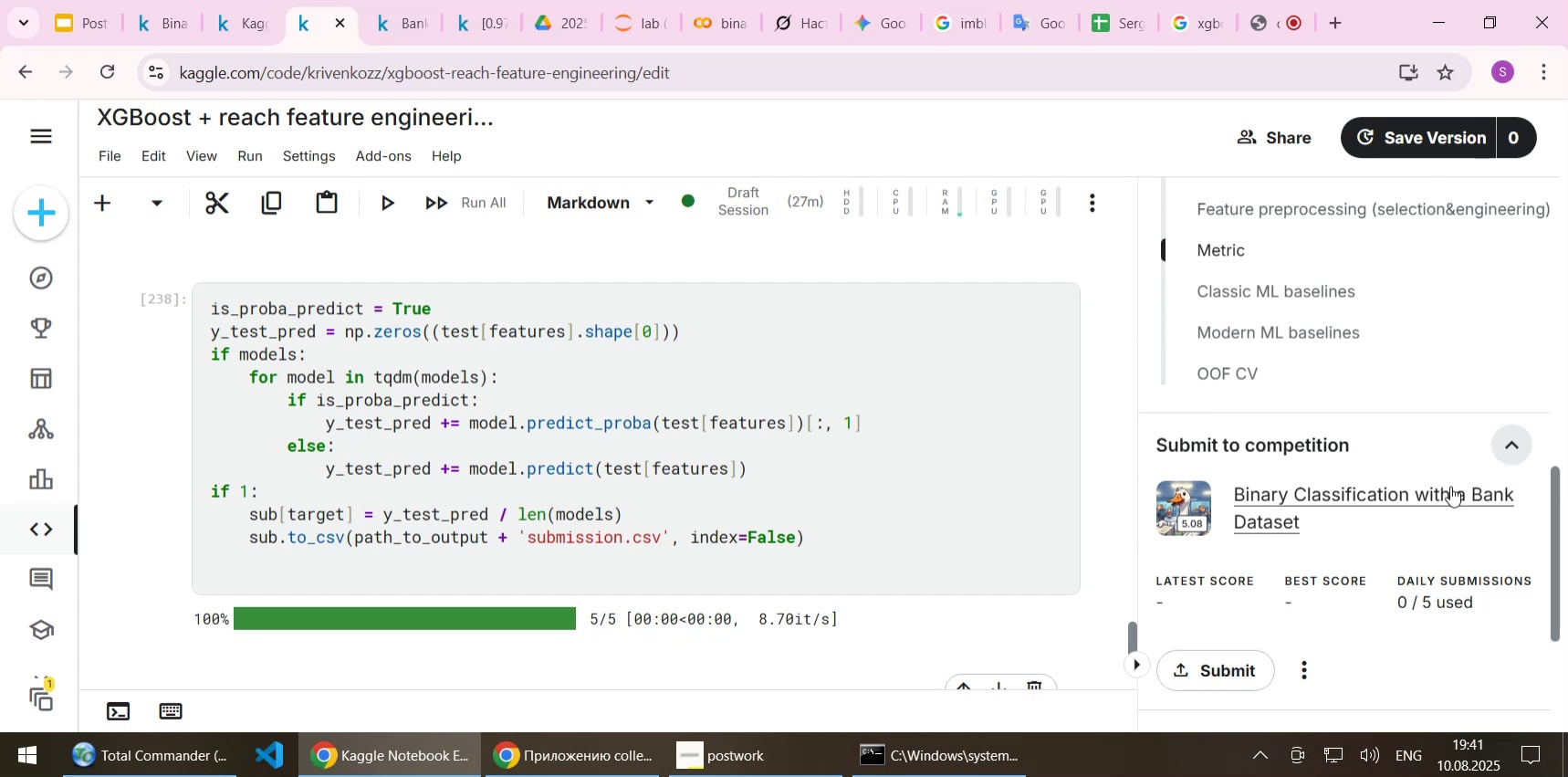 
scroll: coordinate [1359, 562], scroll_direction: down, amount: 2.0
 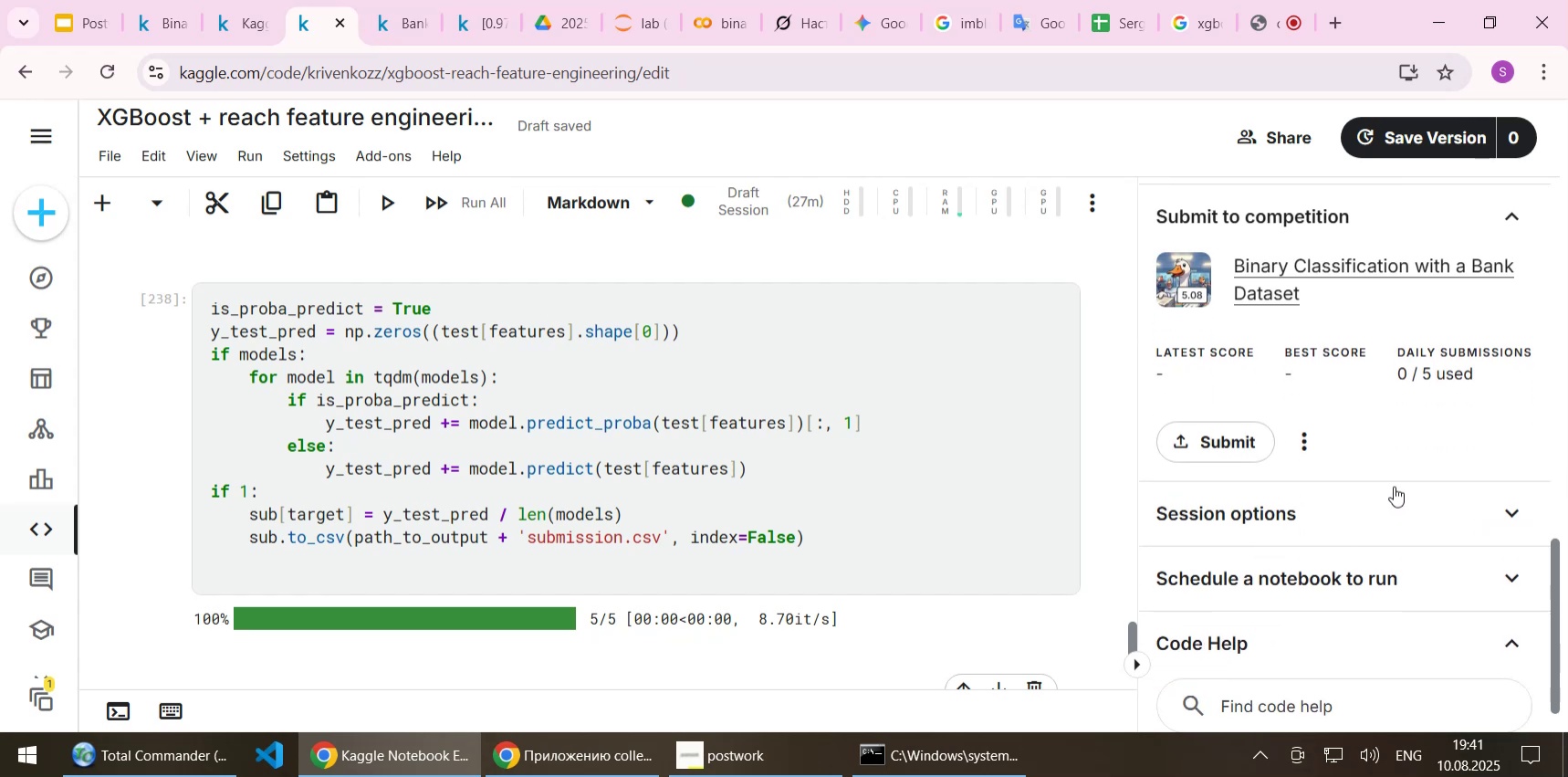 
scroll: coordinate [1400, 471], scroll_direction: up, amount: 1.0
 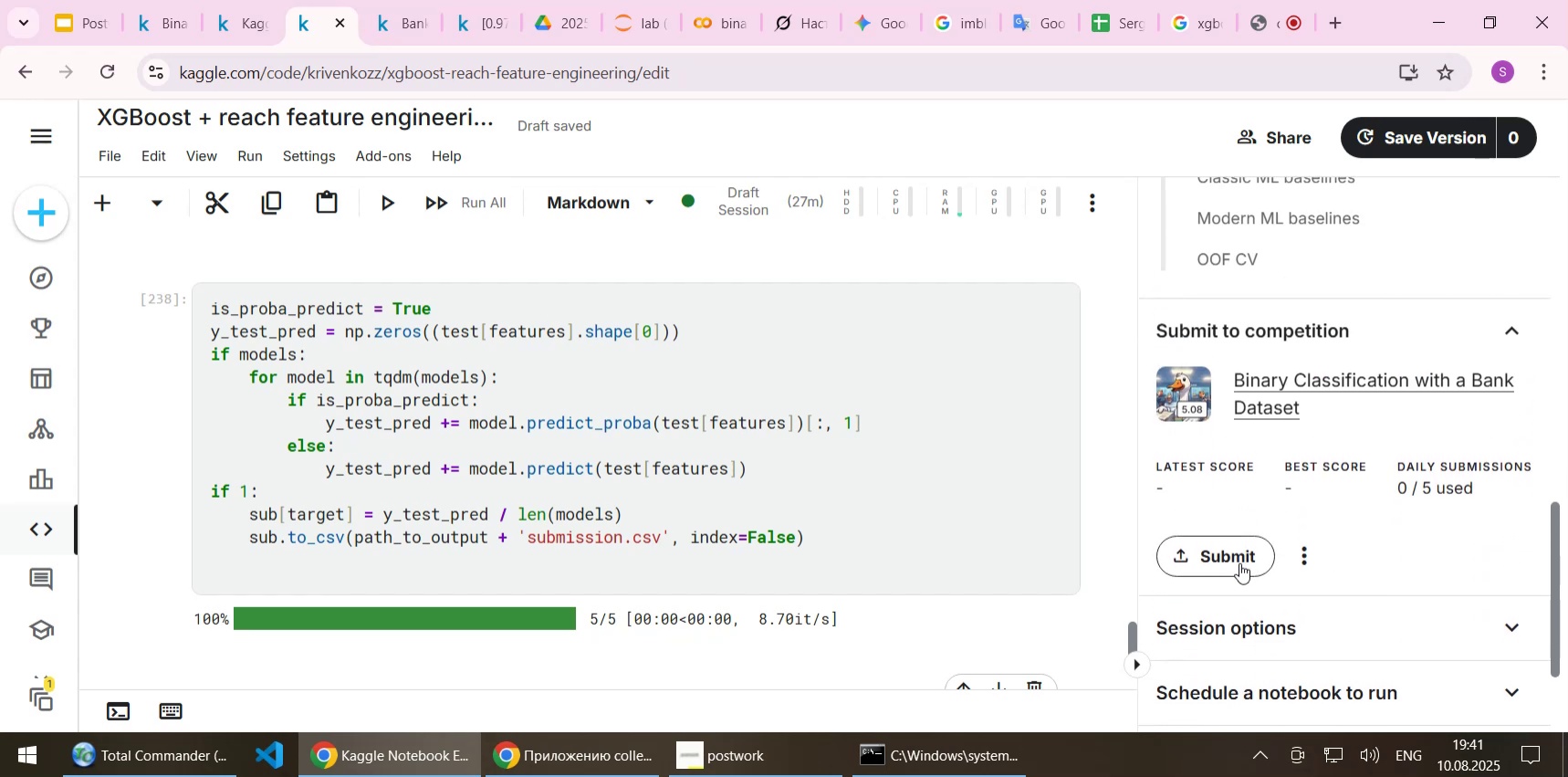 
left_click([1237, 562])
 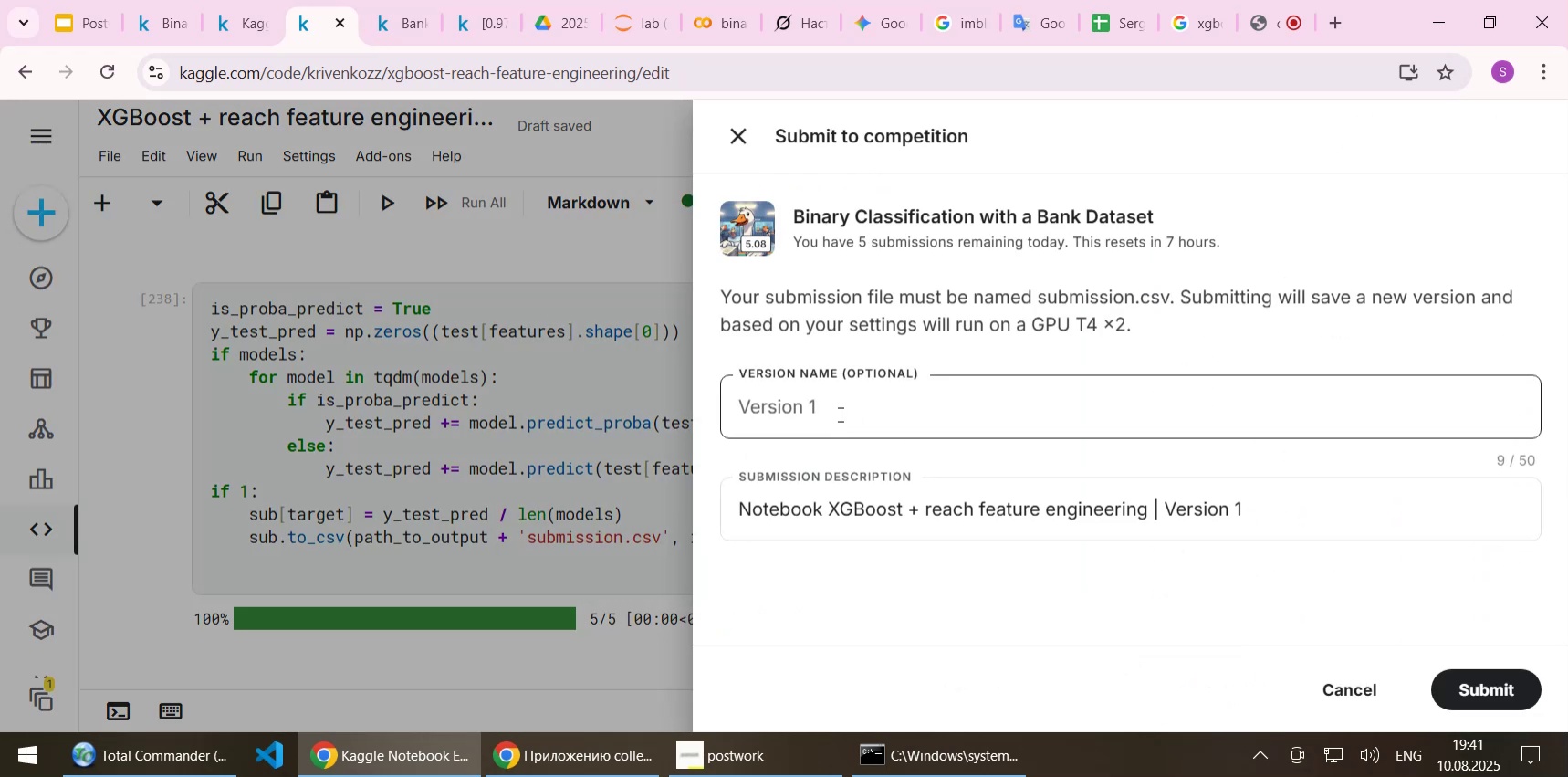 
wait(10.46)
 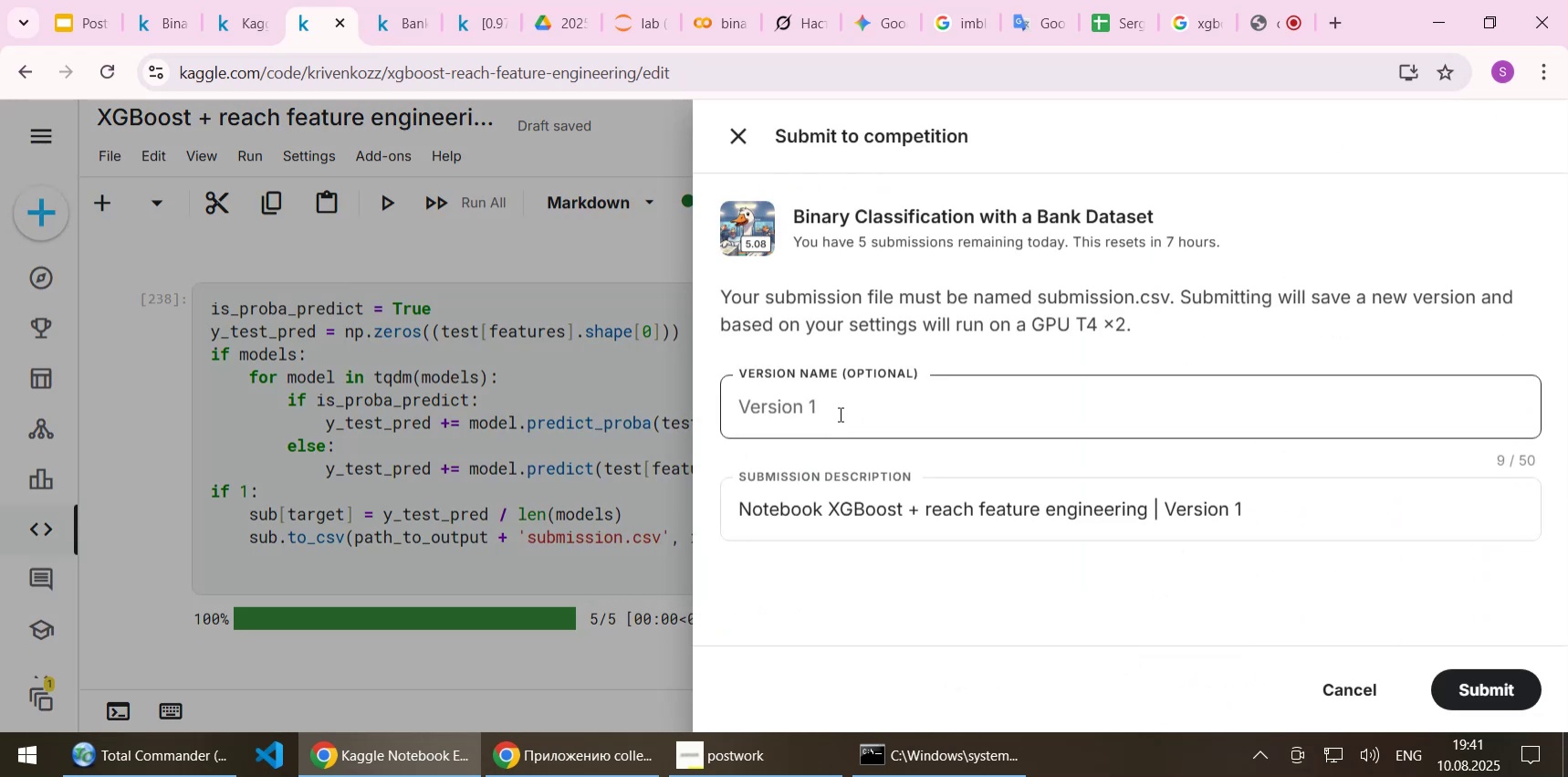 
left_click([893, 413])
 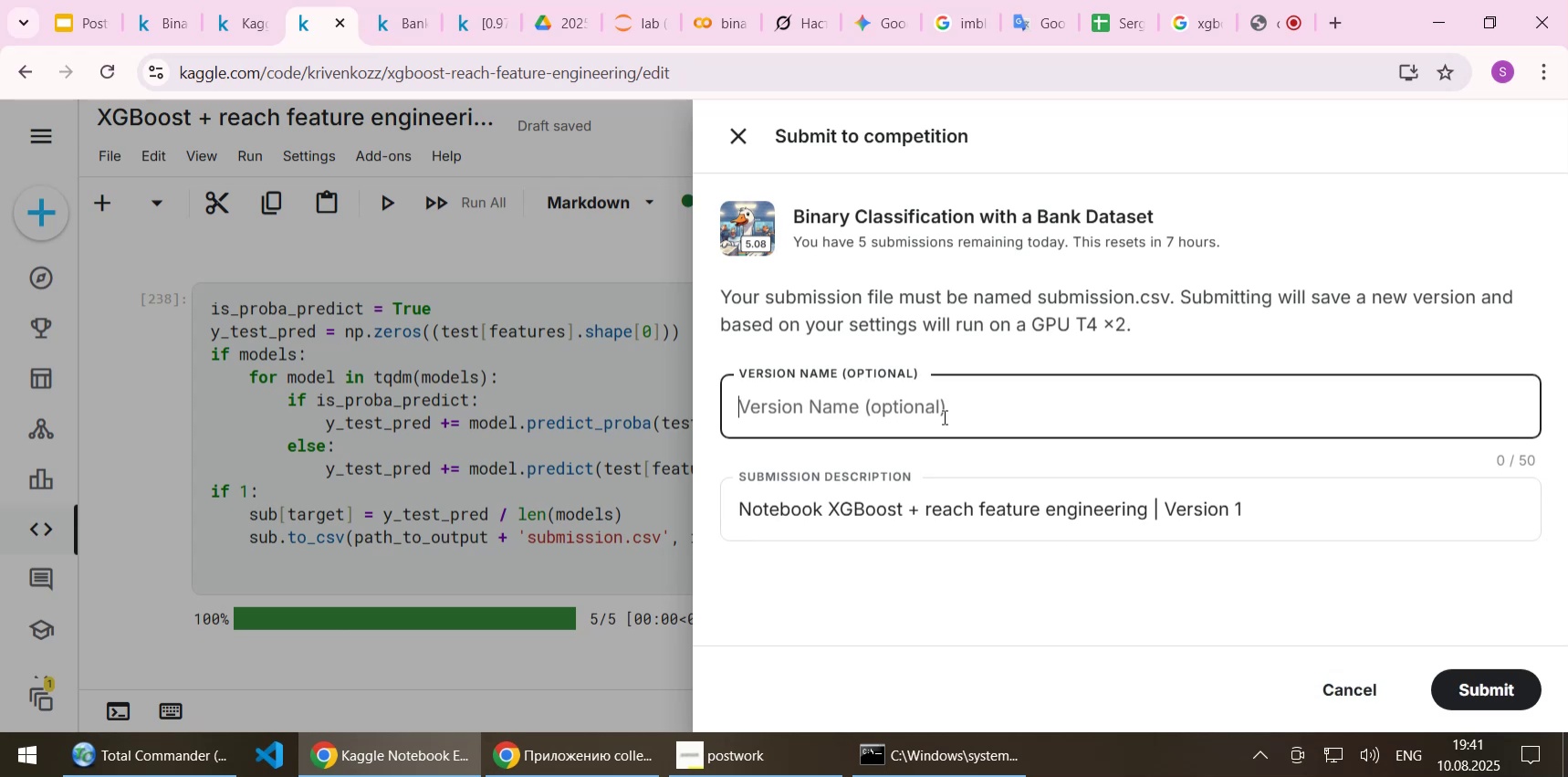 
left_click([947, 416])
 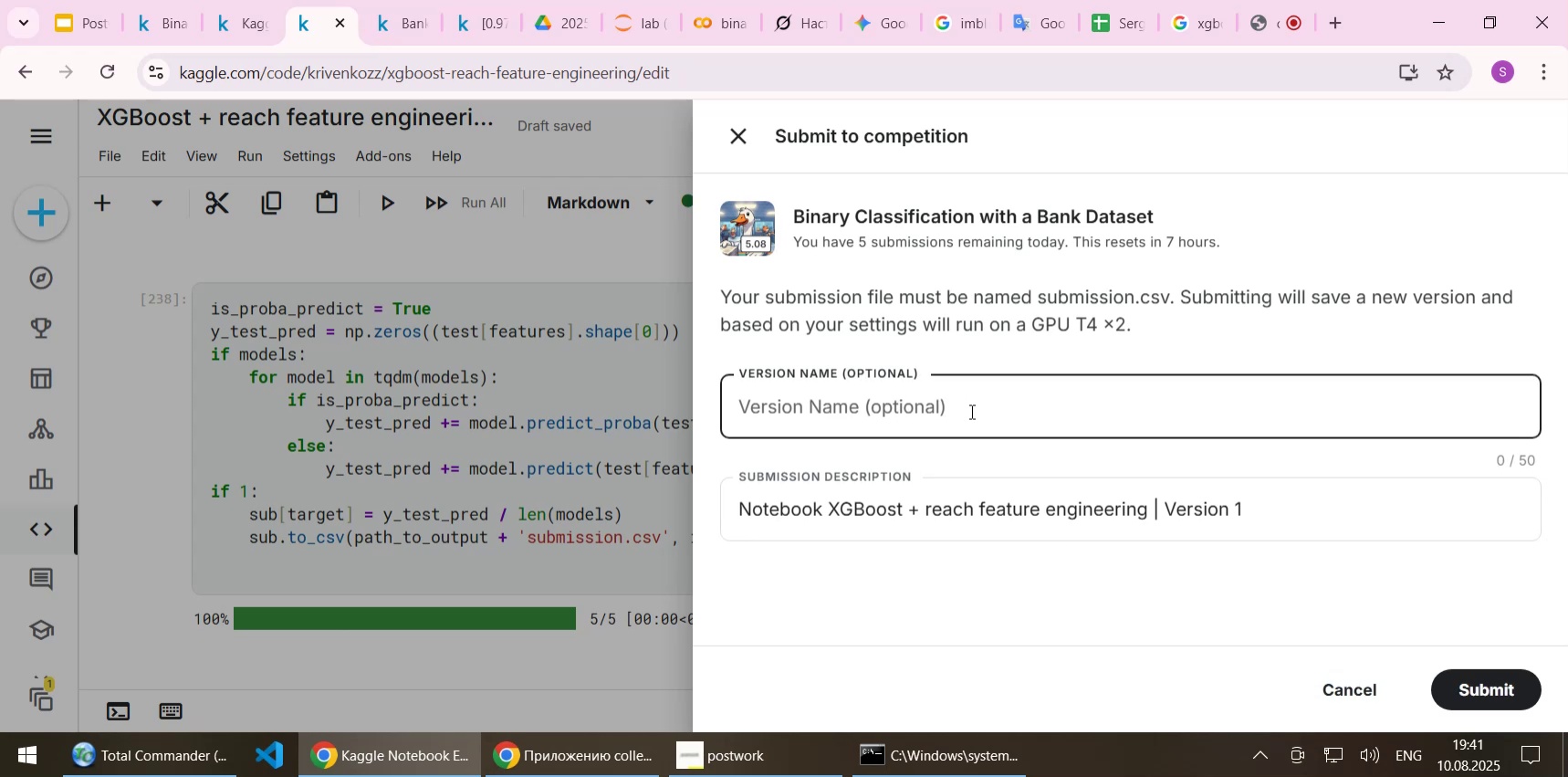 
type(Baseline)
 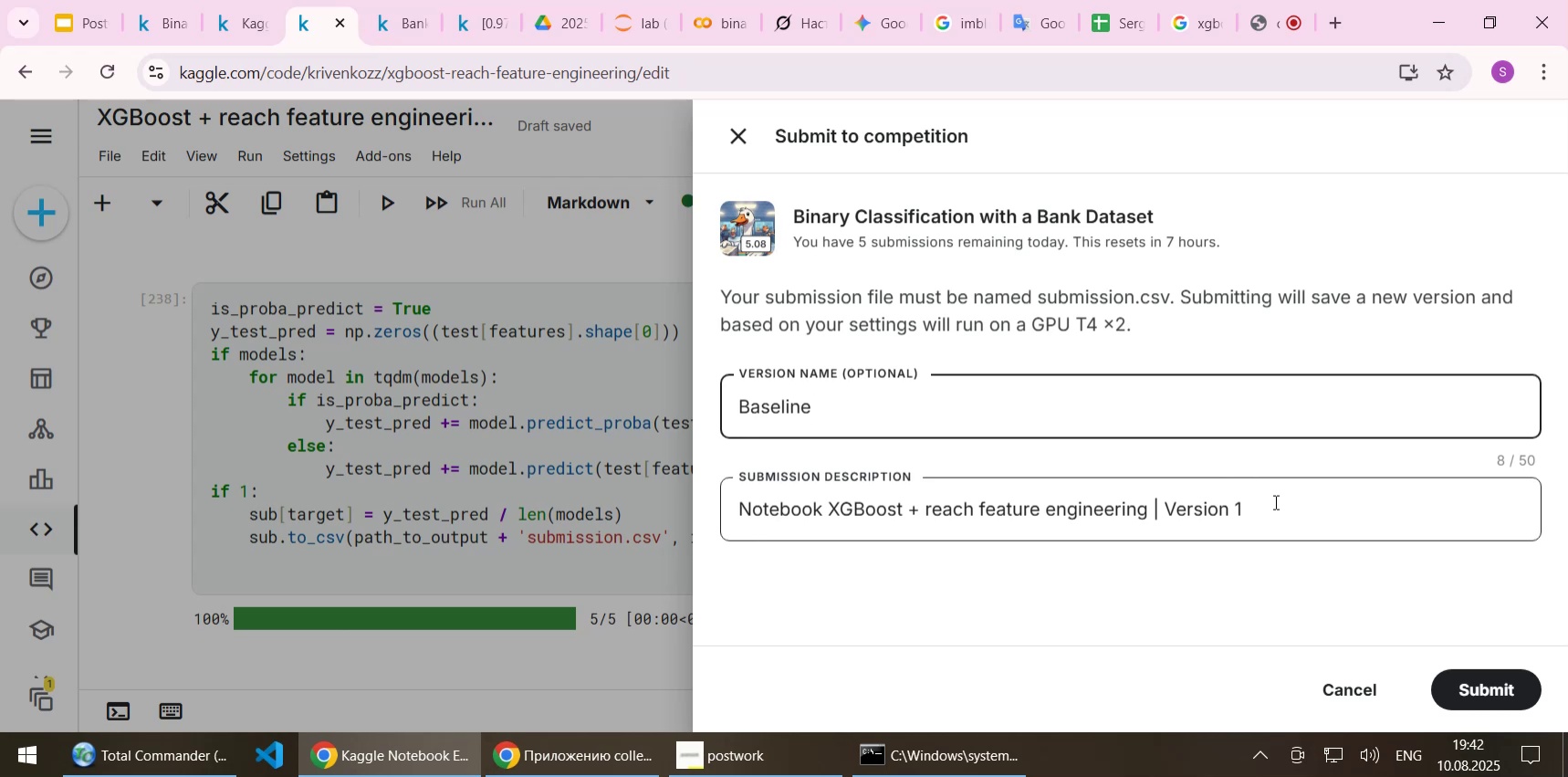 
wait(5.62)
 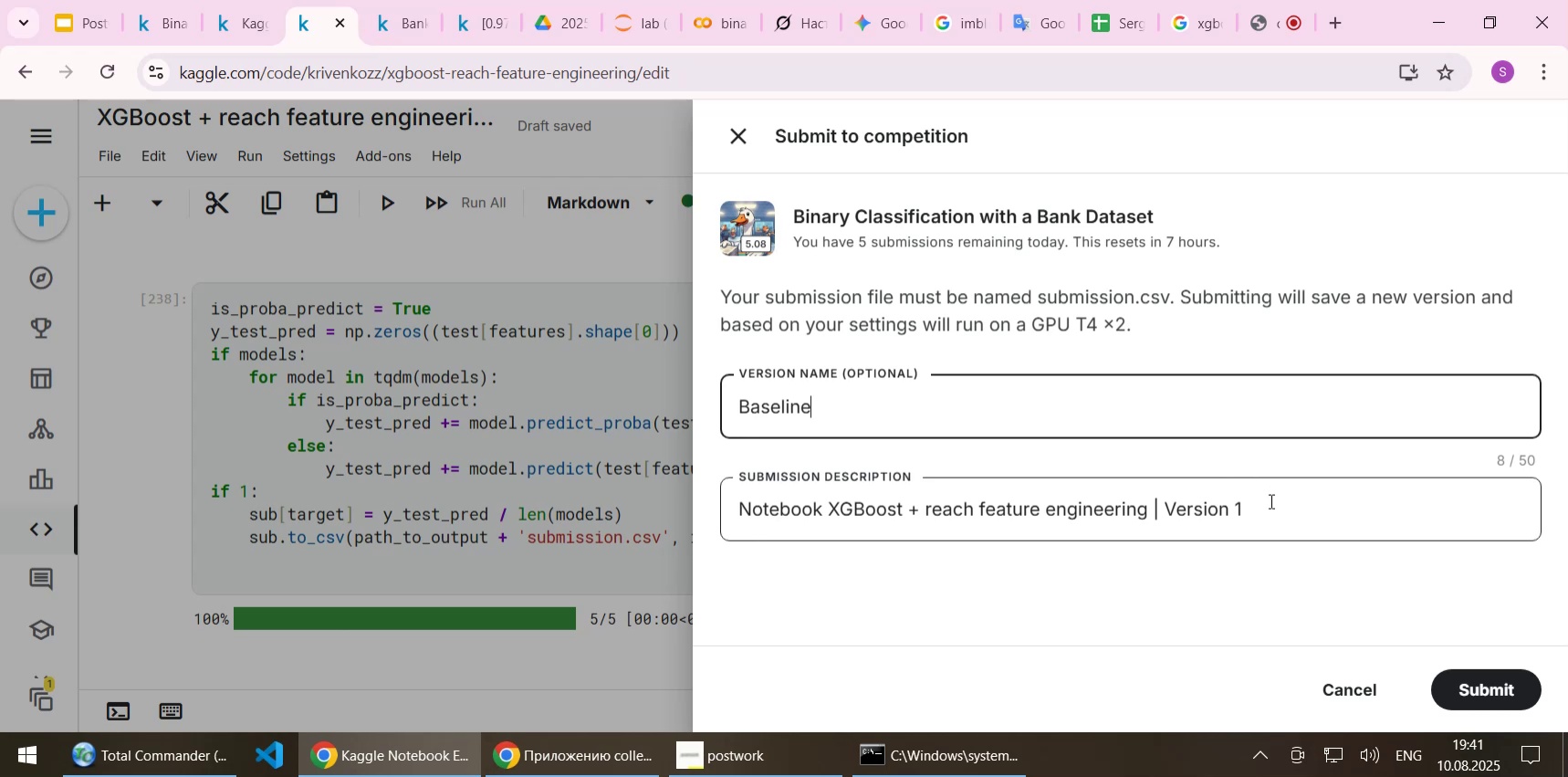 
type( main)
 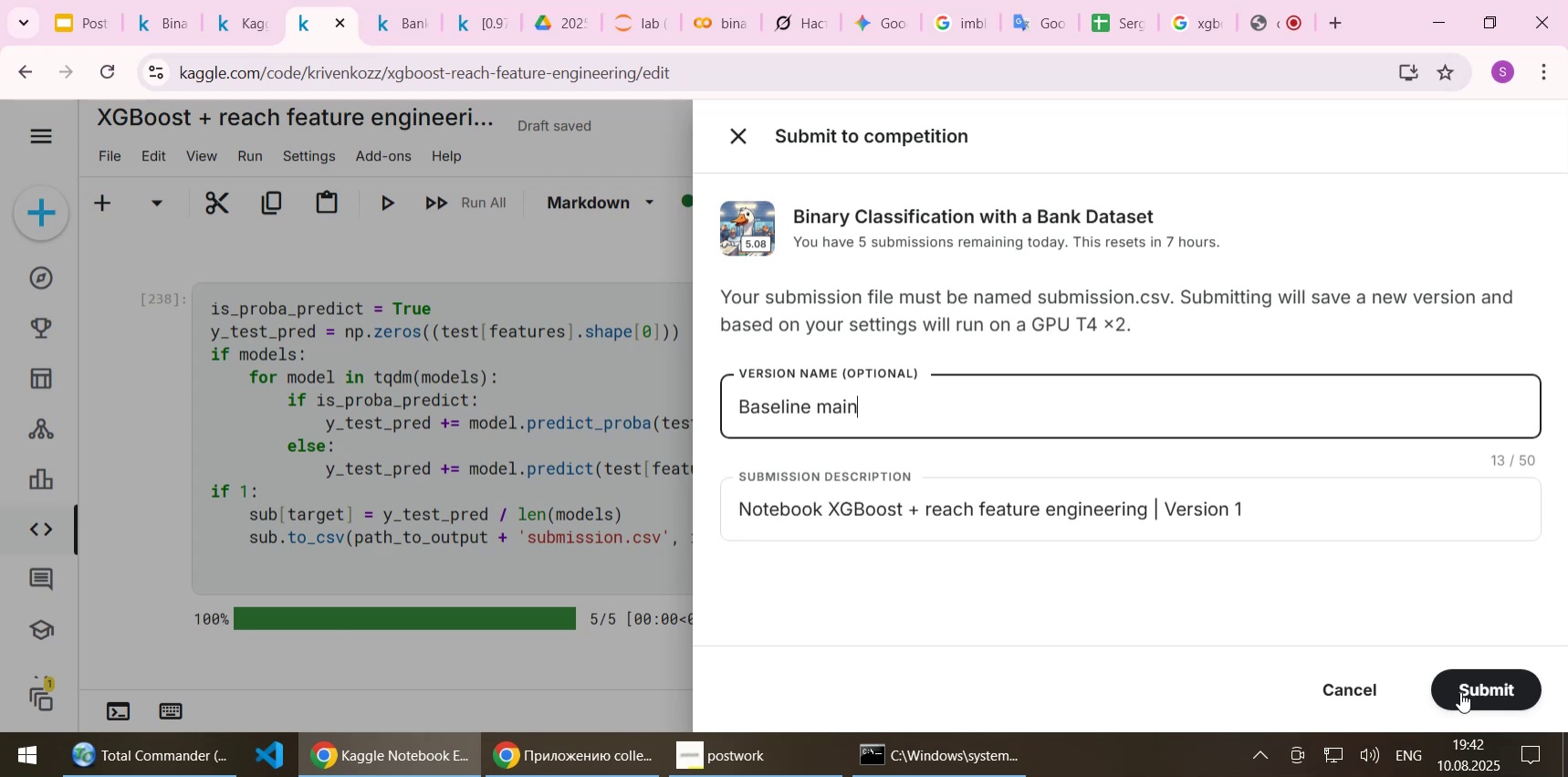 
left_click([1471, 695])
 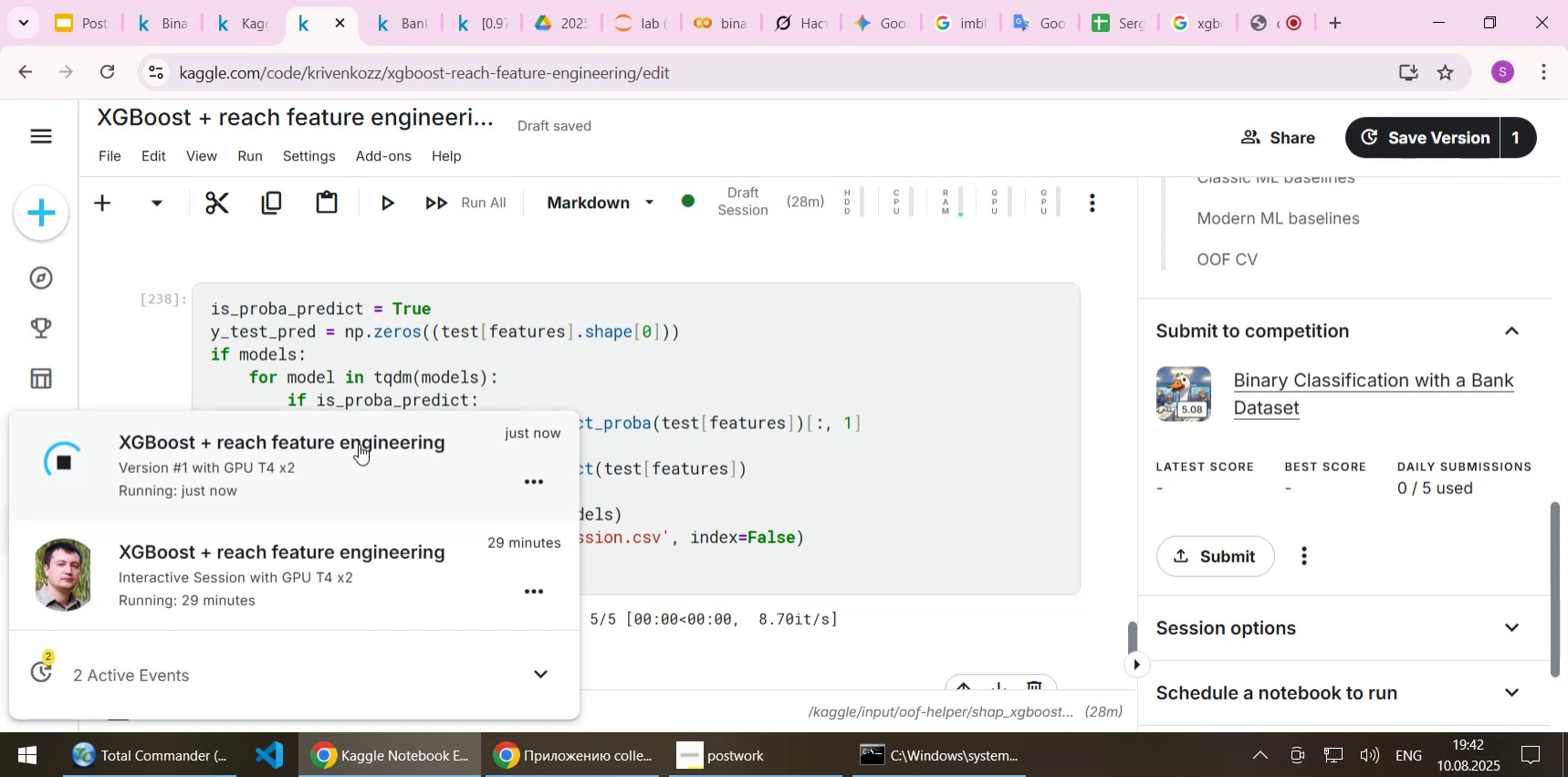 
wait(36.58)
 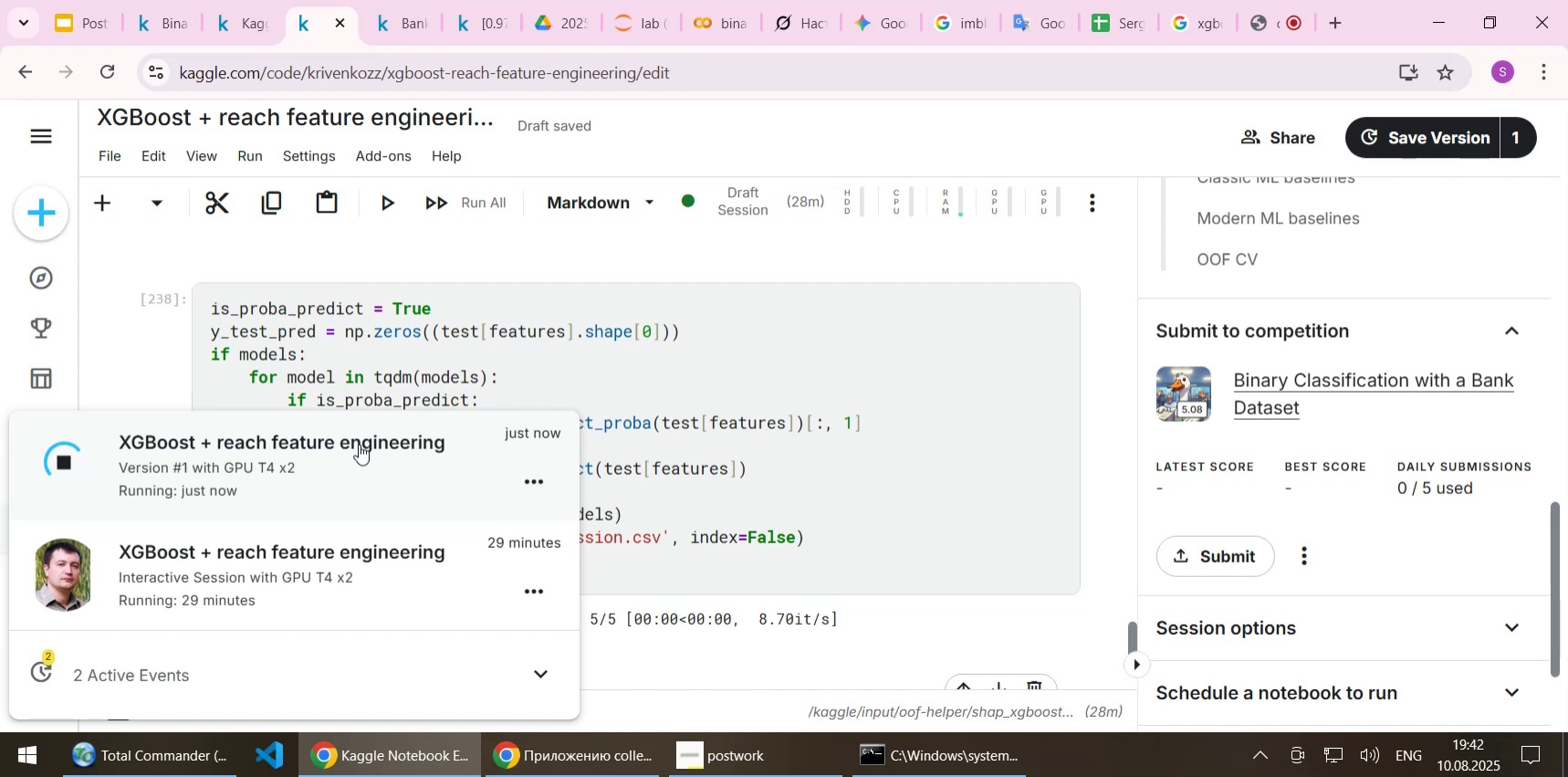 
scroll: coordinate [1322, 505], scroll_direction: down, amount: 1.0
 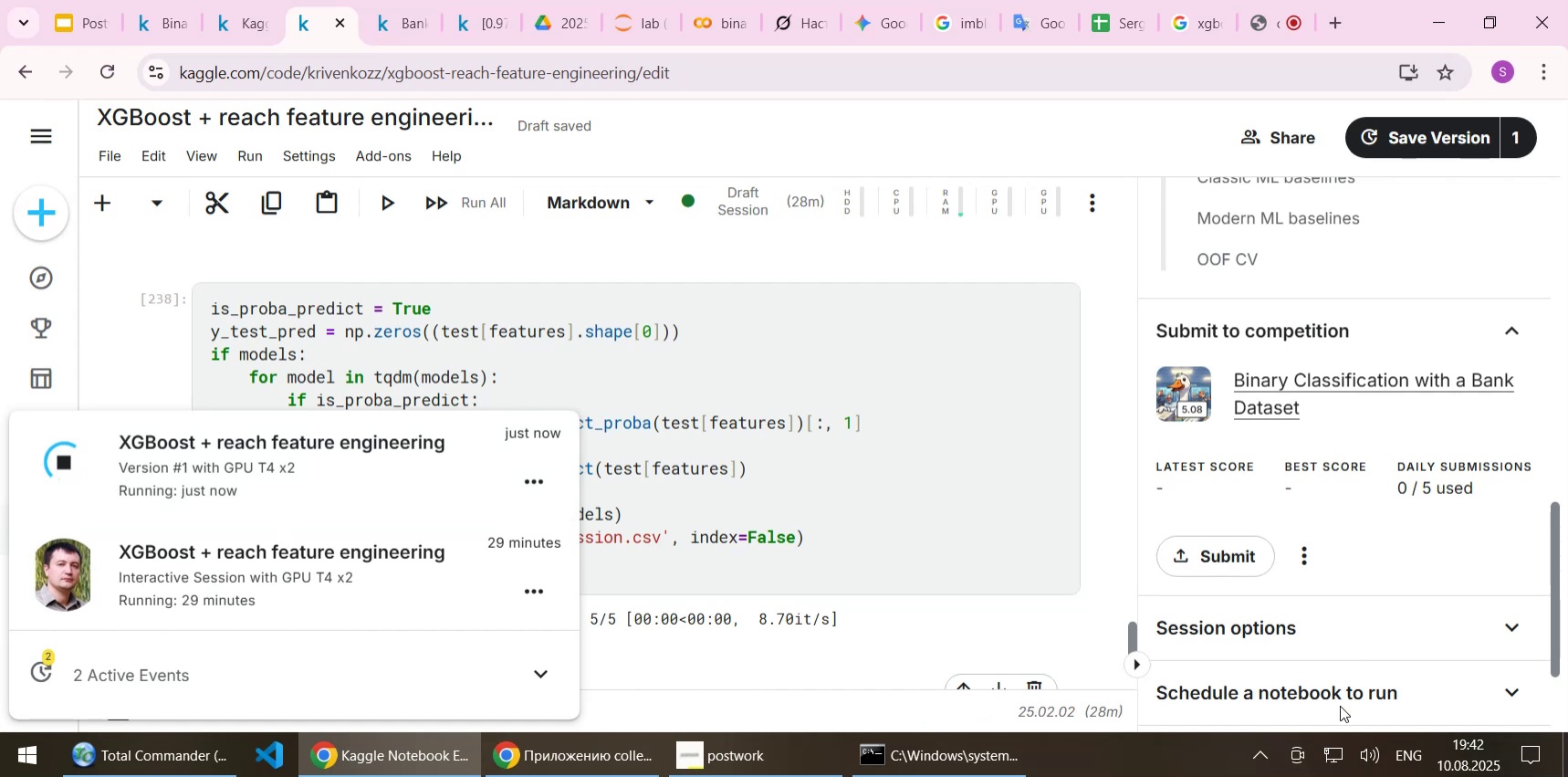 
left_click([1341, 705])
 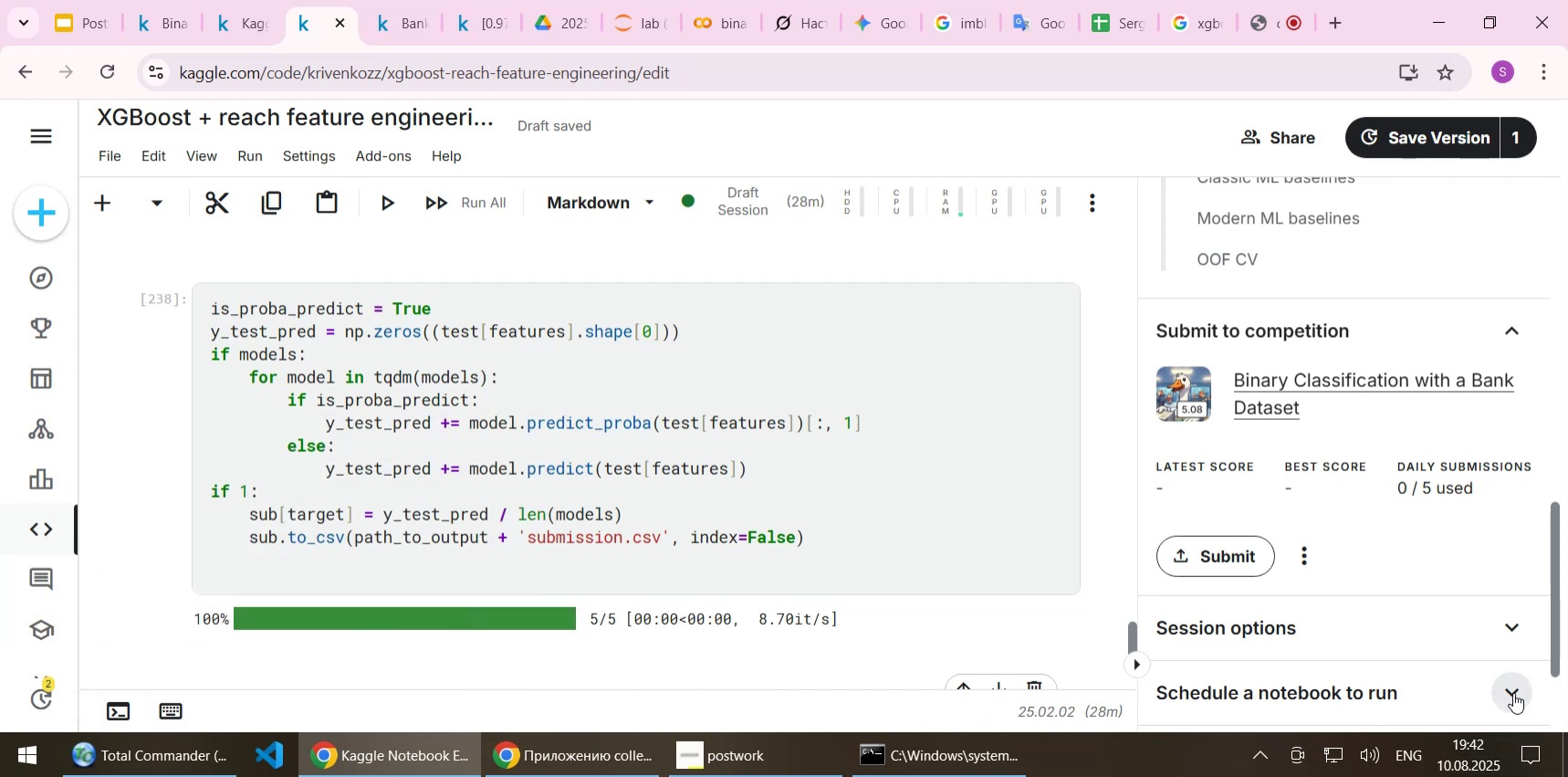 
left_click([1513, 692])
 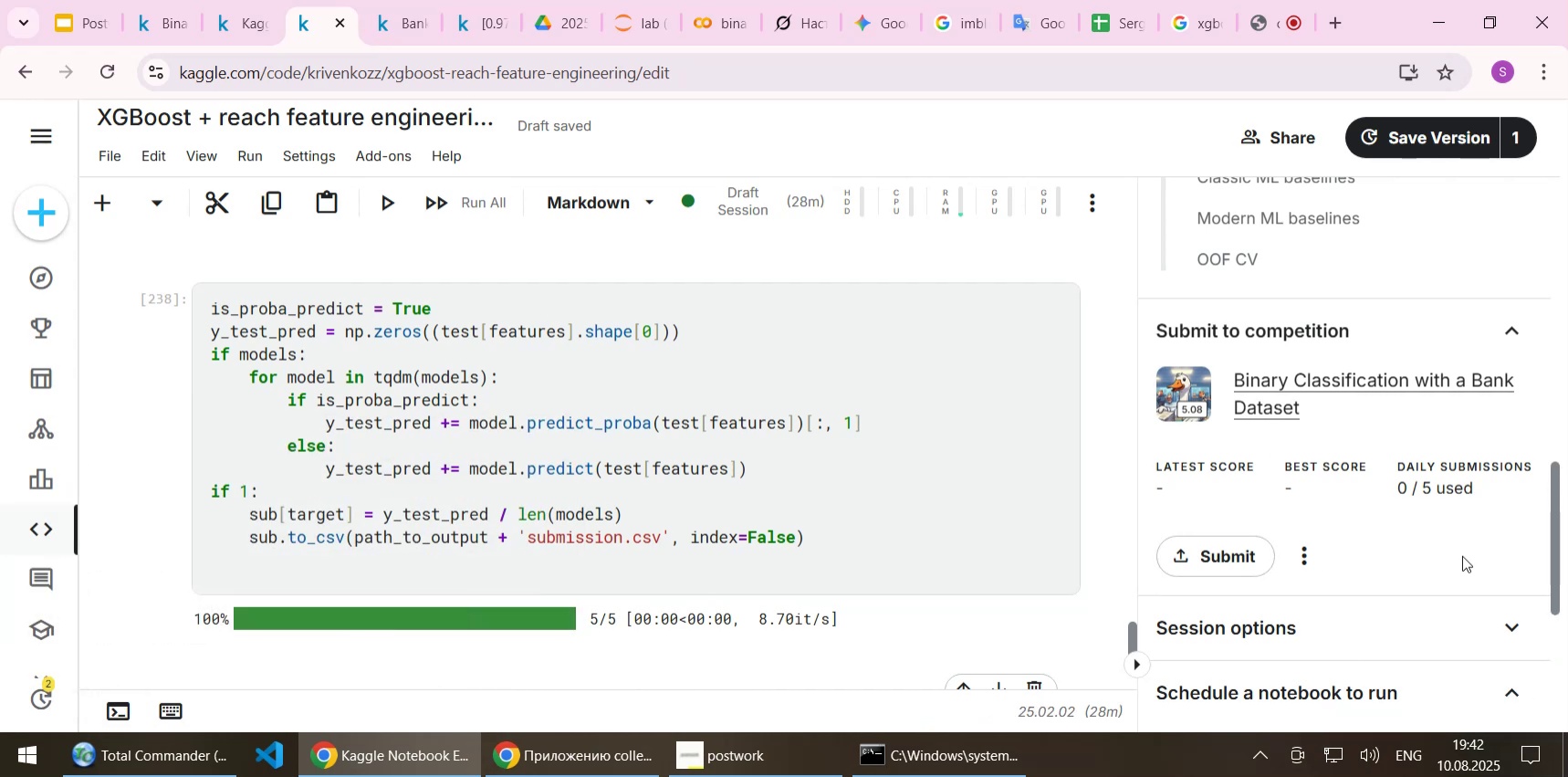 
scroll: coordinate [1452, 537], scroll_direction: down, amount: 2.0
 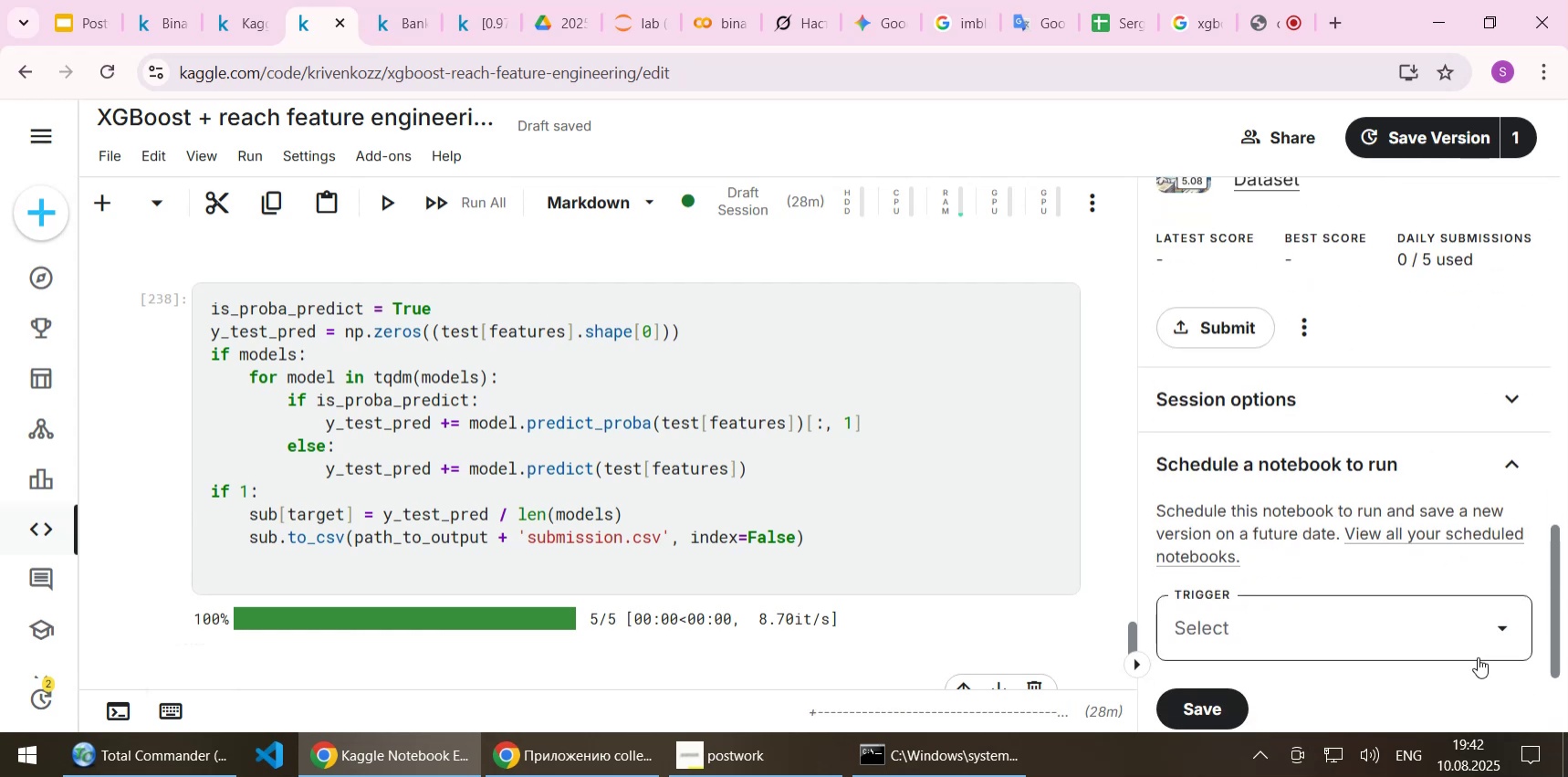 
left_click([1493, 629])
 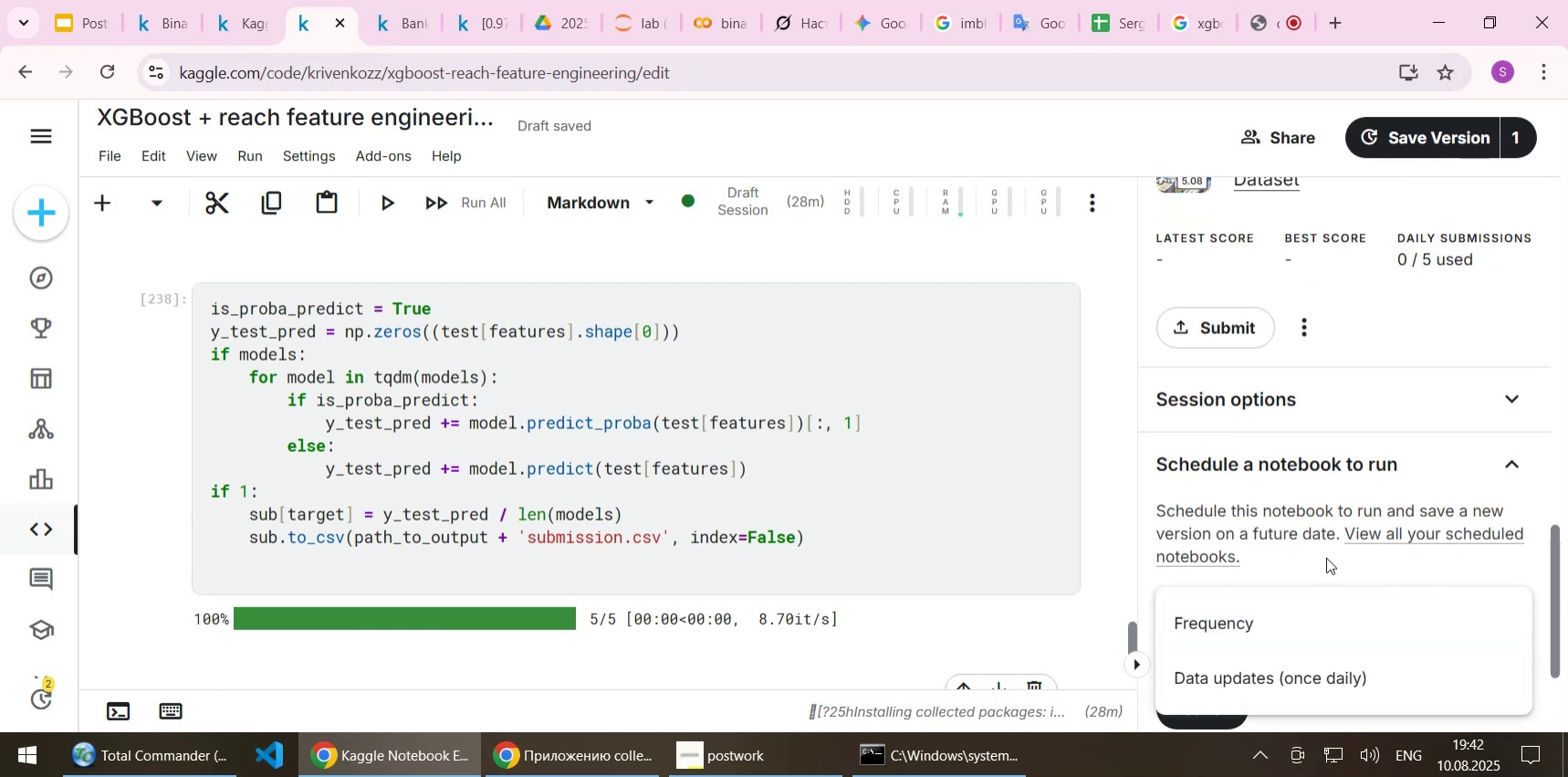 
left_click([1326, 557])
 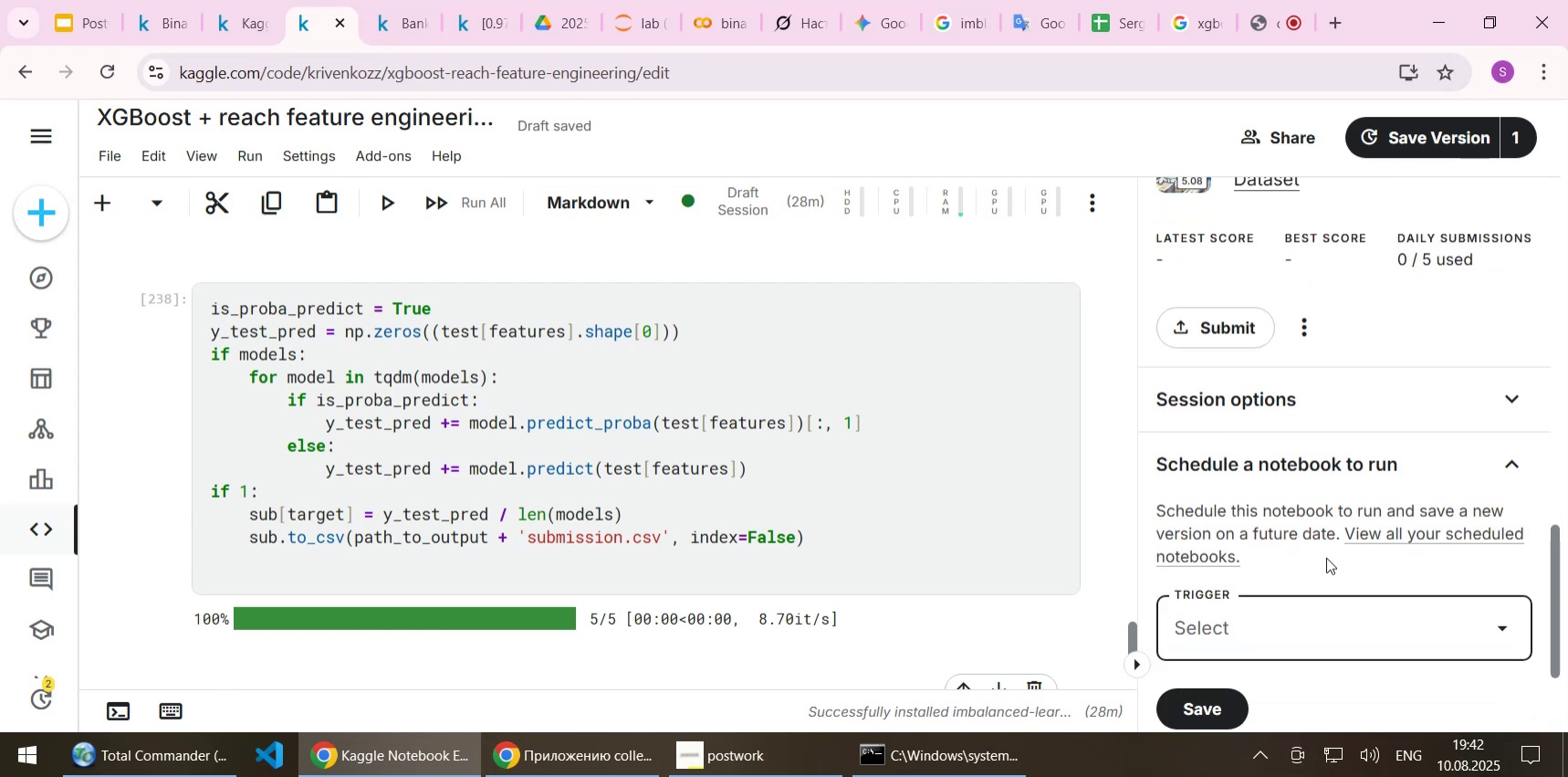 
scroll: coordinate [1333, 551], scroll_direction: down, amount: 2.0
 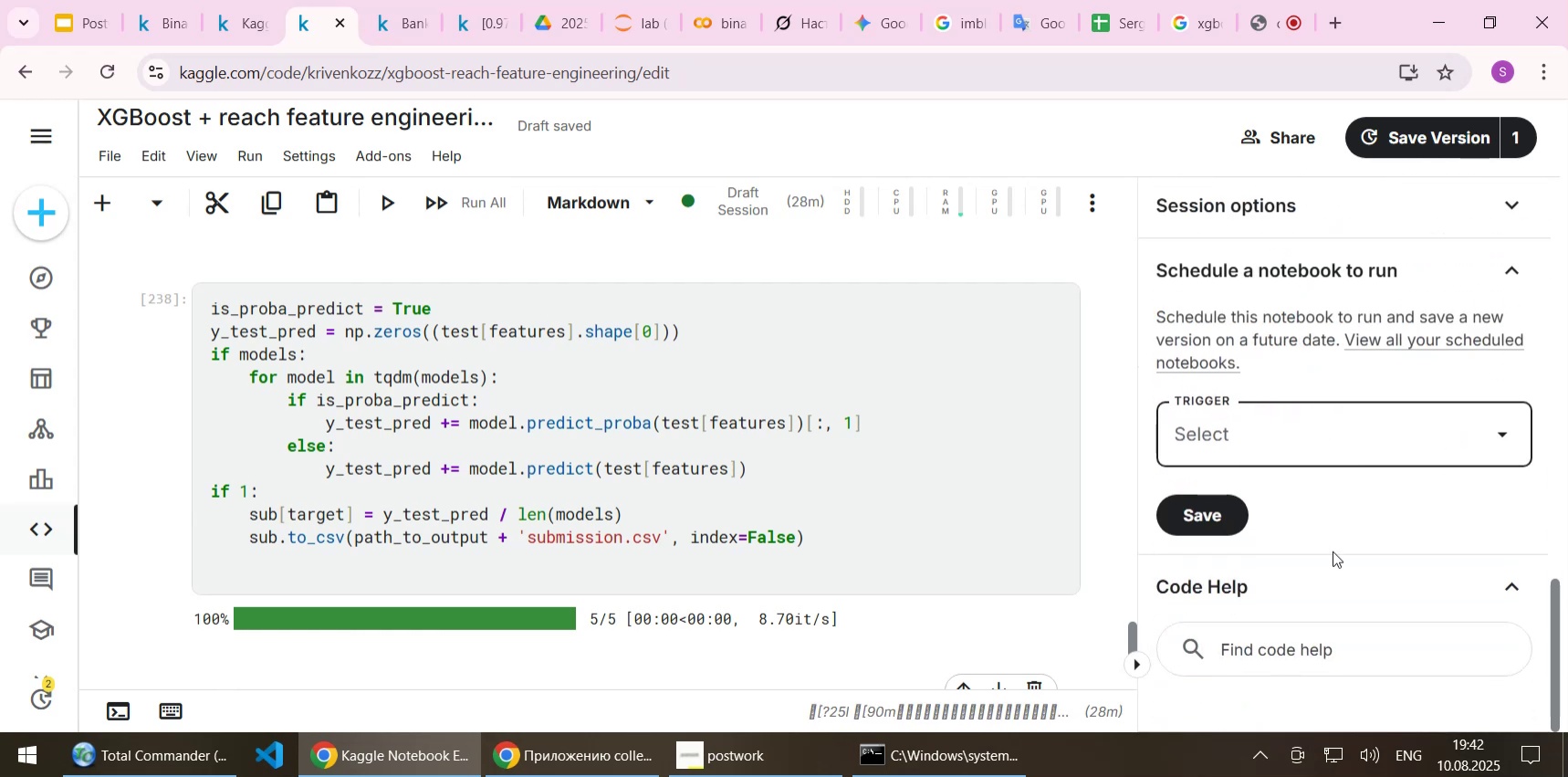 
scroll: coordinate [1333, 551], scroll_direction: up, amount: 3.0
 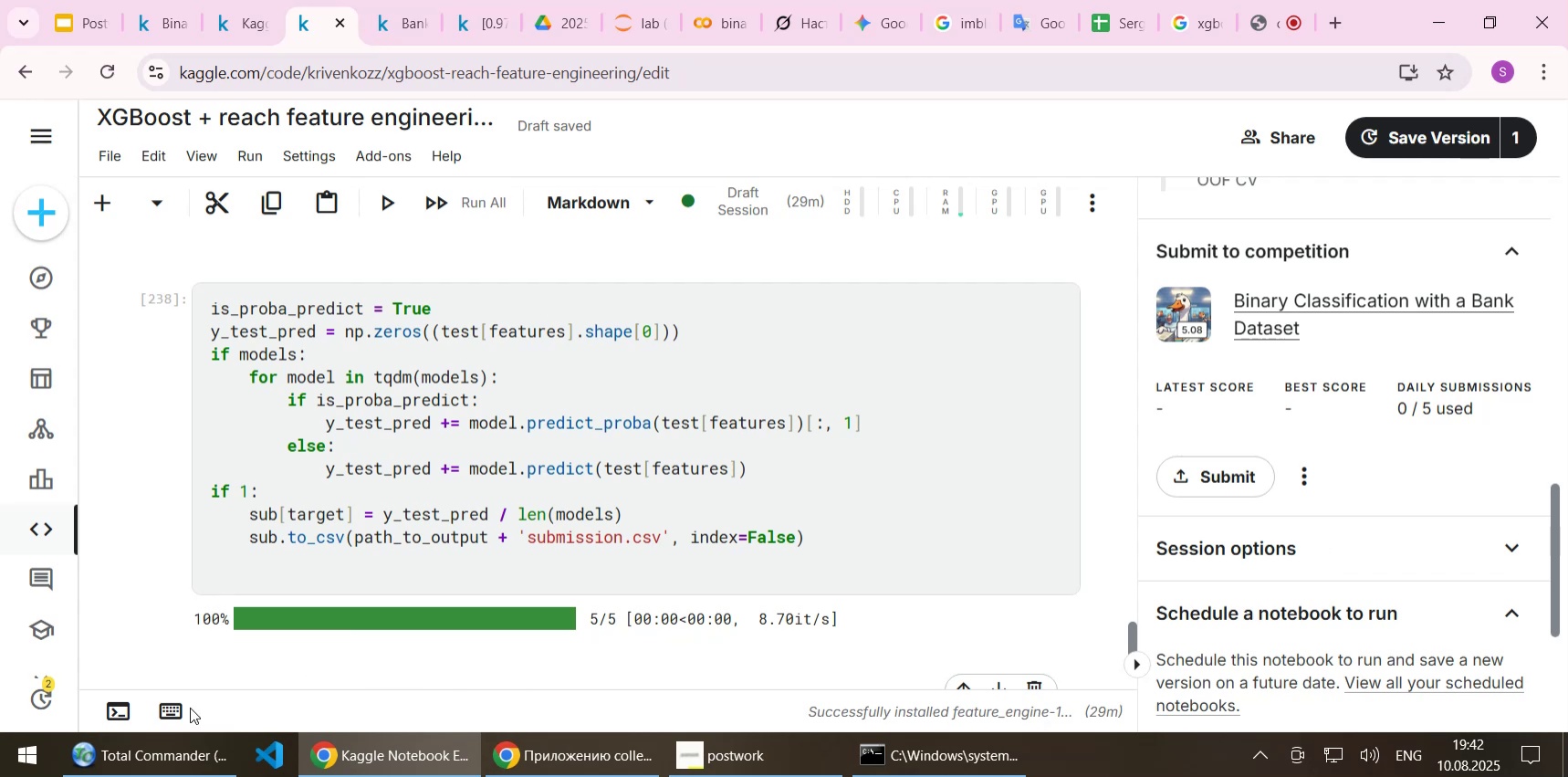 
left_click([37, 700])
 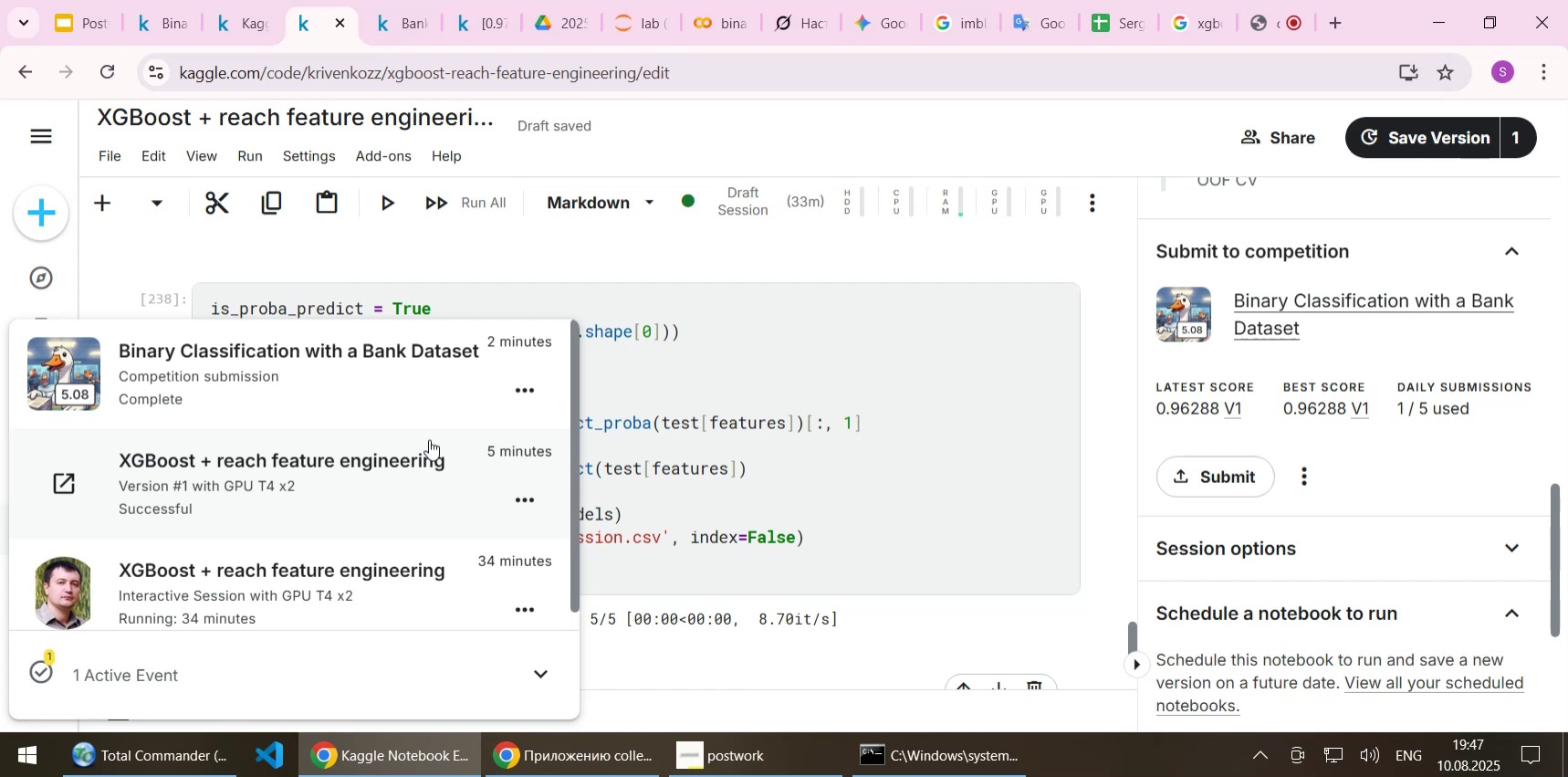 
wait(288.51)
 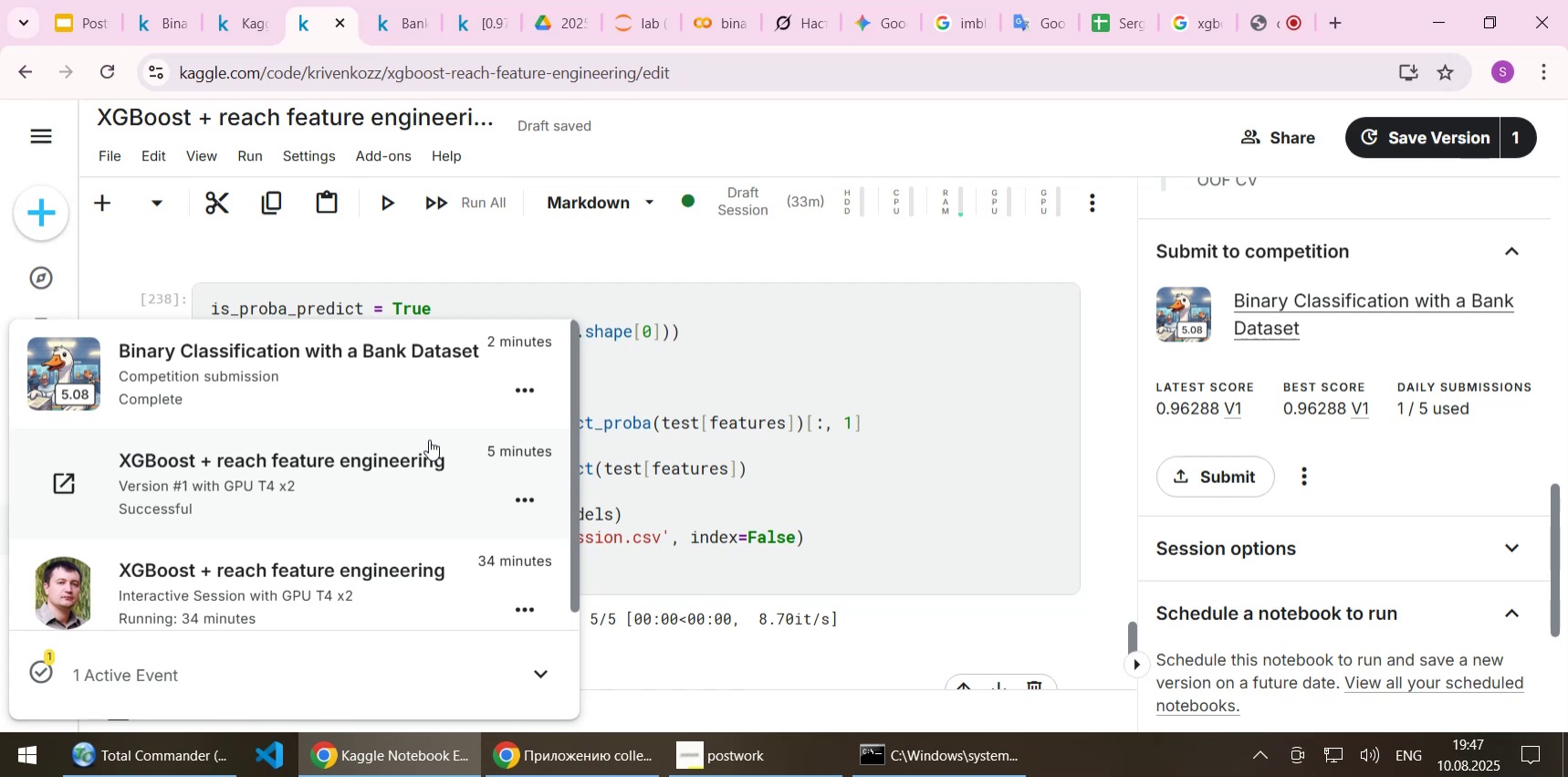 
left_click([546, 679])
 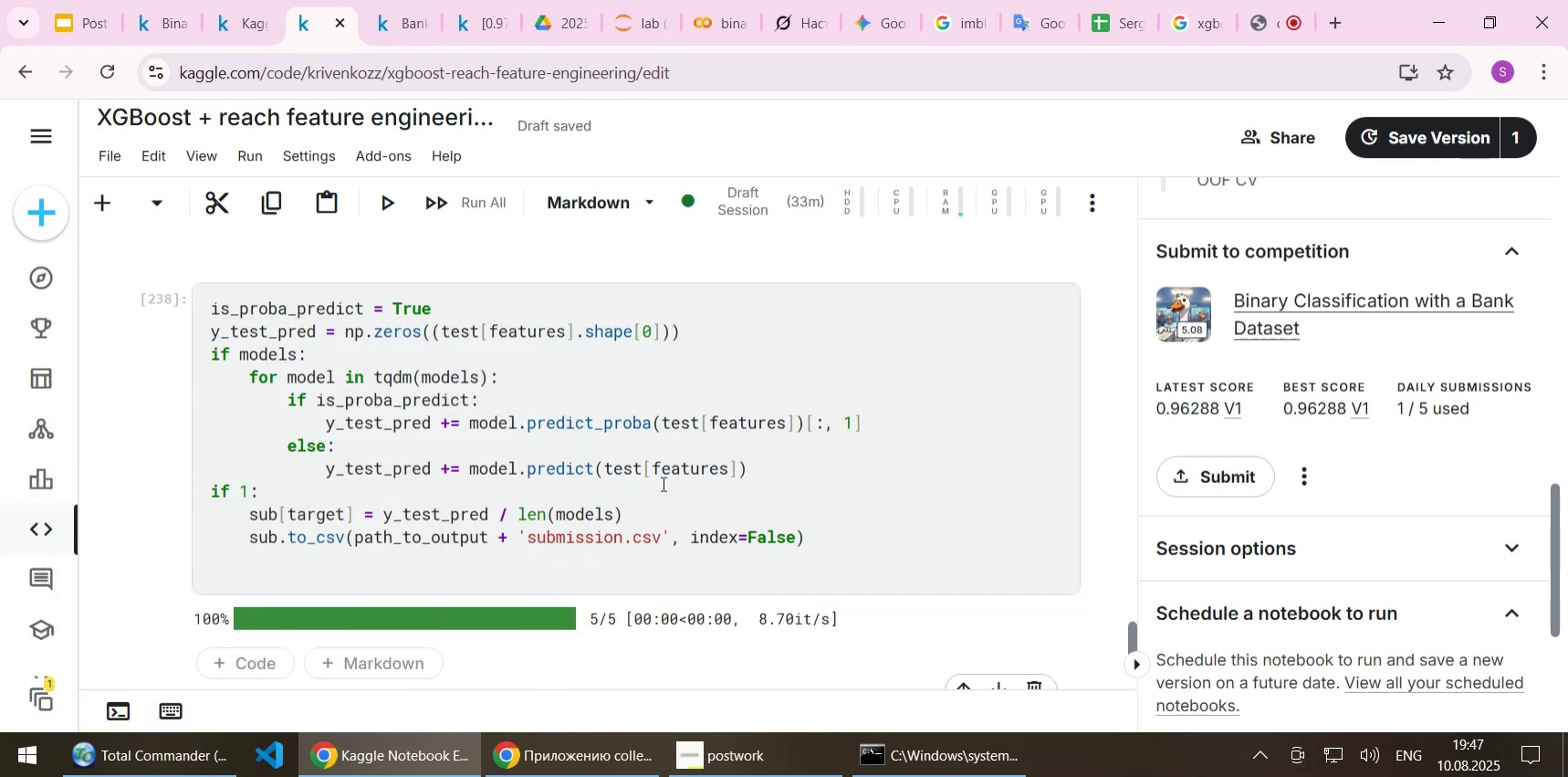 
scroll: coordinate [672, 473], scroll_direction: down, amount: 2.0
 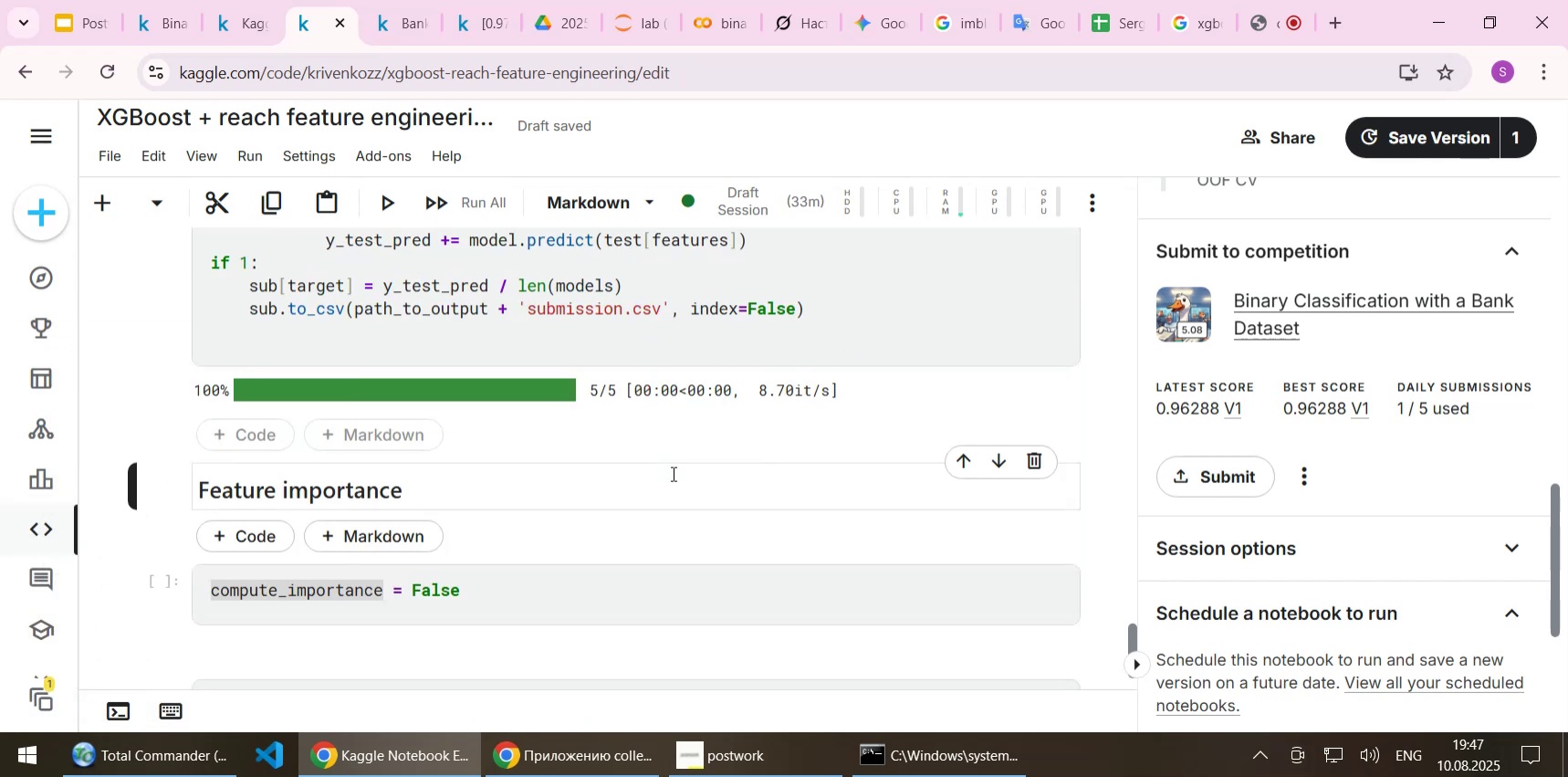 
wait(8.26)
 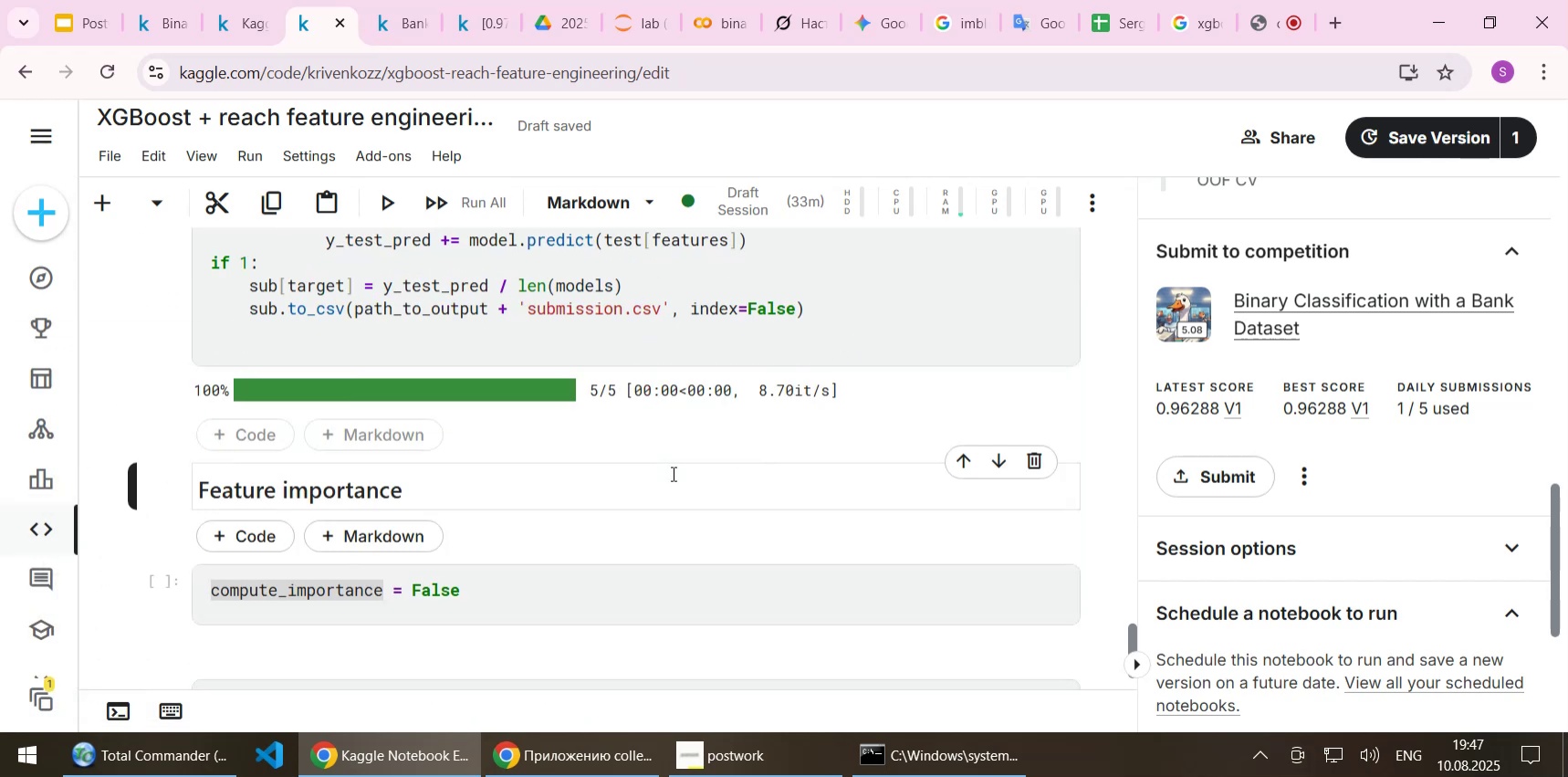 
scroll: coordinate [715, 441], scroll_direction: up, amount: 1.0
 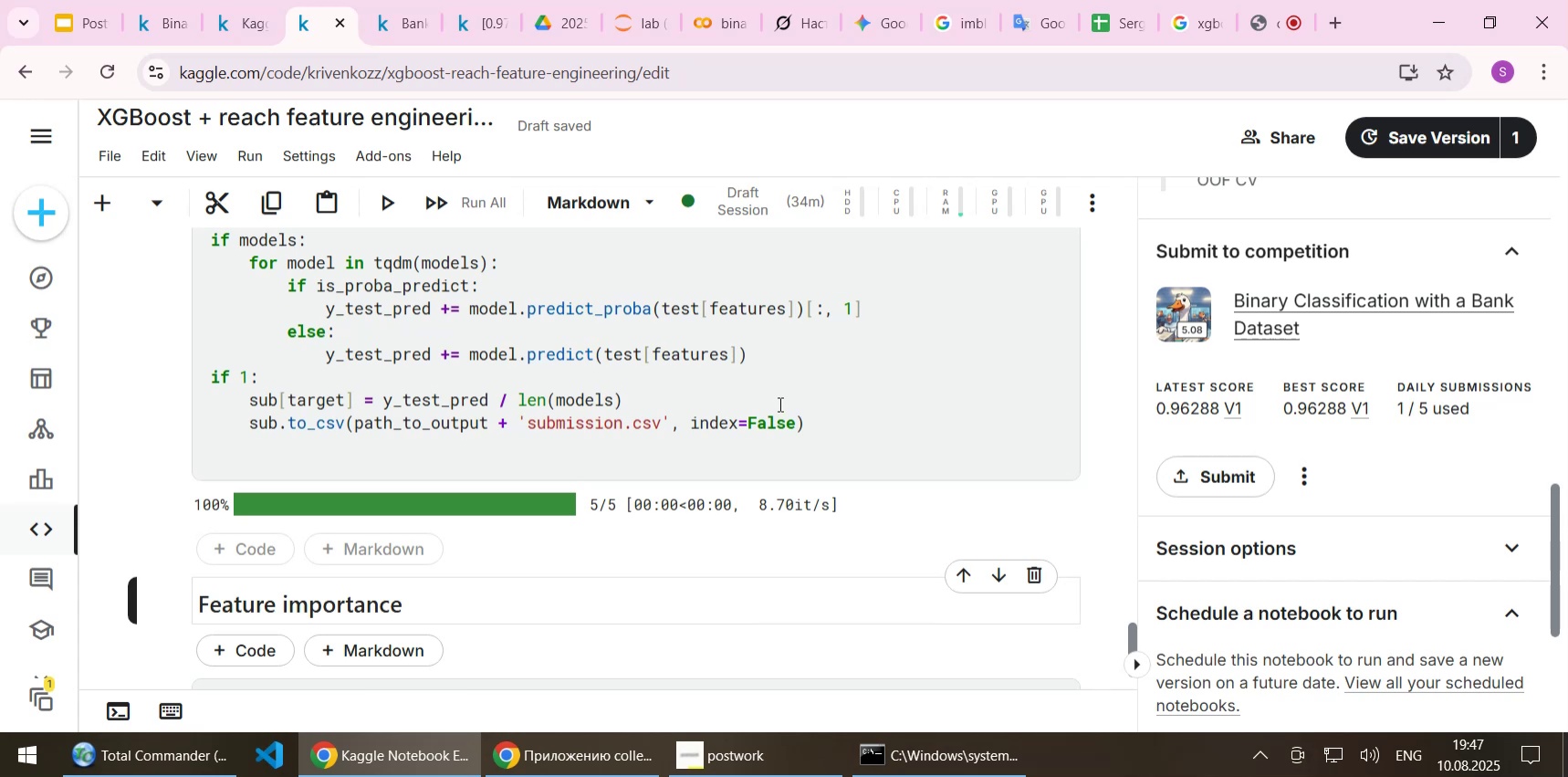 
wait(5.13)
 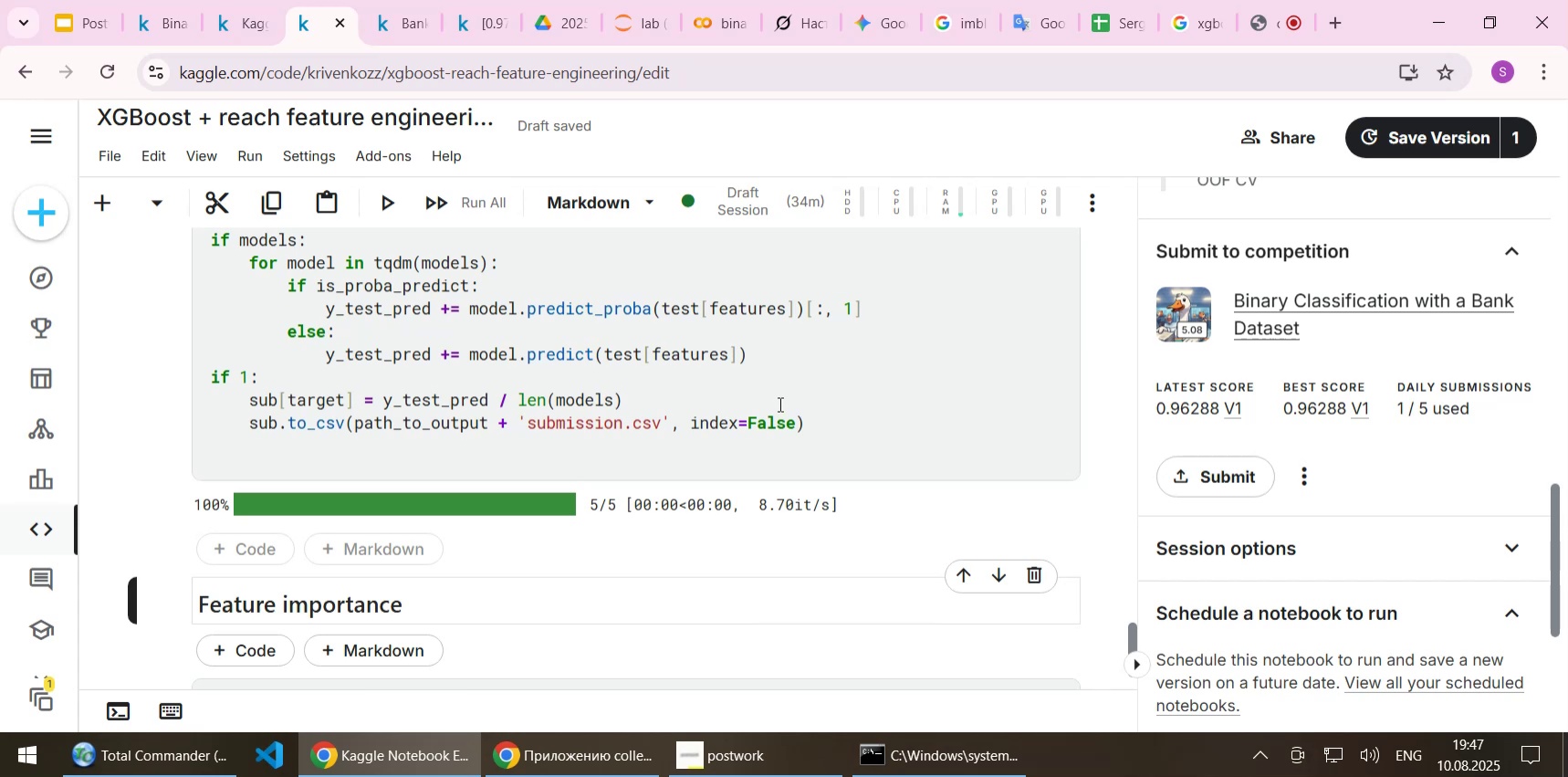 
scroll: coordinate [779, 404], scroll_direction: up, amount: 1.0
 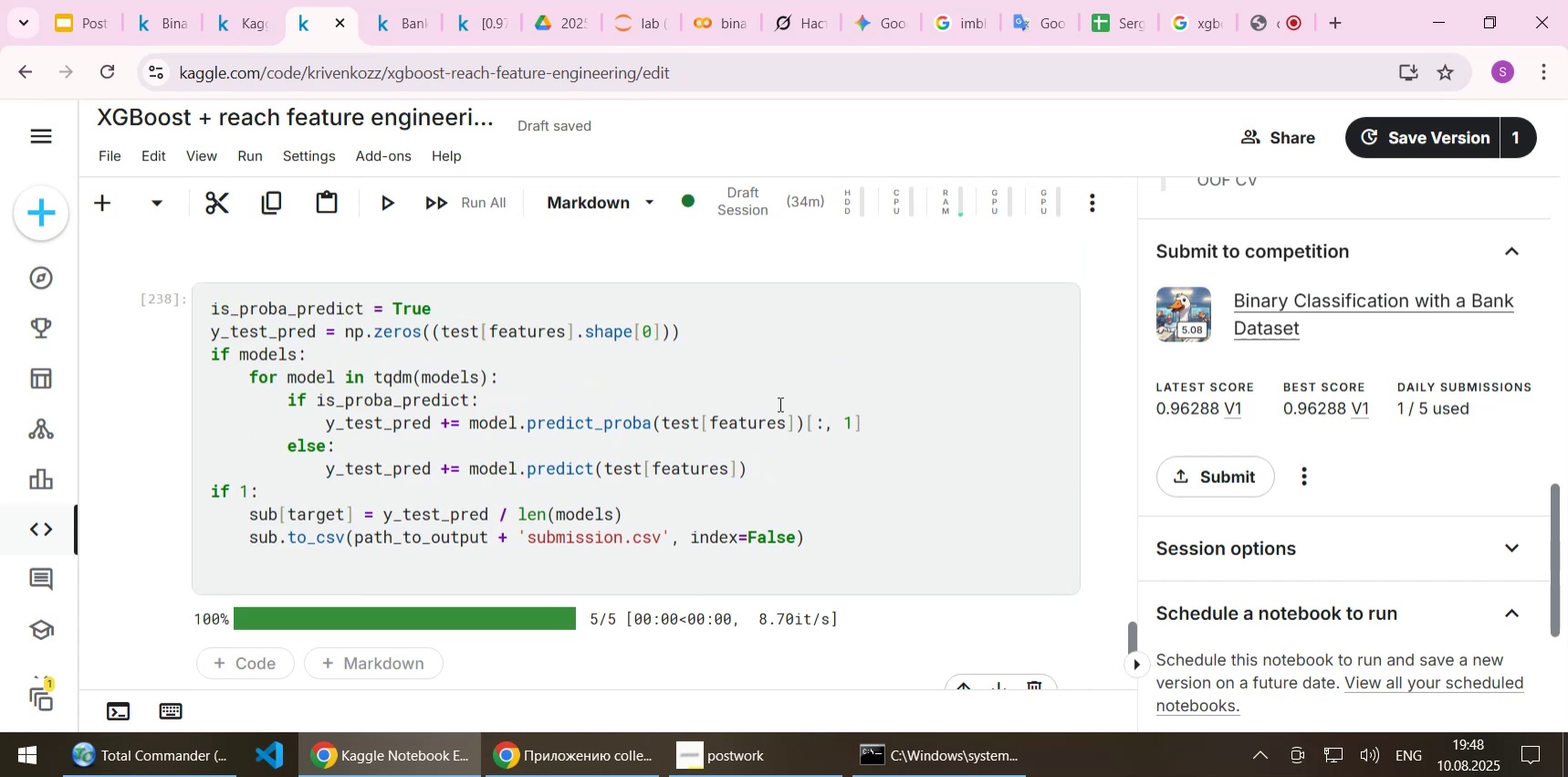 
scroll: coordinate [779, 404], scroll_direction: down, amount: 1.0
 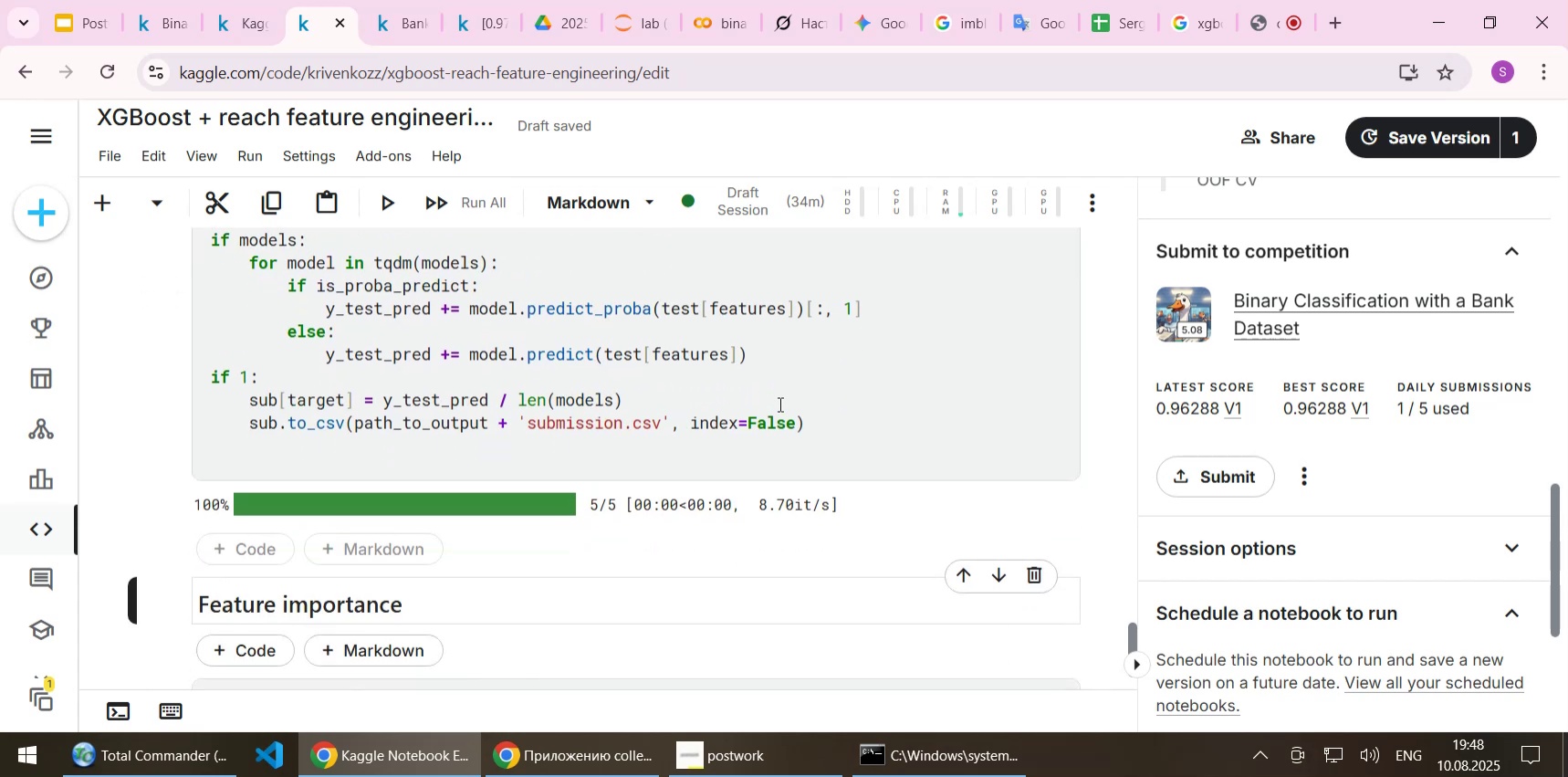 
wait(8.85)
 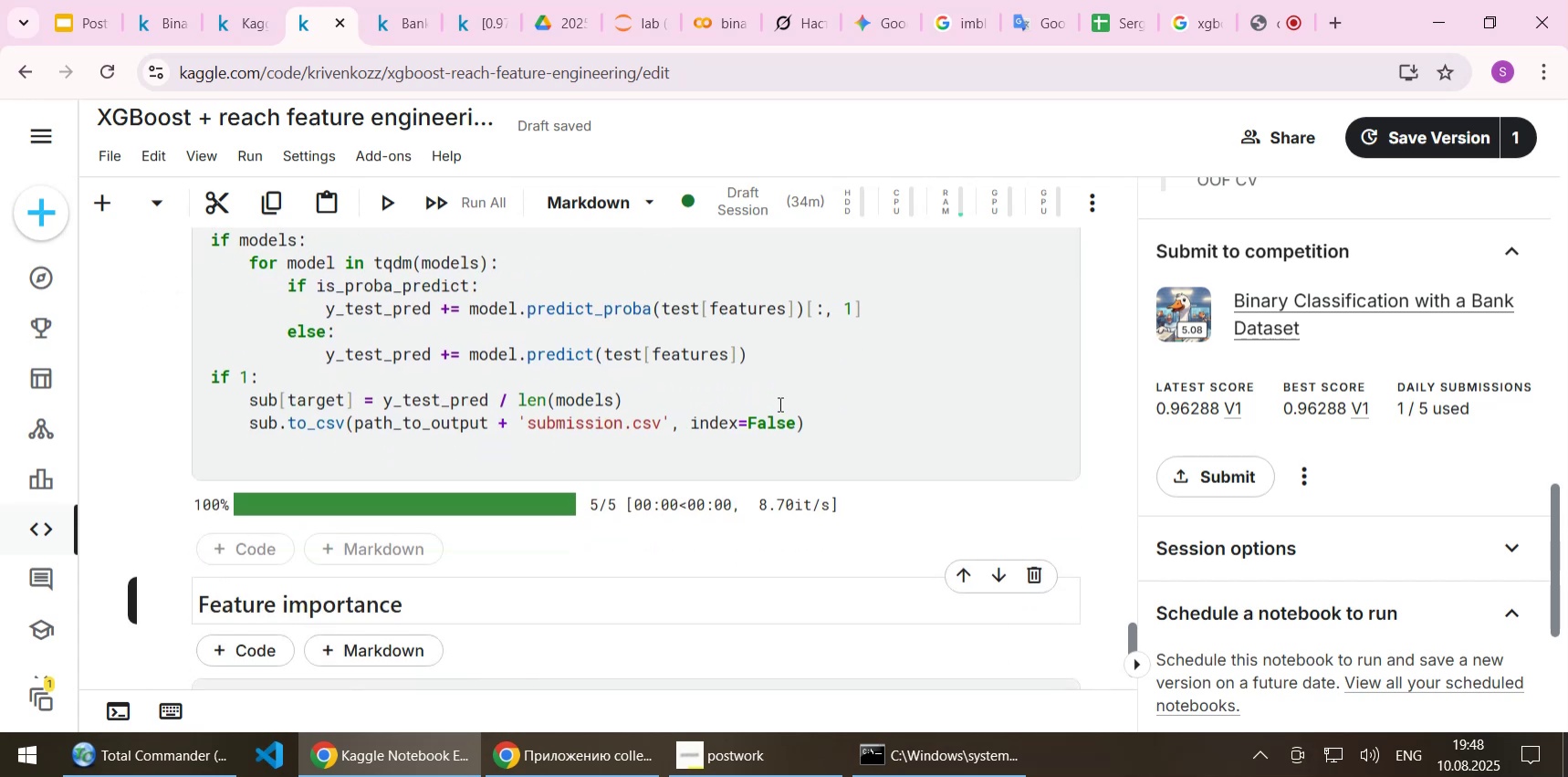 
scroll: coordinate [774, 403], scroll_direction: up, amount: 14.0
 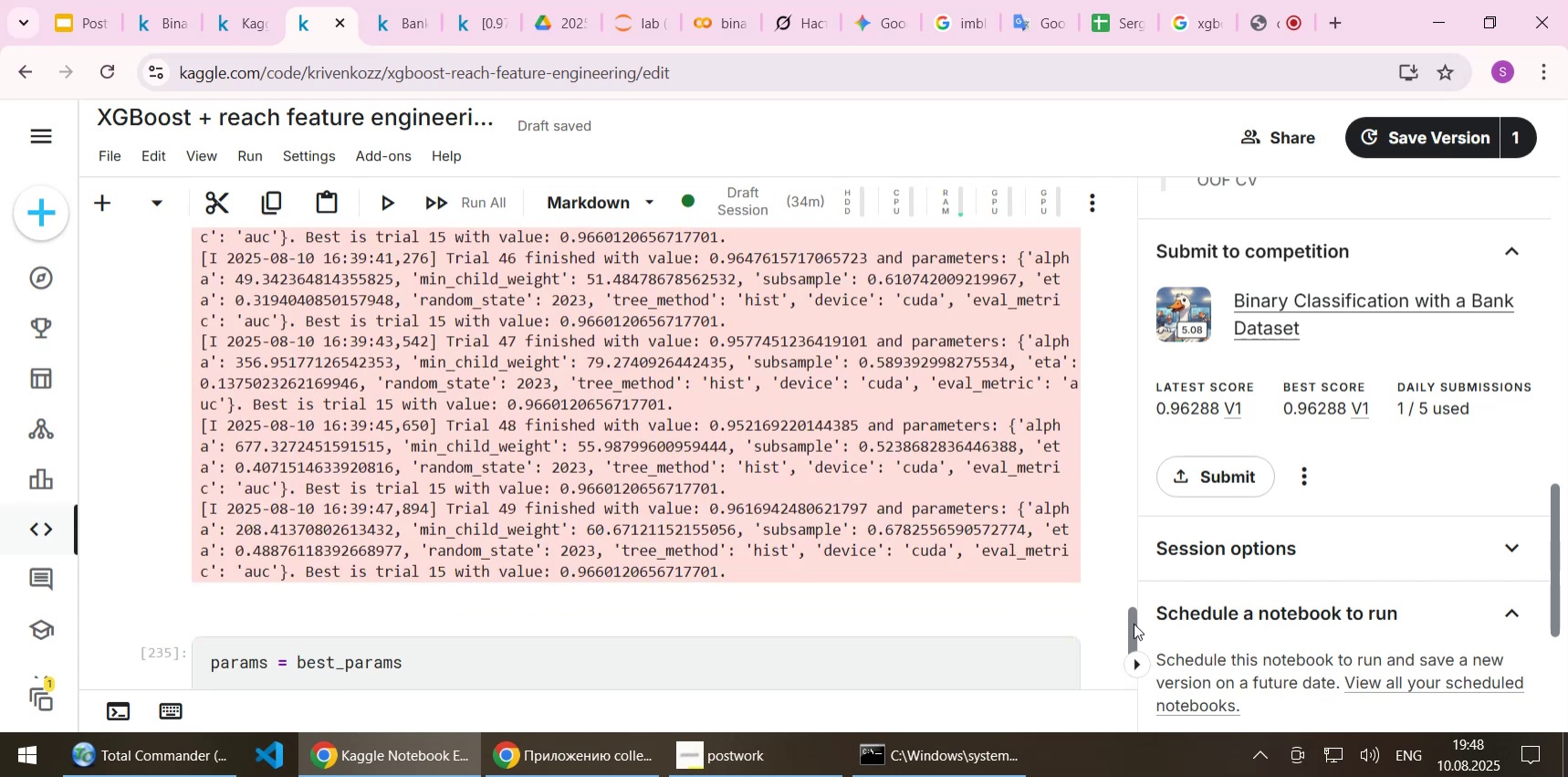 
left_click_drag(start_coordinate=[1134, 623], to_coordinate=[1142, 191])
 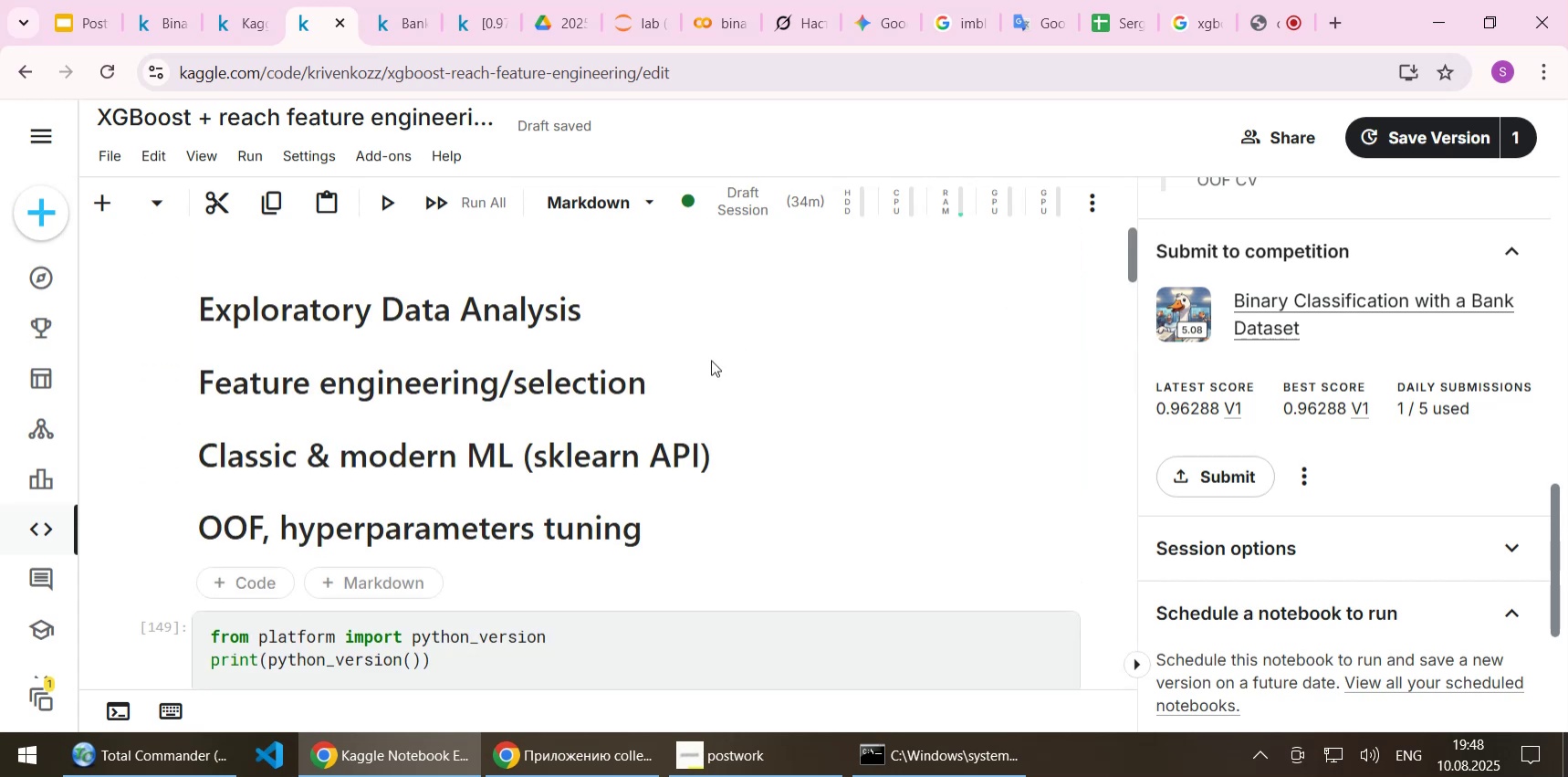 
scroll: coordinate [711, 360], scroll_direction: down, amount: 1.0
 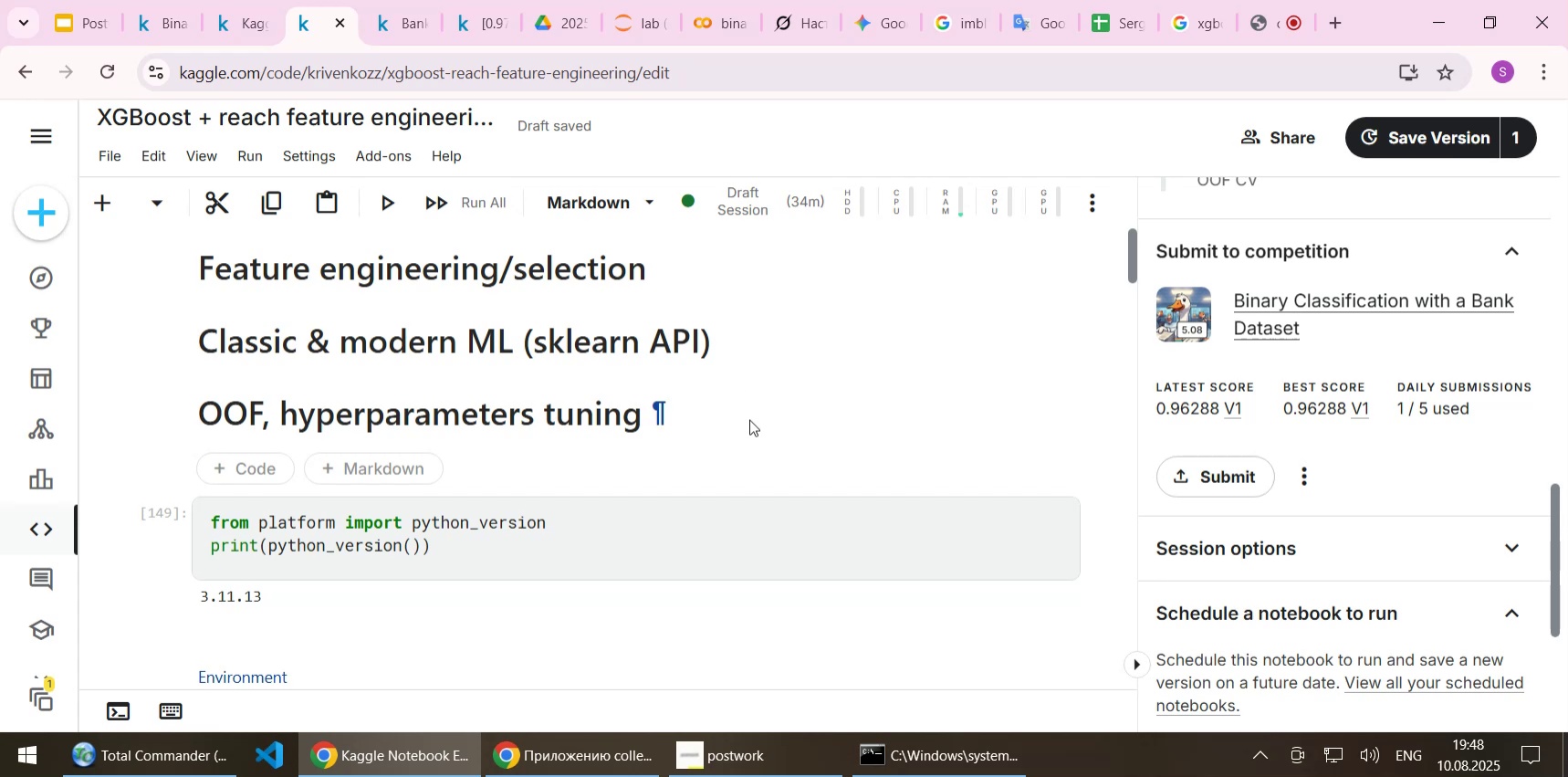 
scroll: coordinate [553, 400], scroll_direction: up, amount: 8.0
 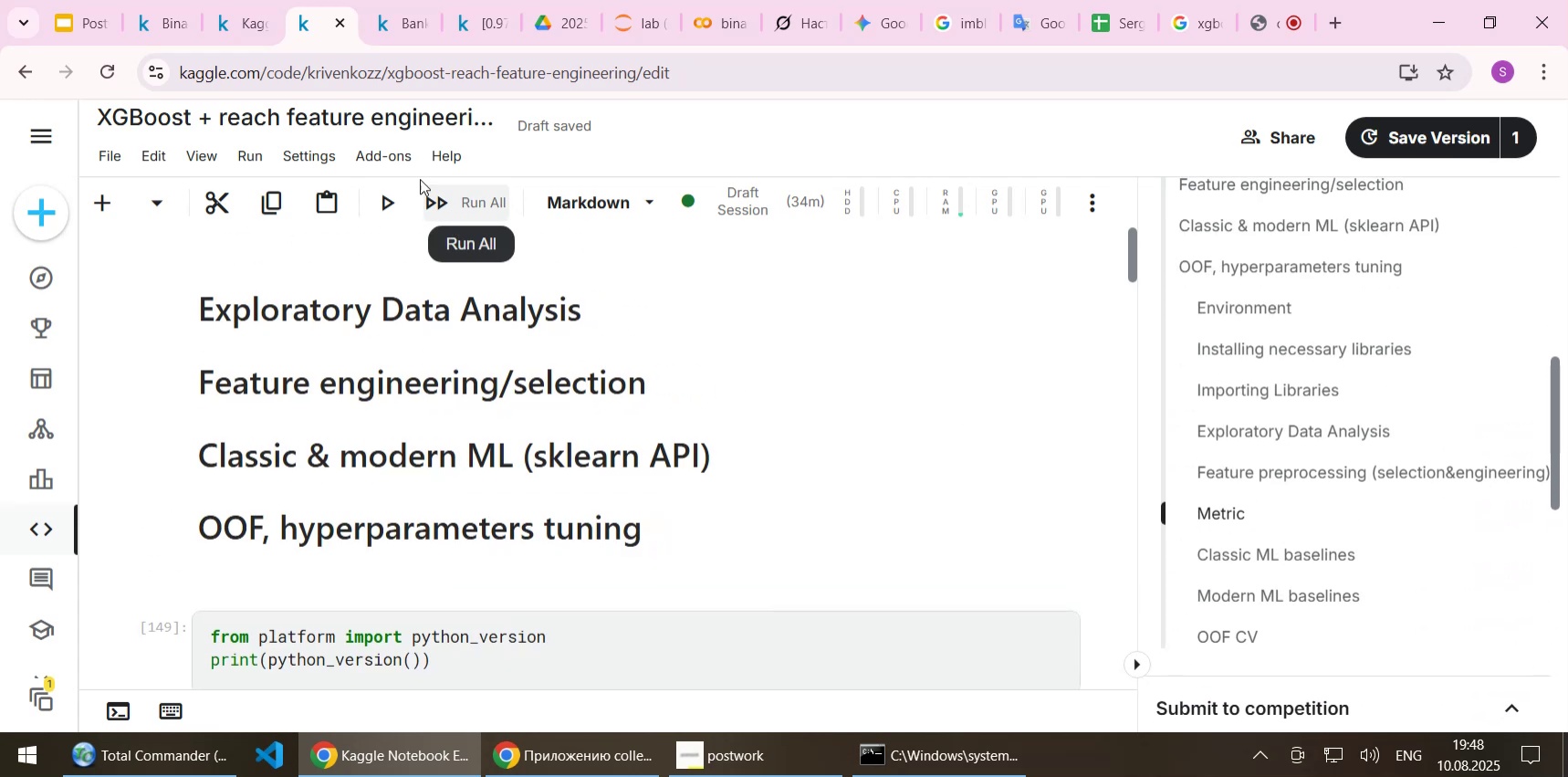 
left_click([239, 154])
 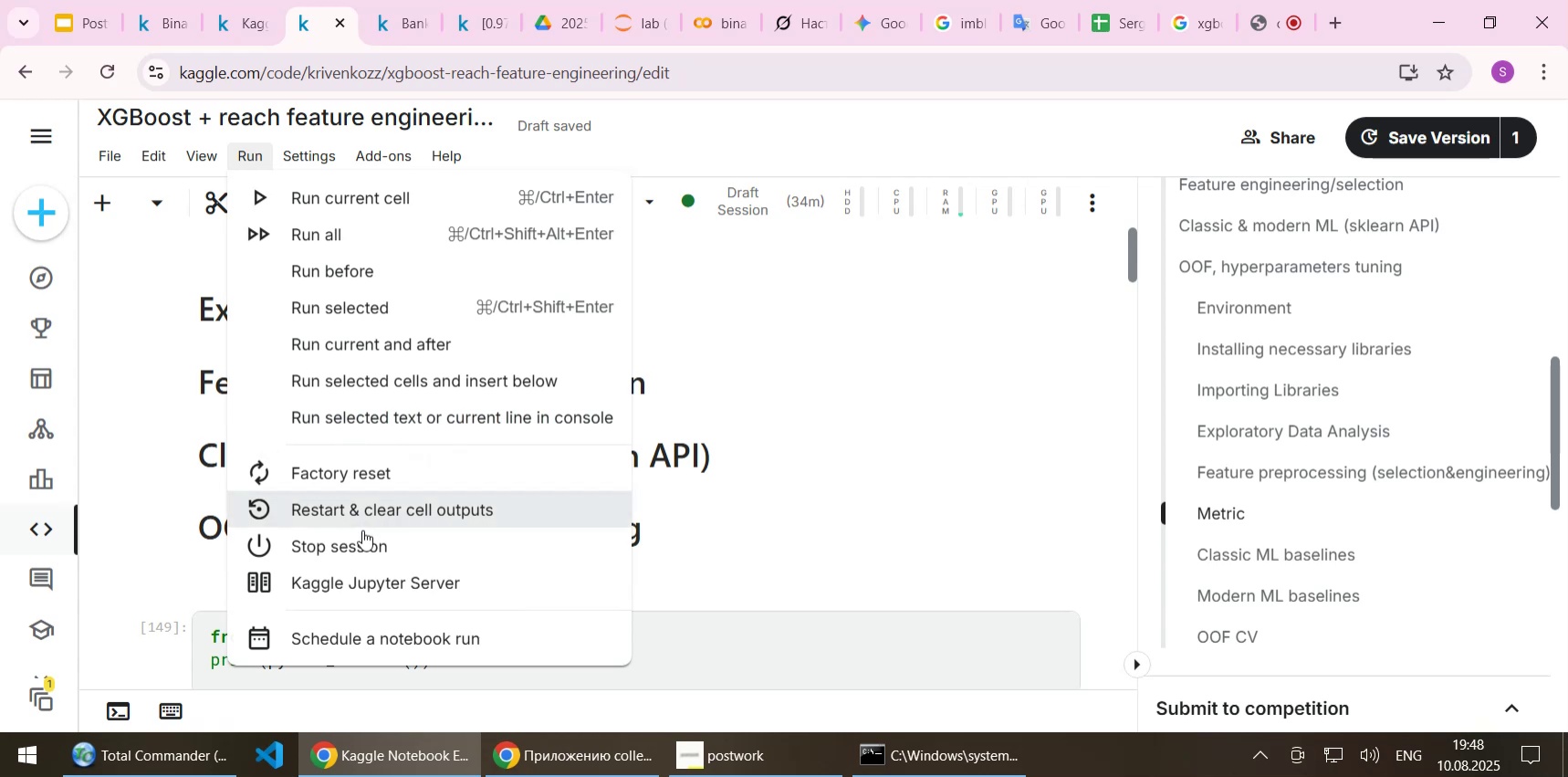 
left_click([362, 551])
 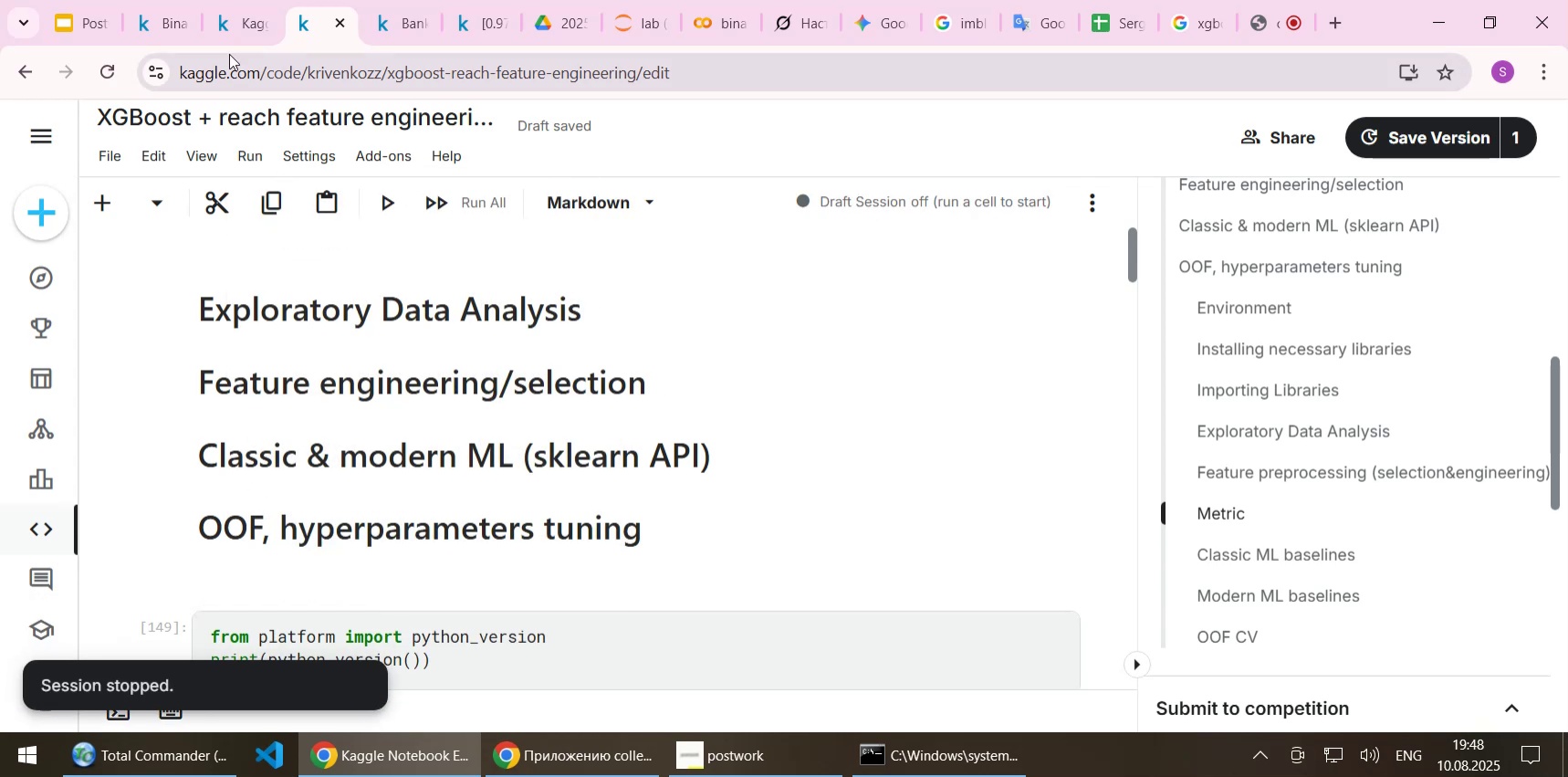 
left_click([232, 33])
 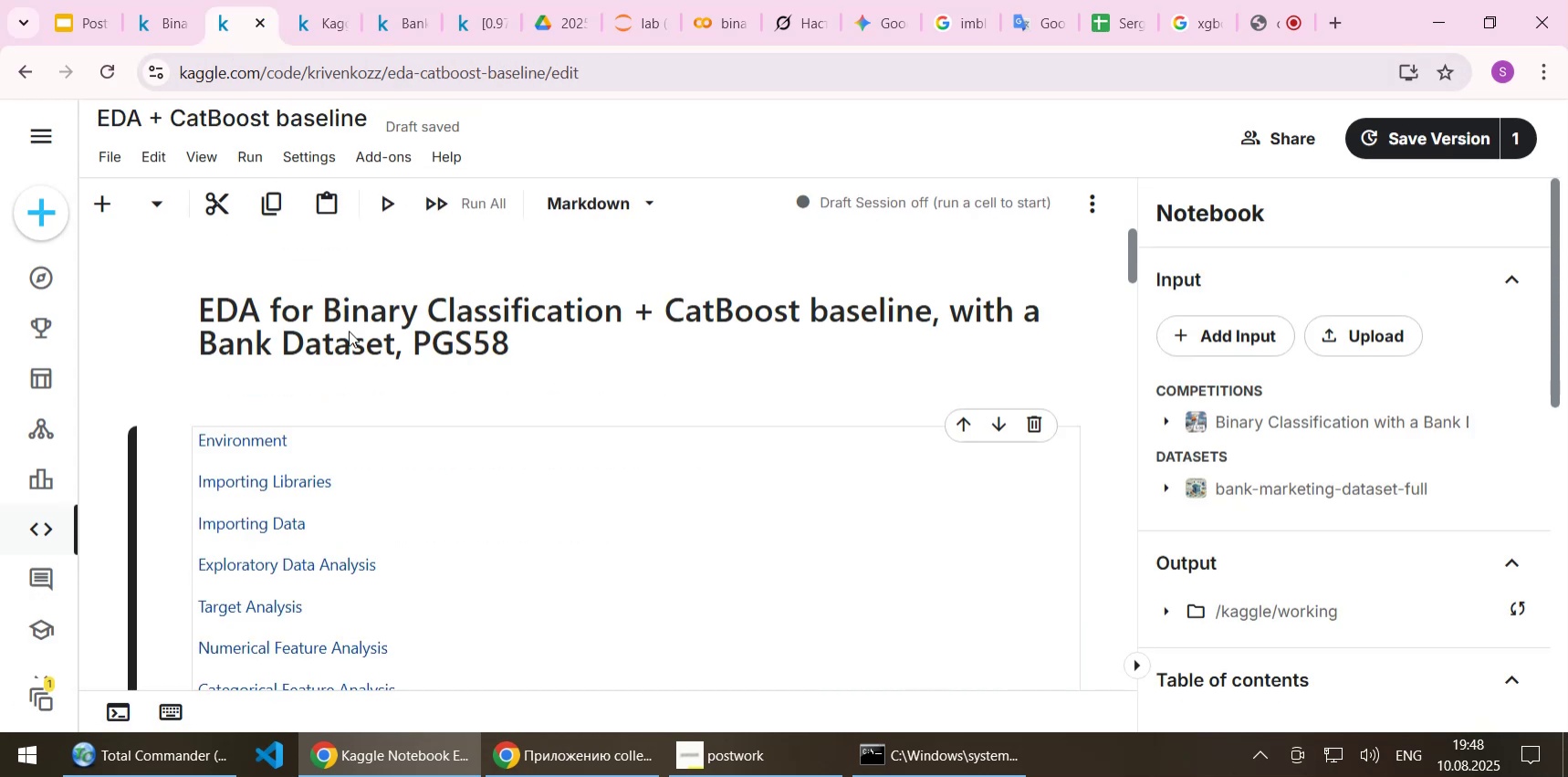 
scroll: coordinate [350, 334], scroll_direction: up, amount: 5.0
 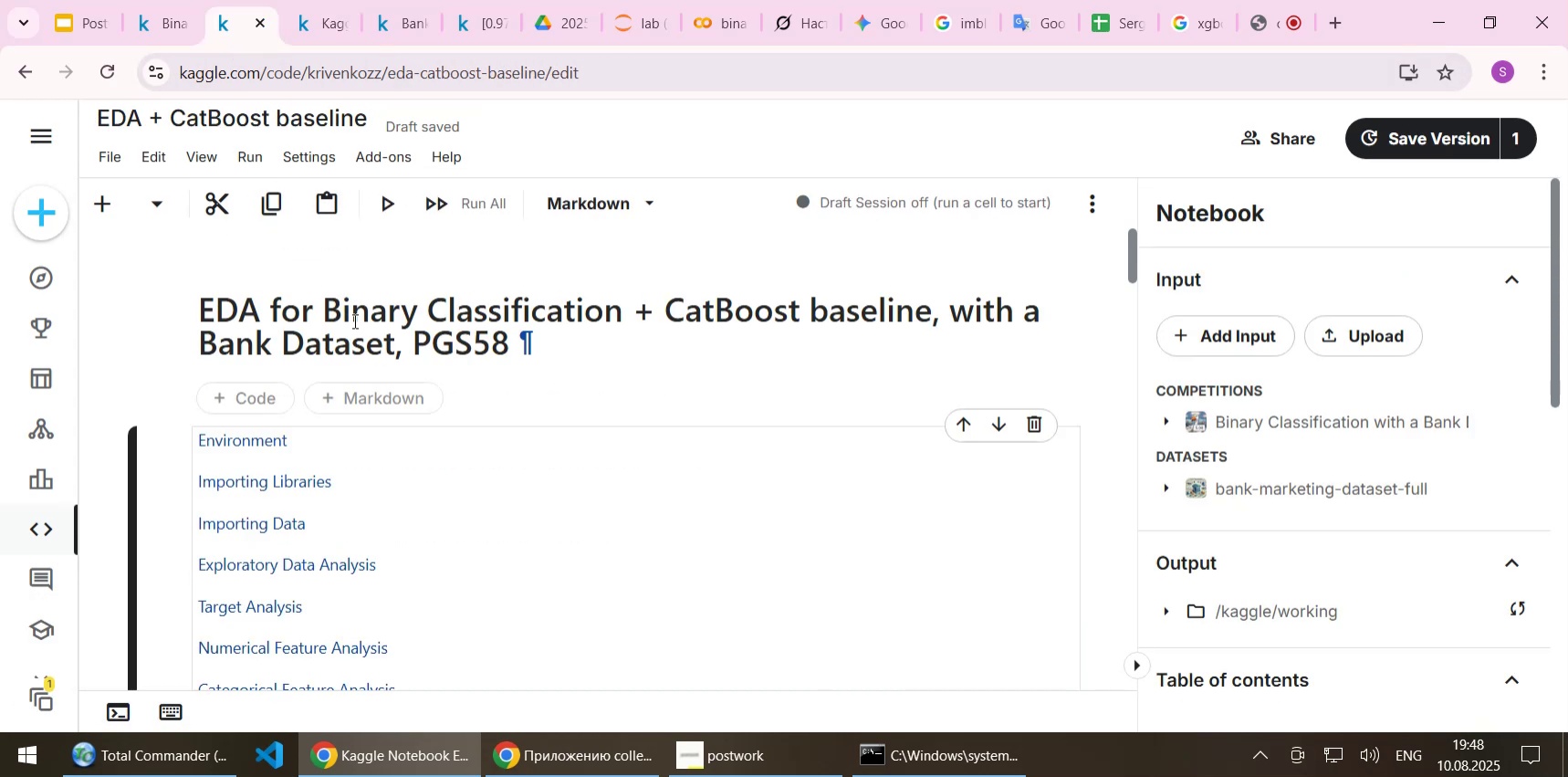 
left_click([353, 320])
 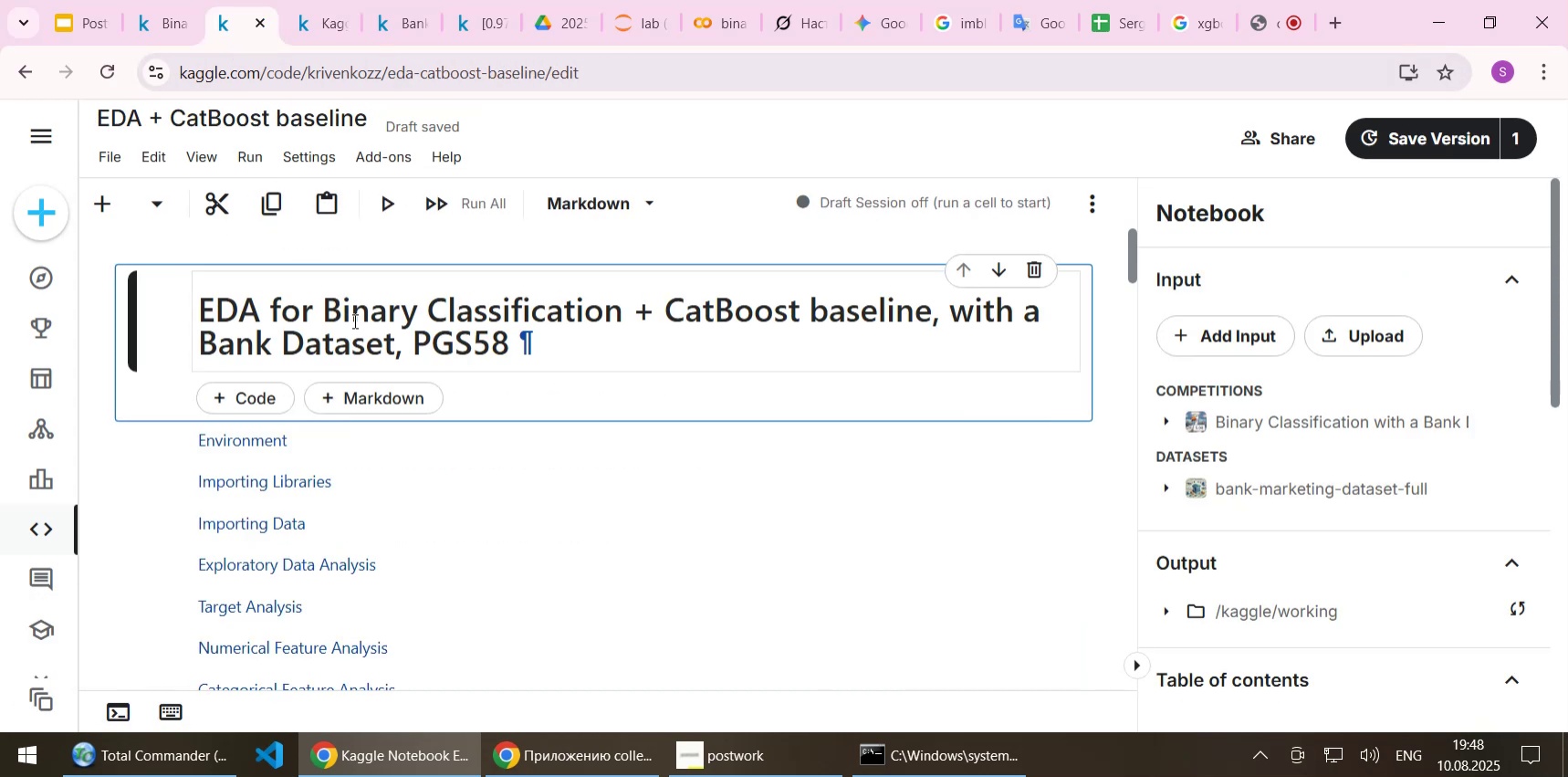 
wait(5.07)
 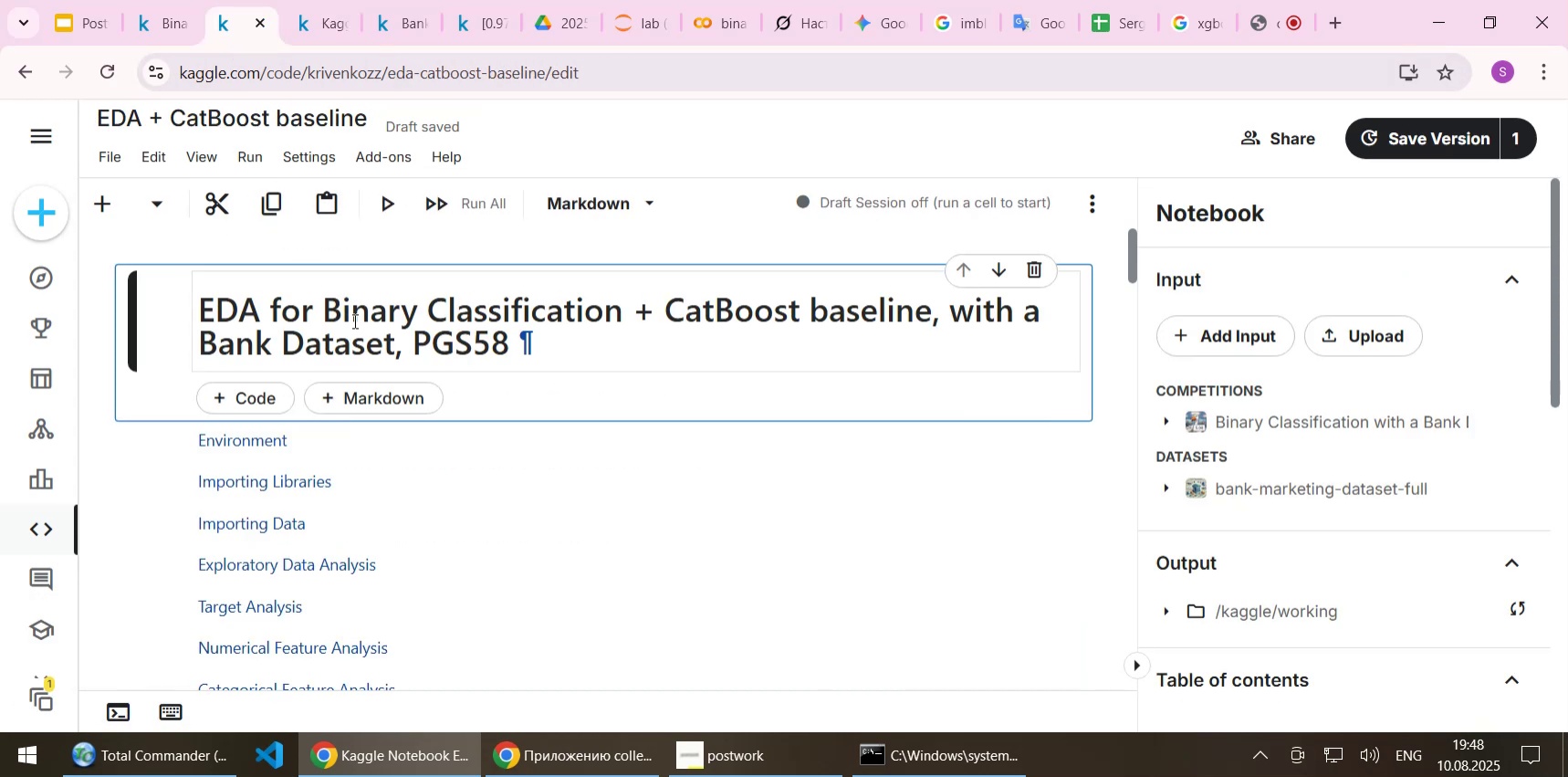 
left_click([259, 155])
 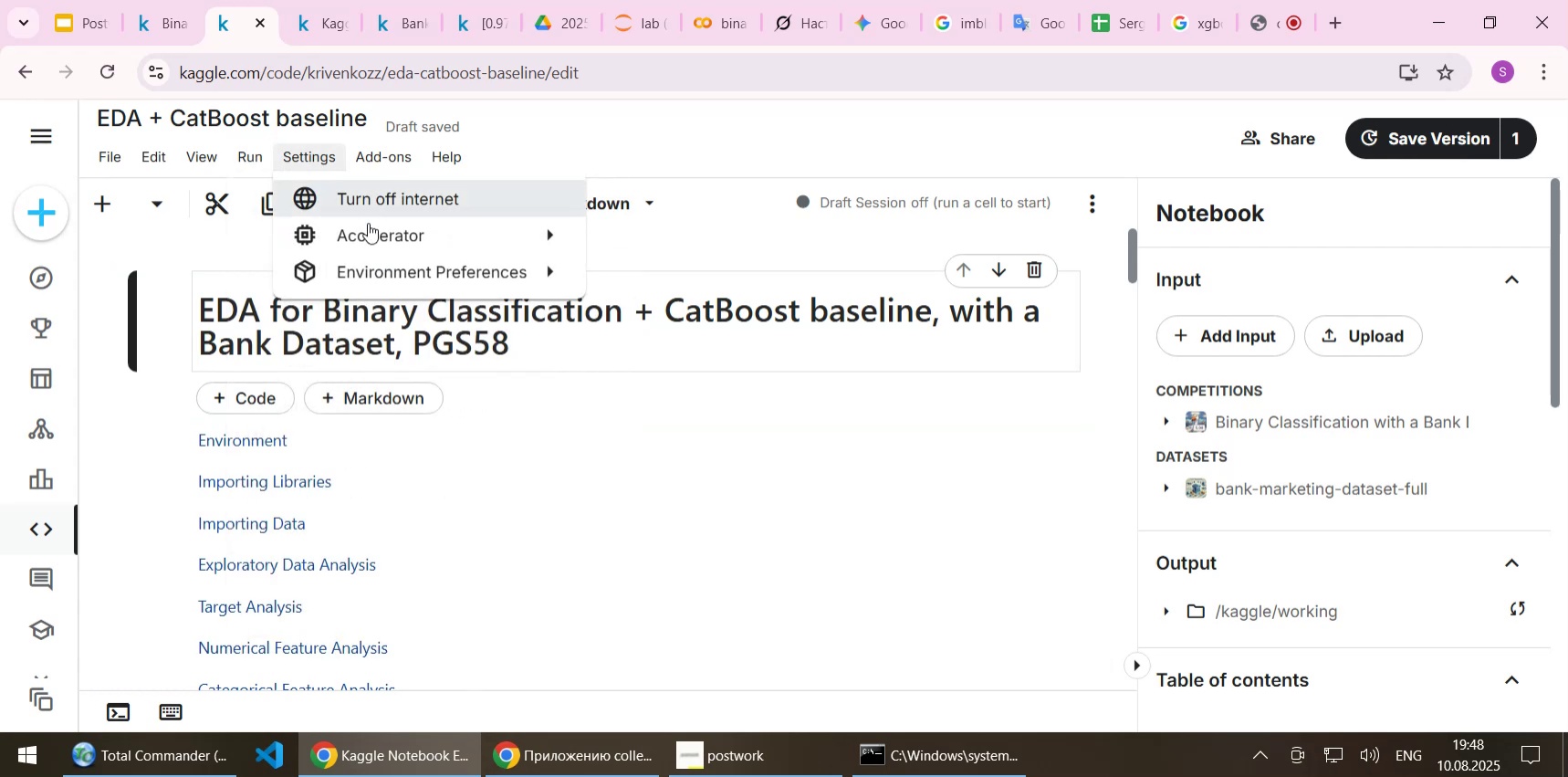 
wait(5.63)
 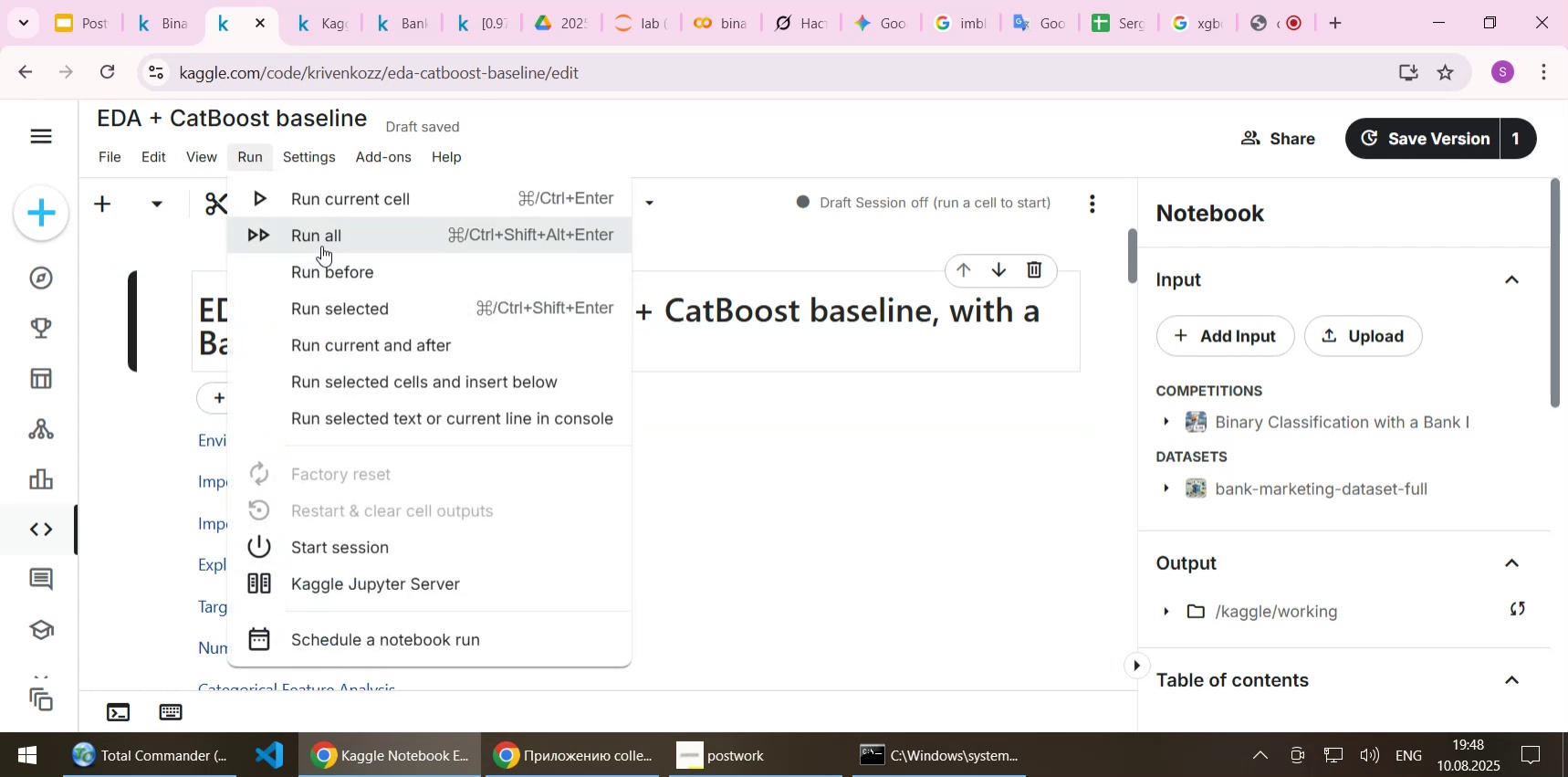 
left_click([310, 155])
 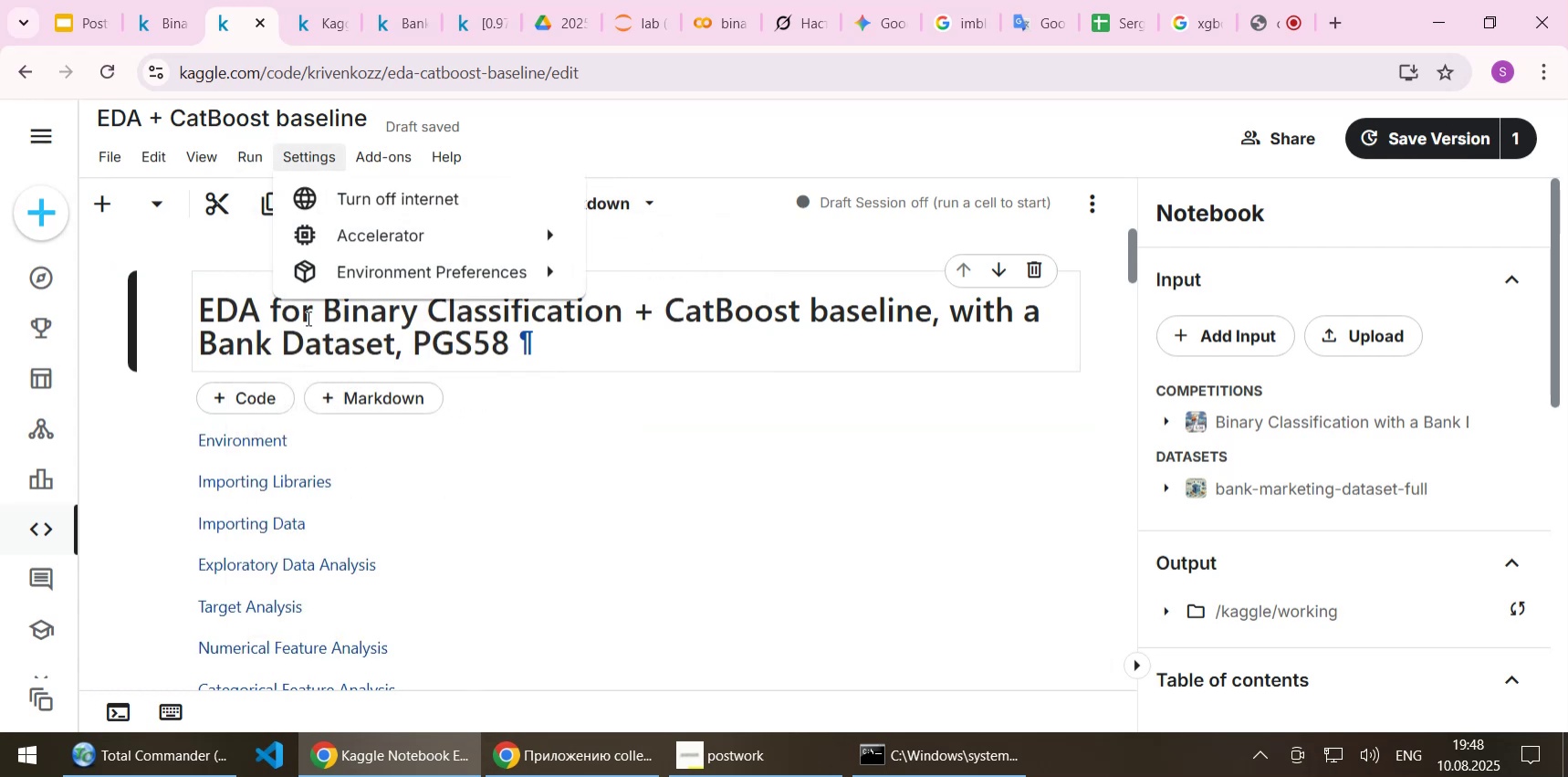 
left_click([307, 320])
 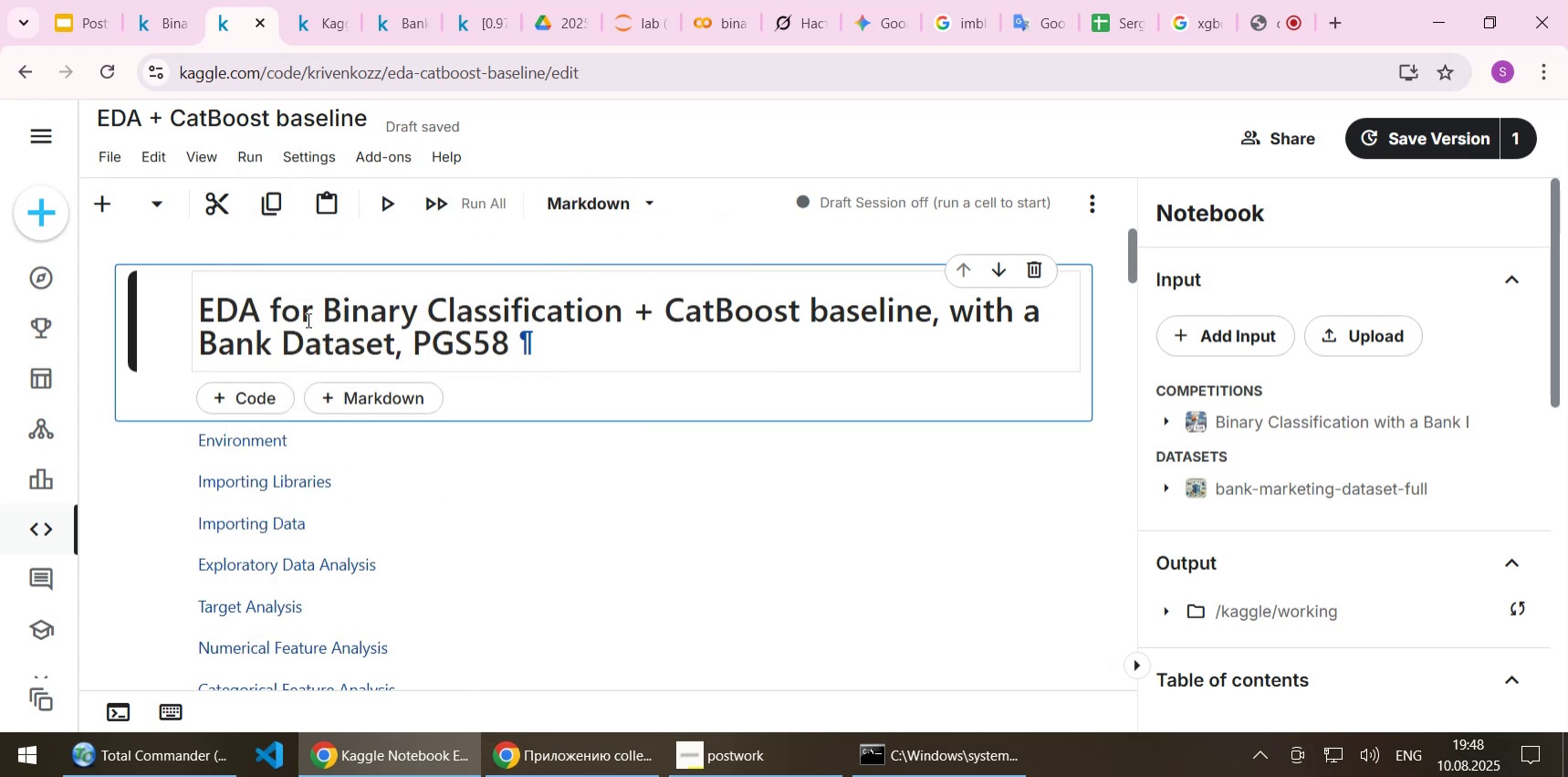 
key(Shift+Enter)
 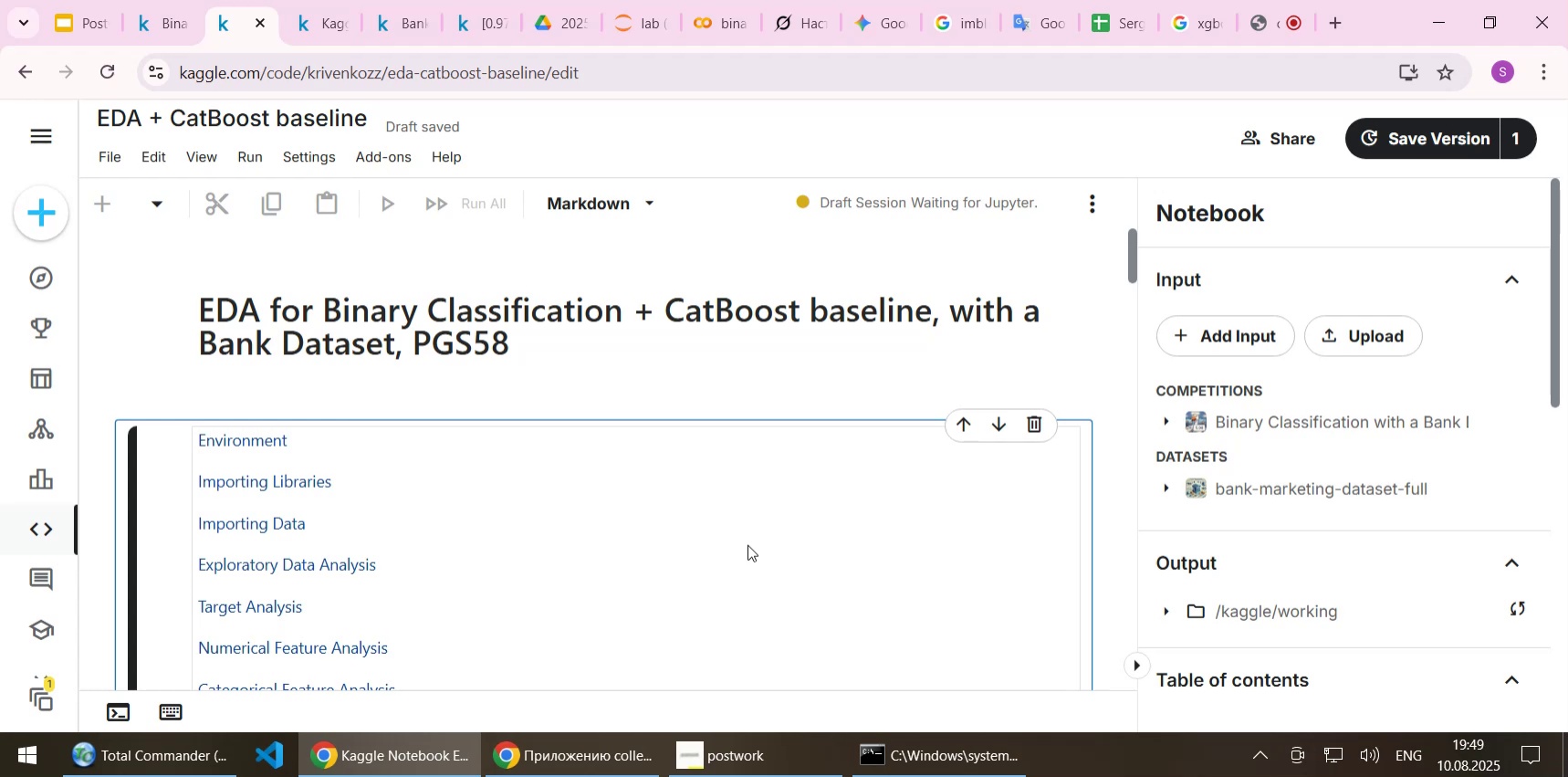 
wait(23.55)
 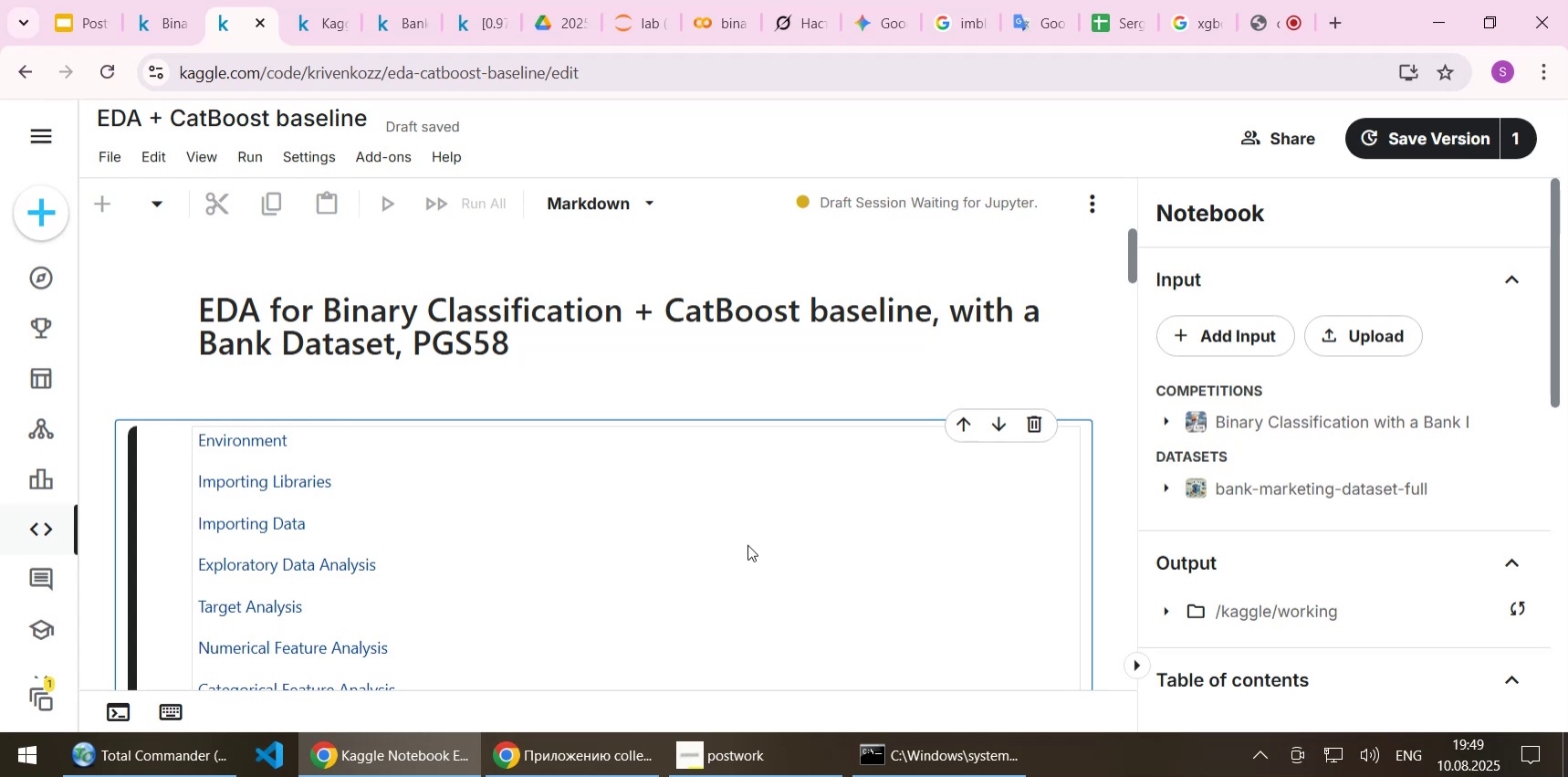 
scroll: coordinate [747, 544], scroll_direction: down, amount: 1.0
 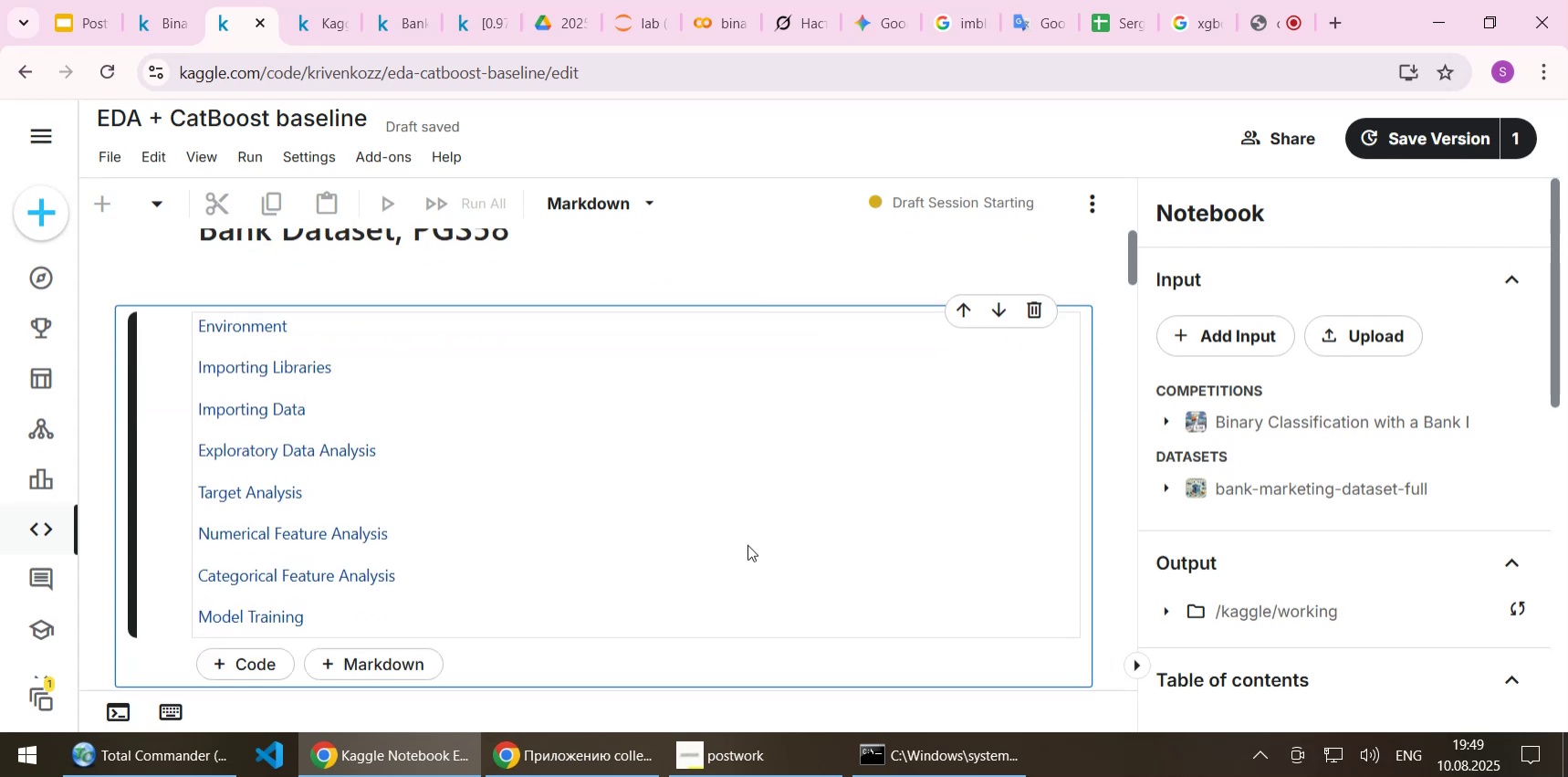 
scroll: coordinate [746, 549], scroll_direction: up, amount: 3.0
 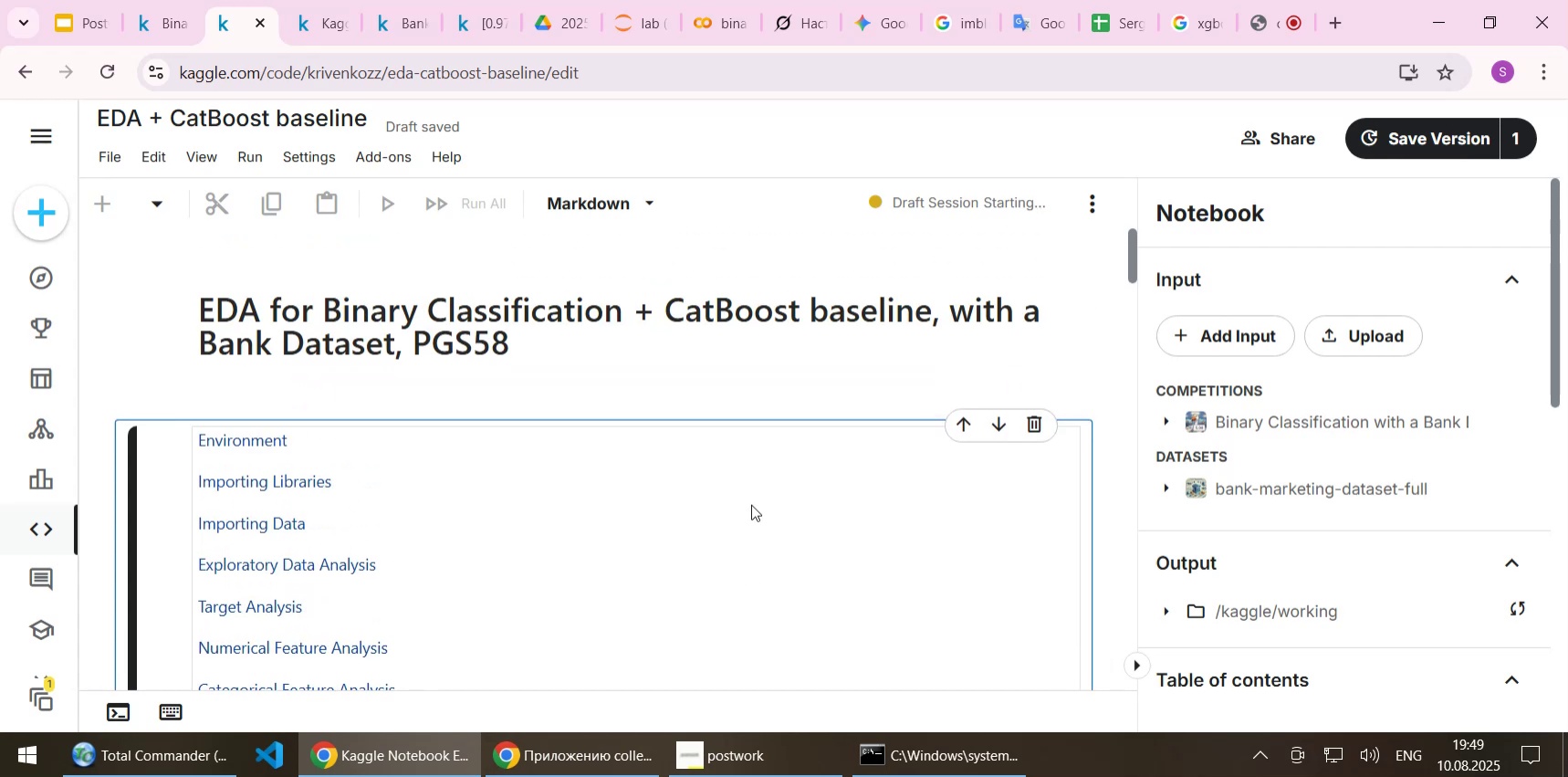 
wait(11.85)
 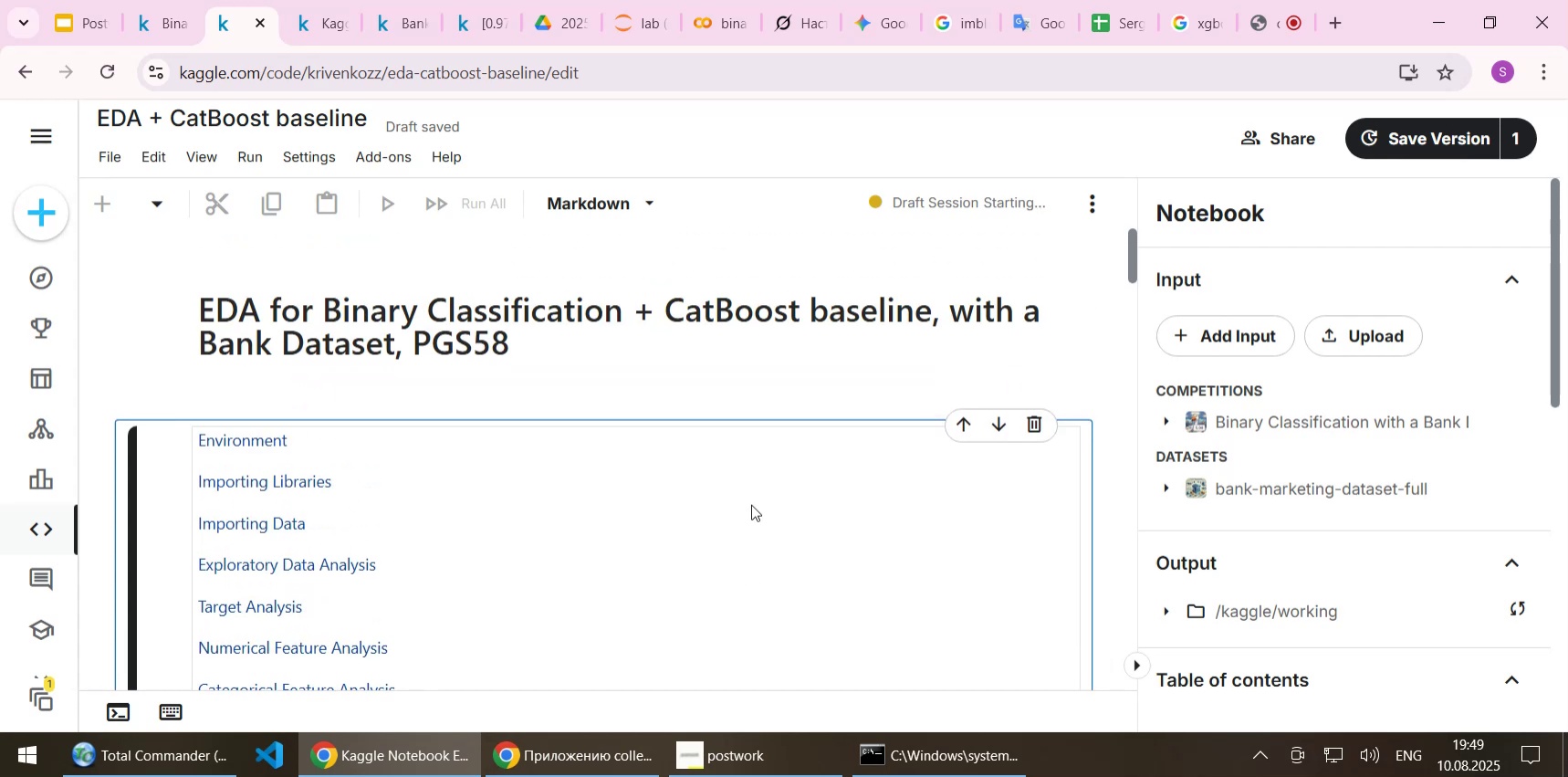 
left_click([339, 286])
 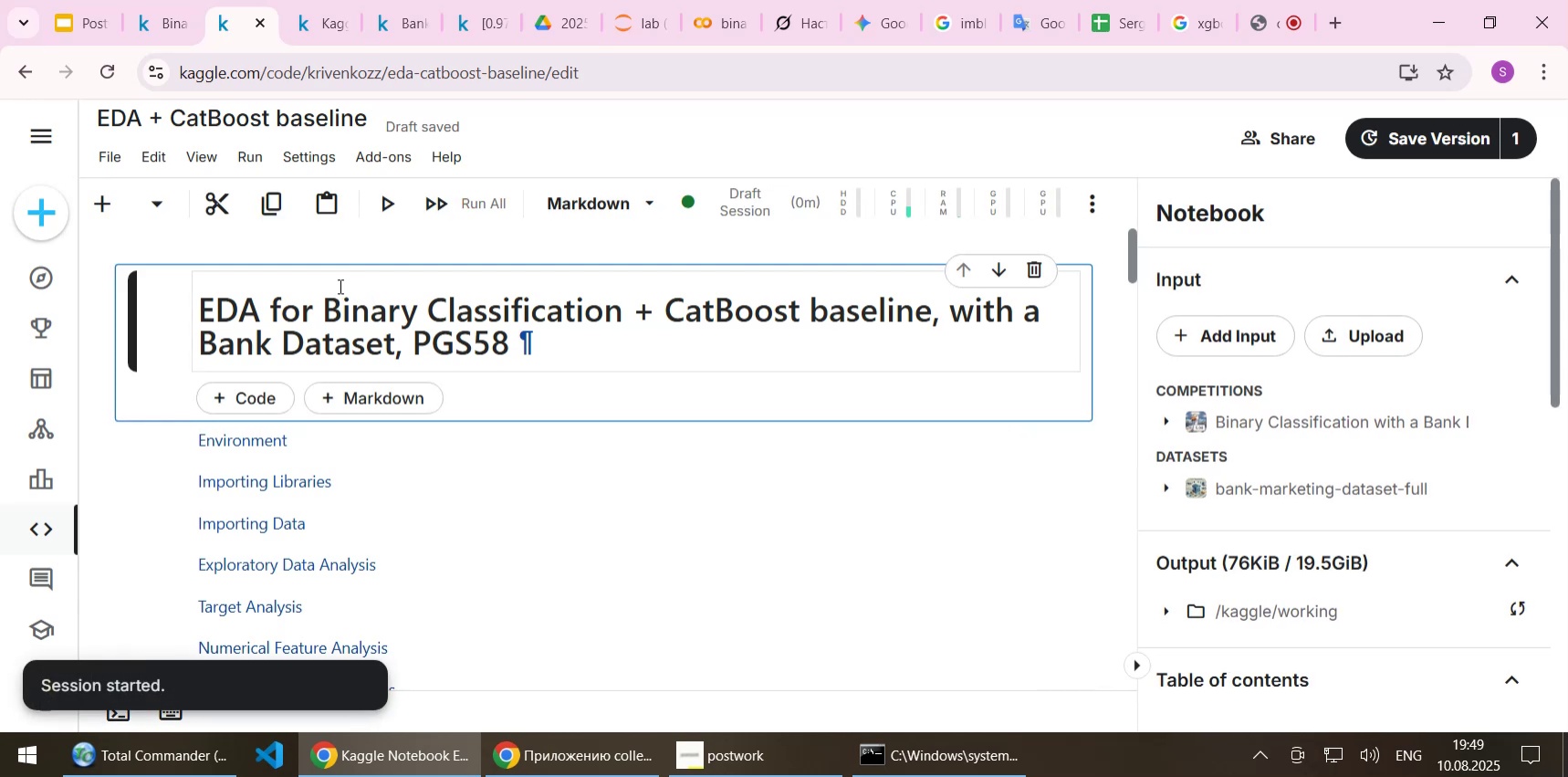 
key(Shift+Enter)
 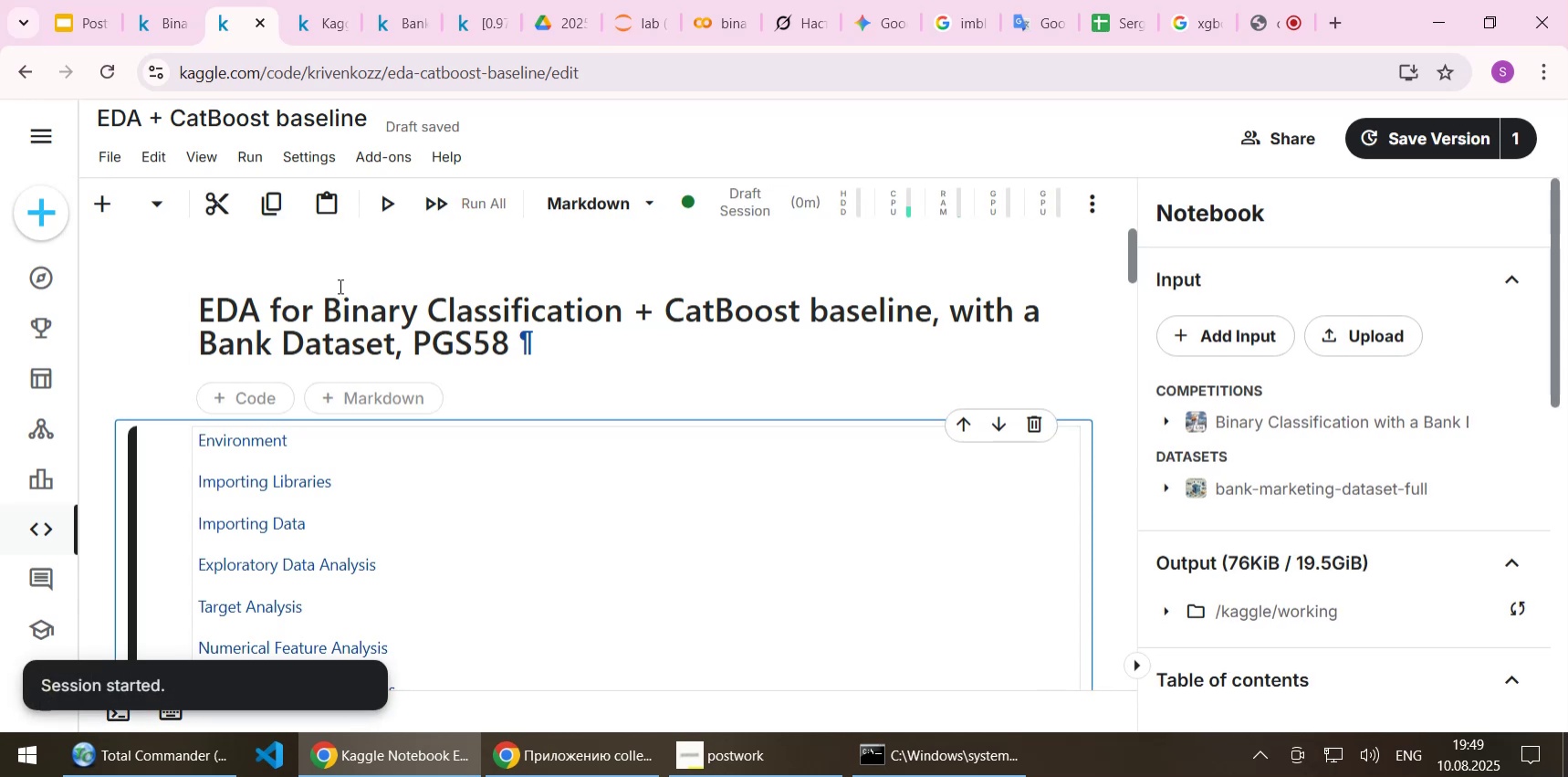 
key(Shift+Enter)
 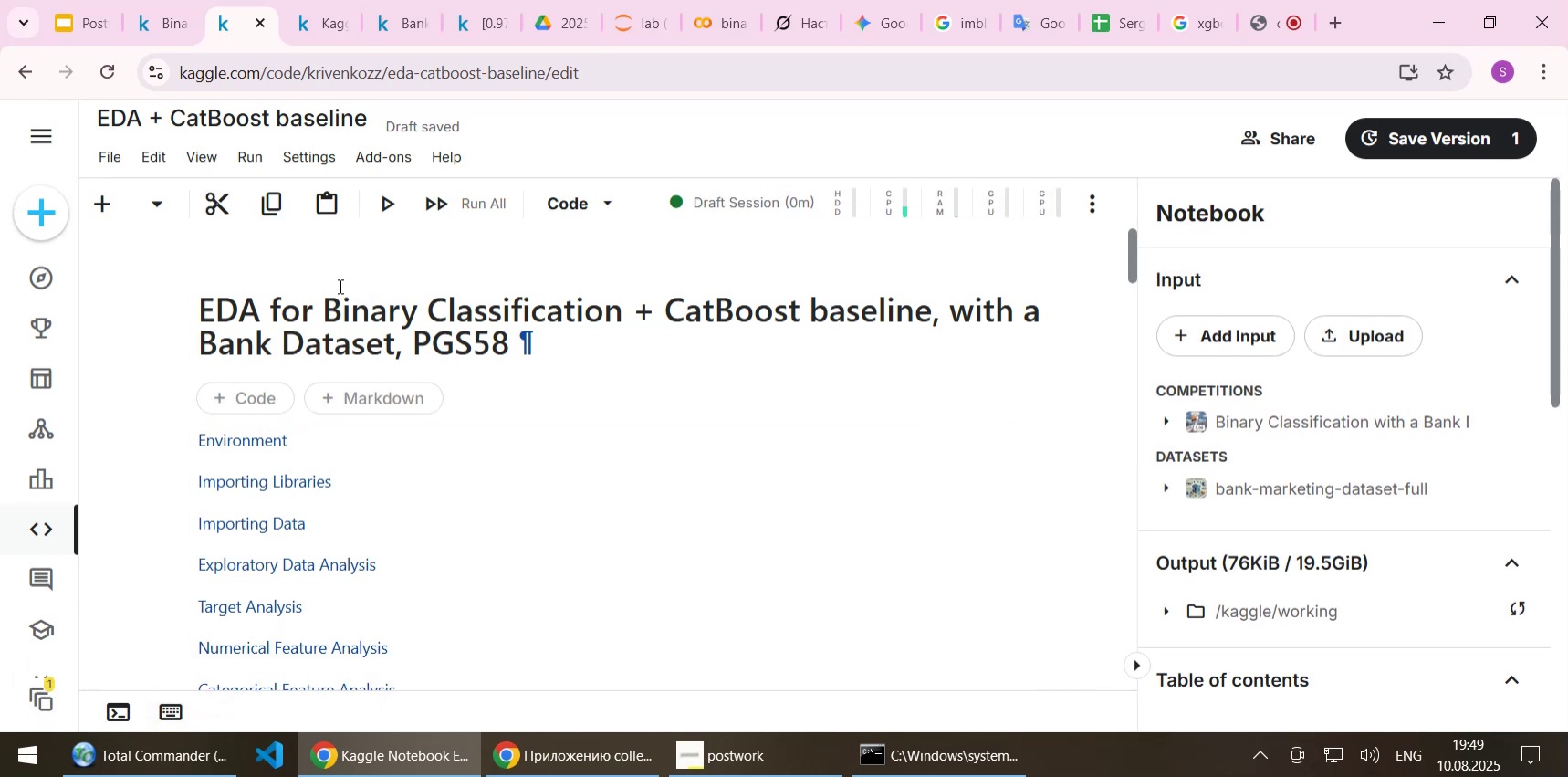 
scroll: coordinate [330, 357], scroll_direction: down, amount: 5.0
 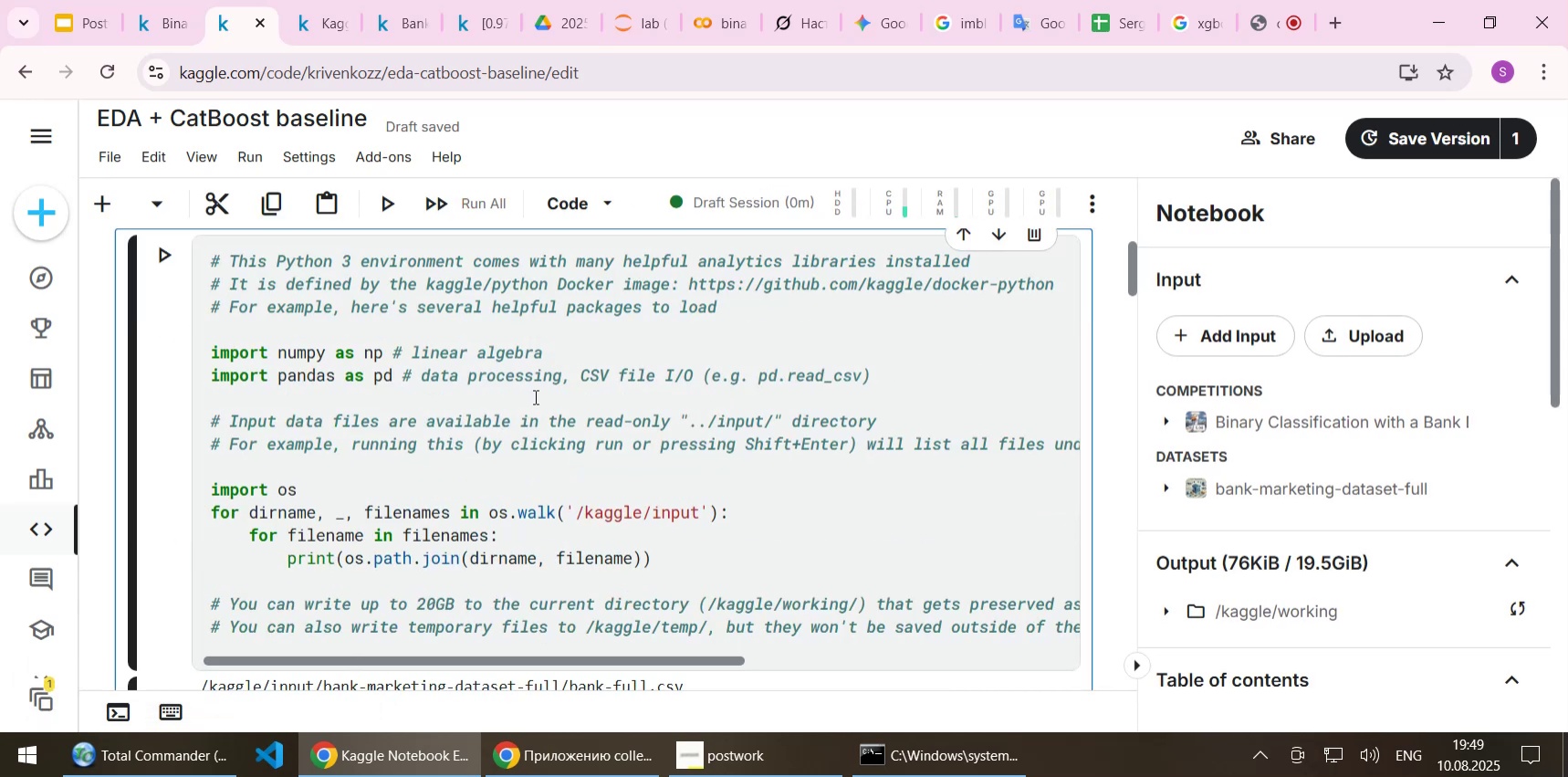 
key(Shift+Enter)
 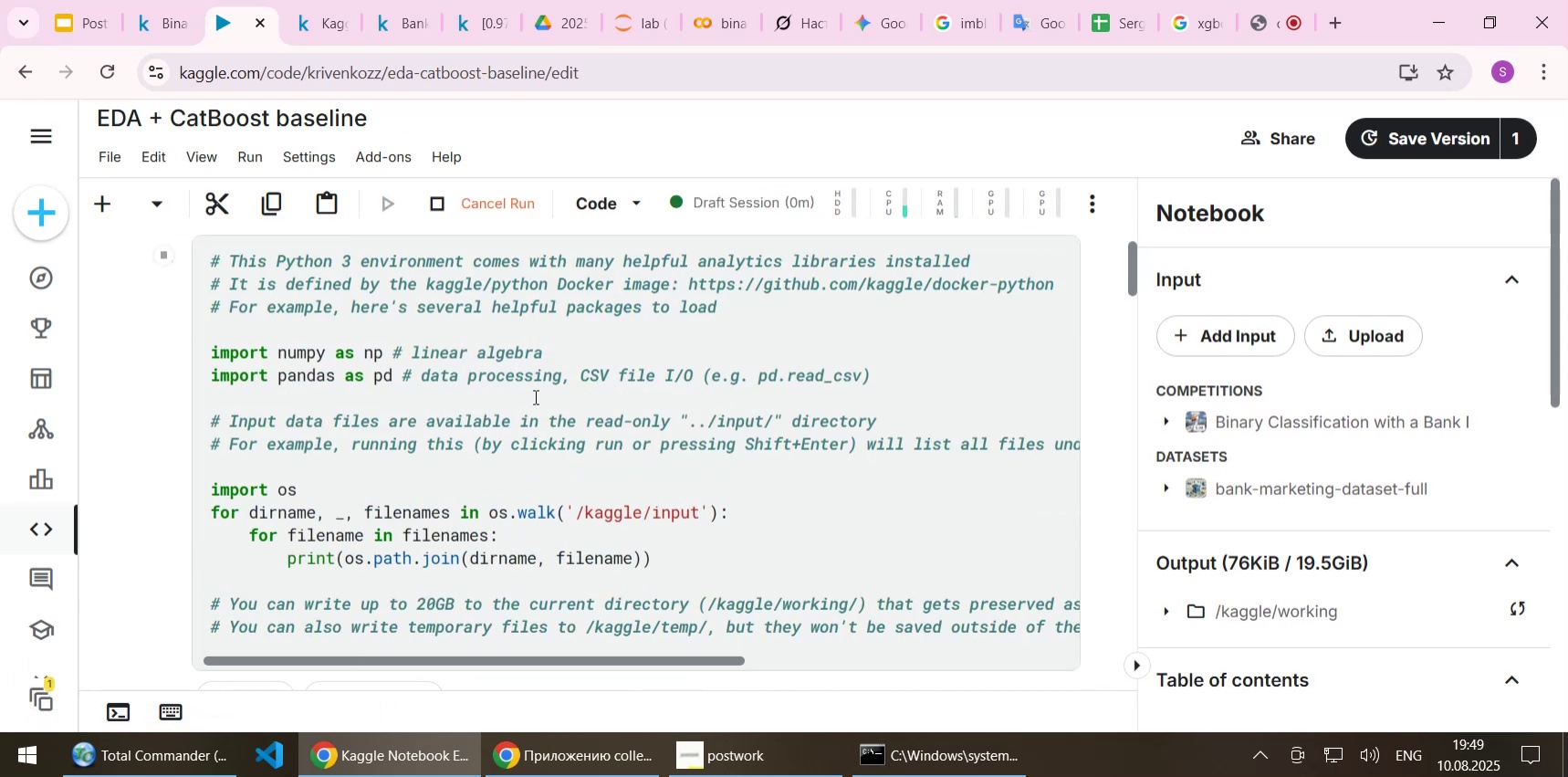 
scroll: coordinate [597, 451], scroll_direction: down, amount: 3.0
 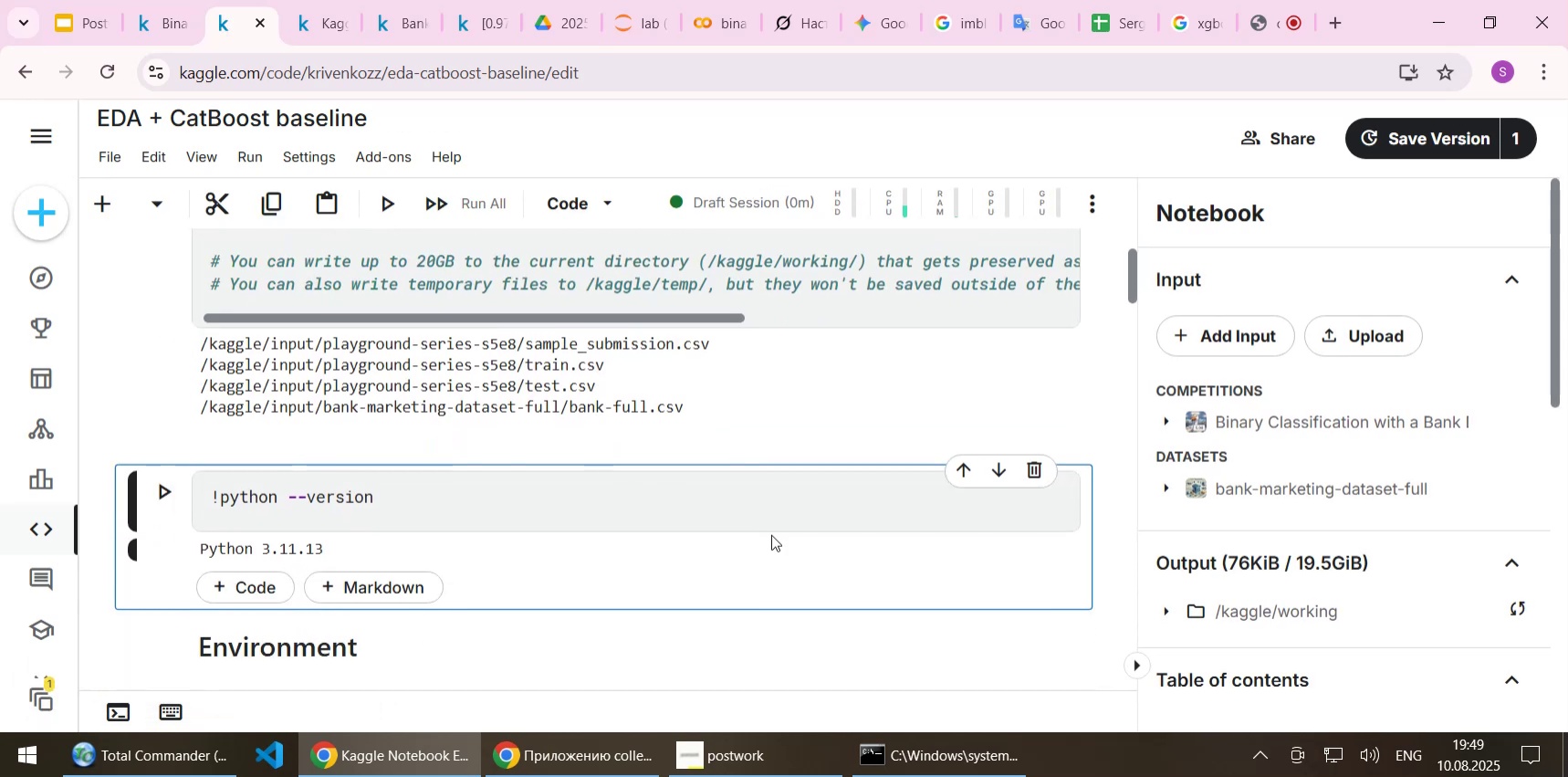 
key(Shift+Enter)
 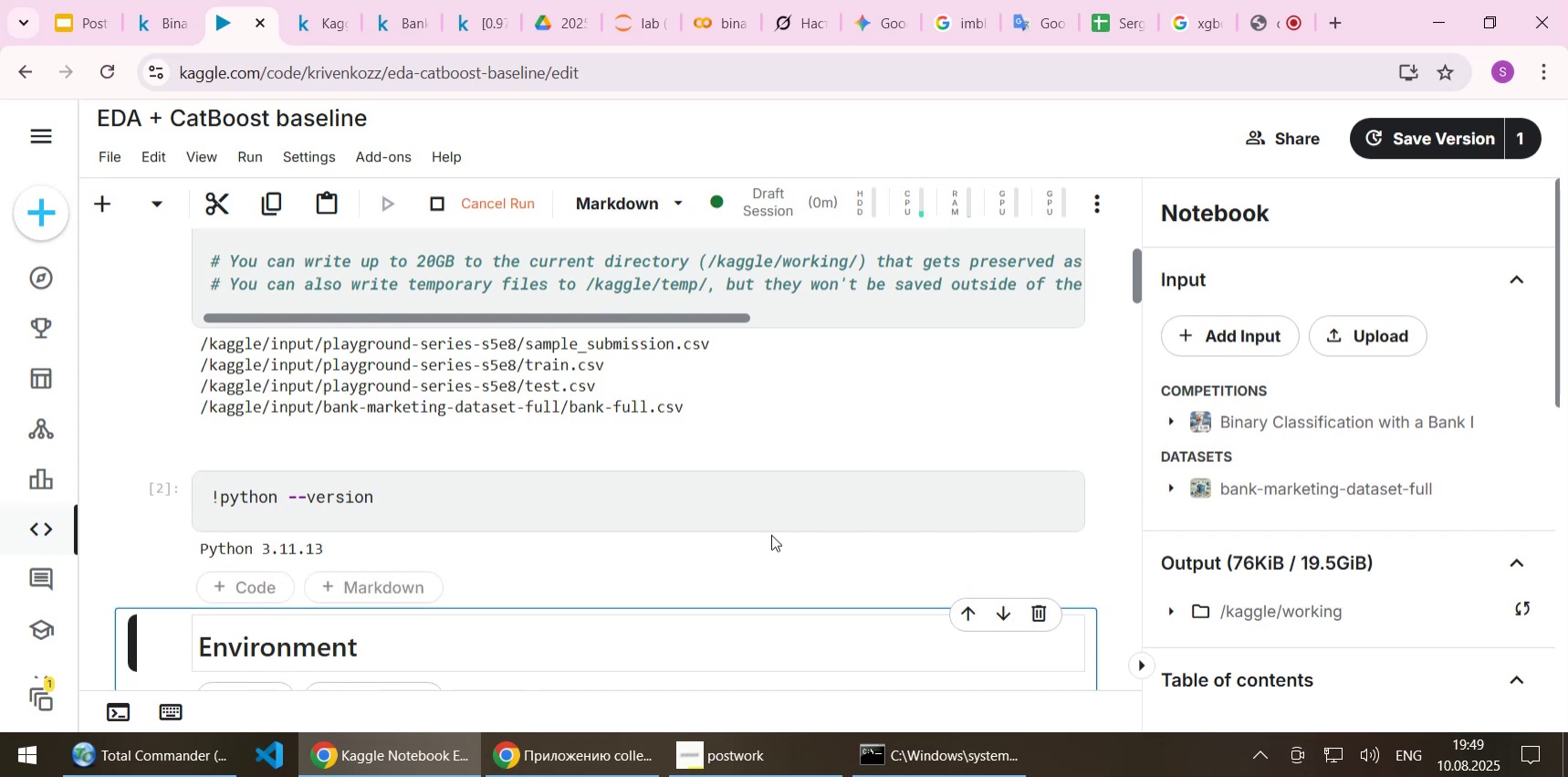 
scroll: coordinate [771, 537], scroll_direction: down, amount: 2.0
 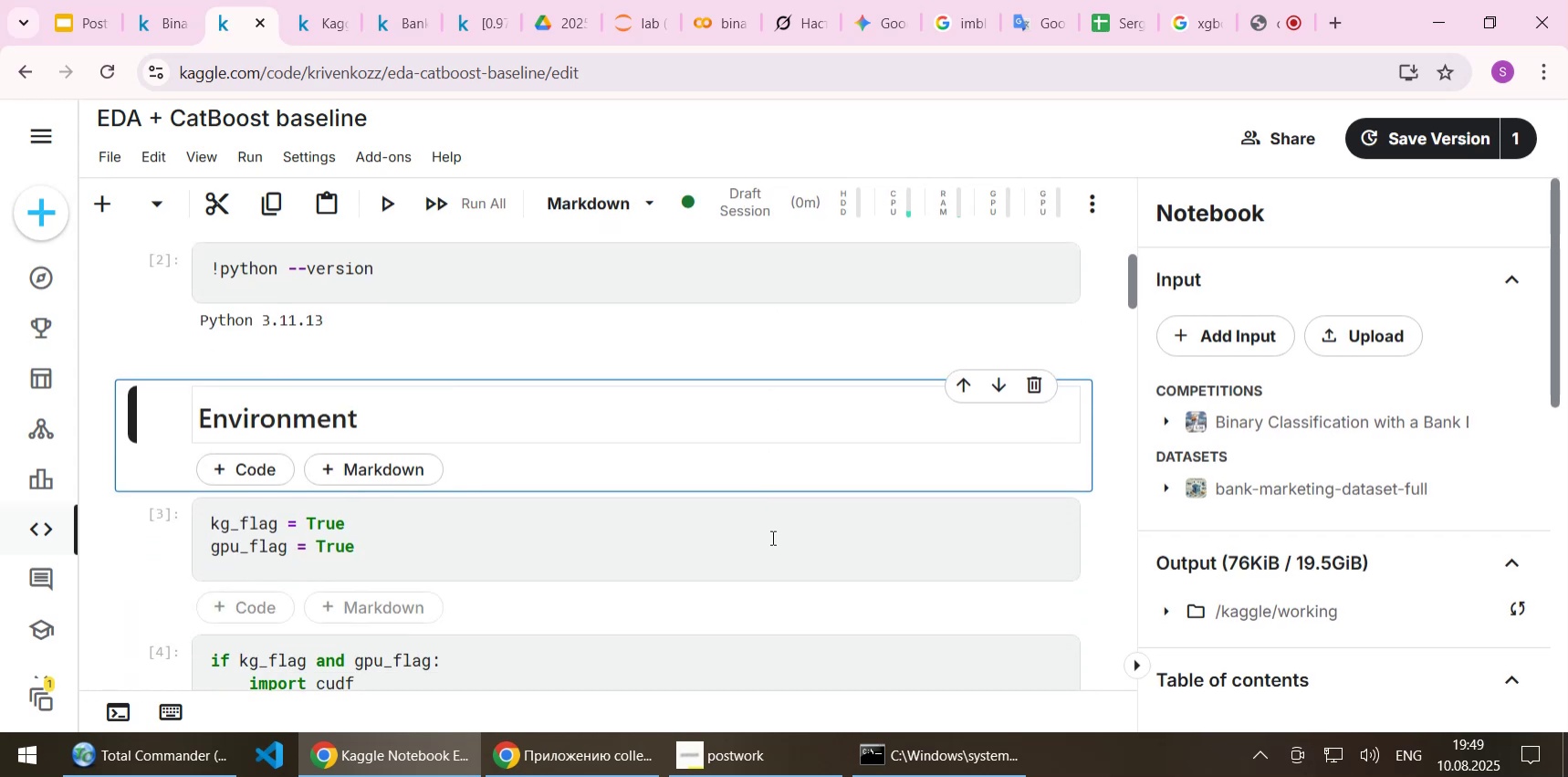 
key(Shift+Enter)
 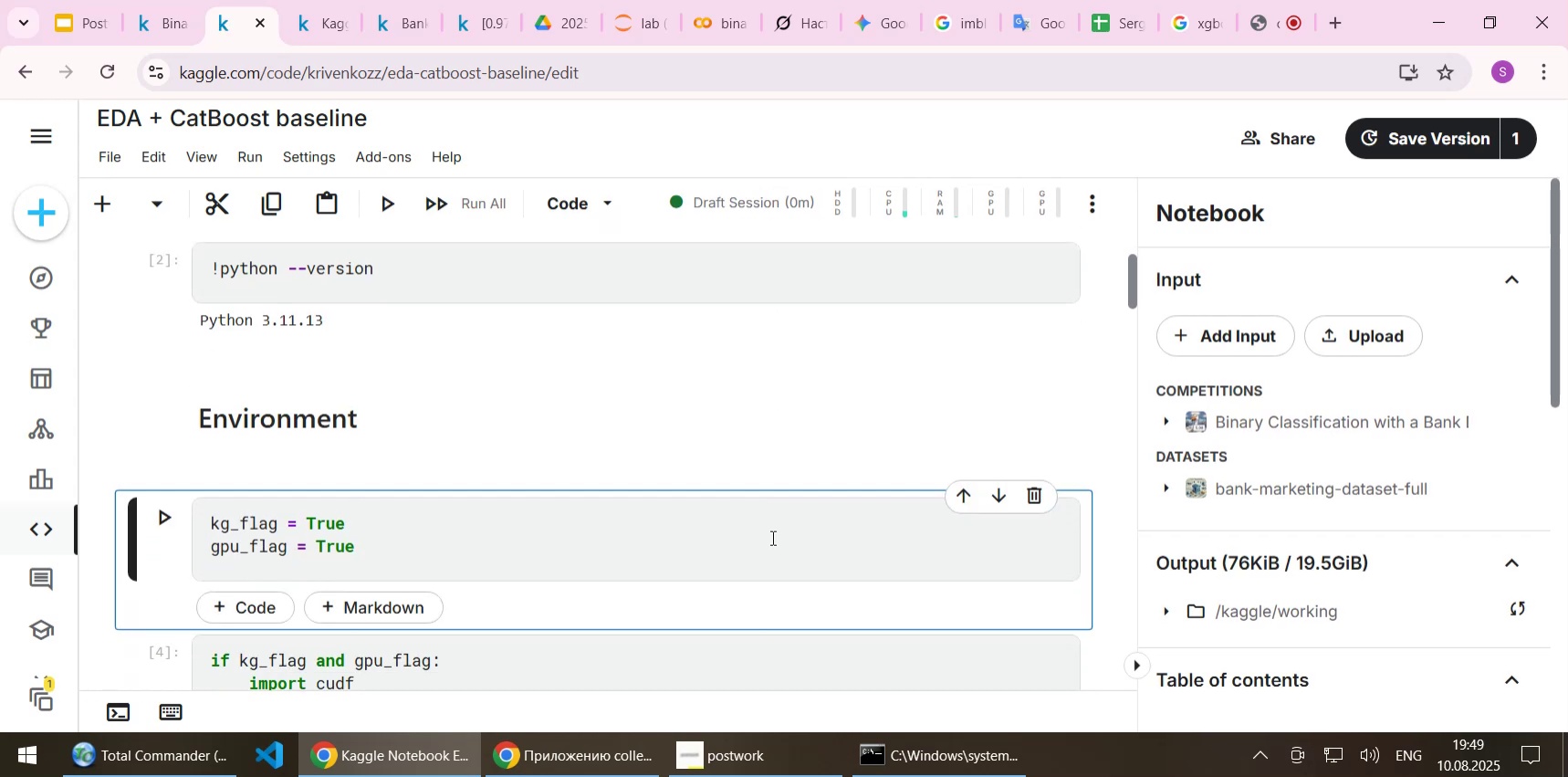 
key(Shift+Enter)
 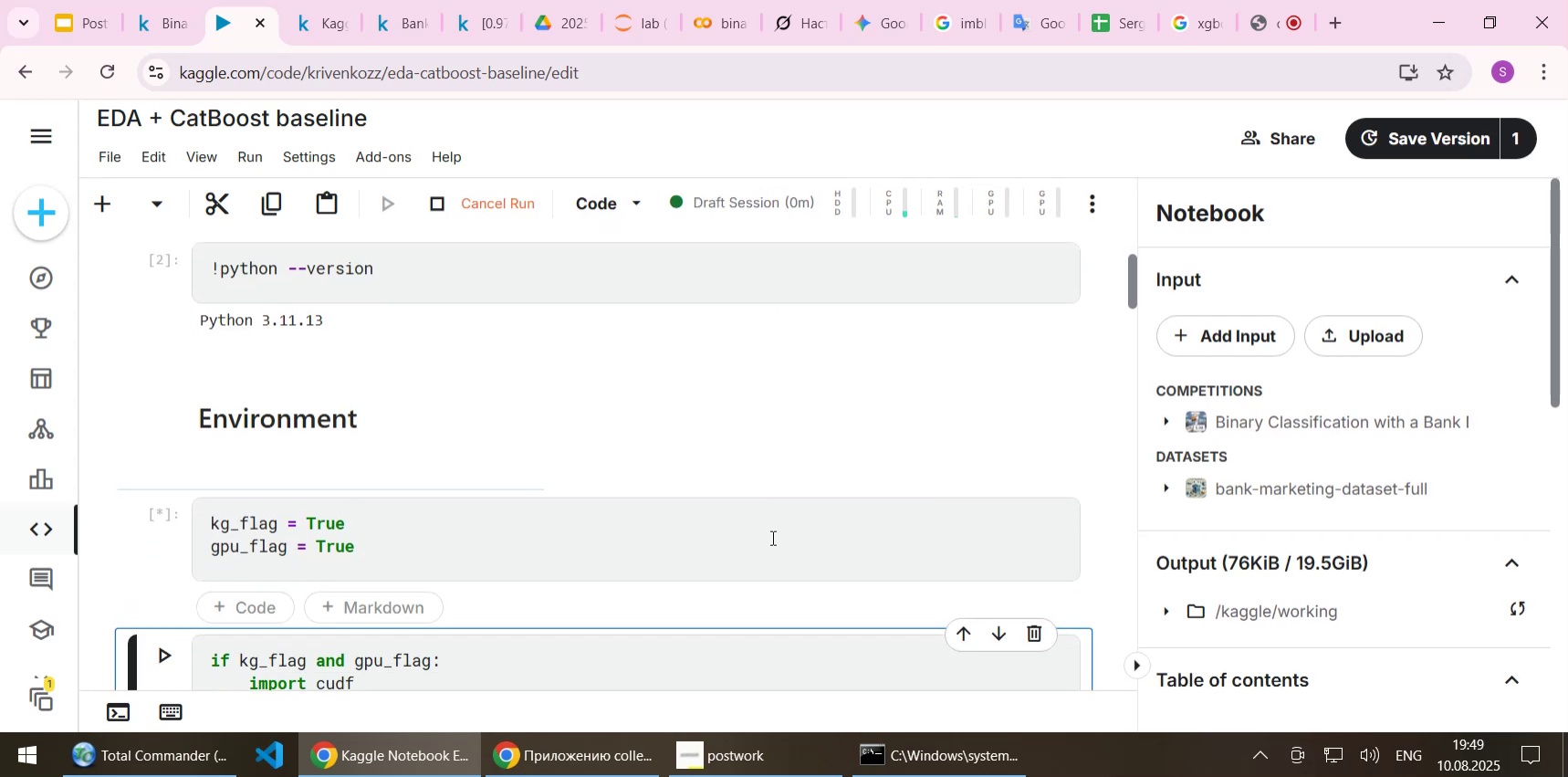 
scroll: coordinate [766, 559], scroll_direction: down, amount: 2.0
 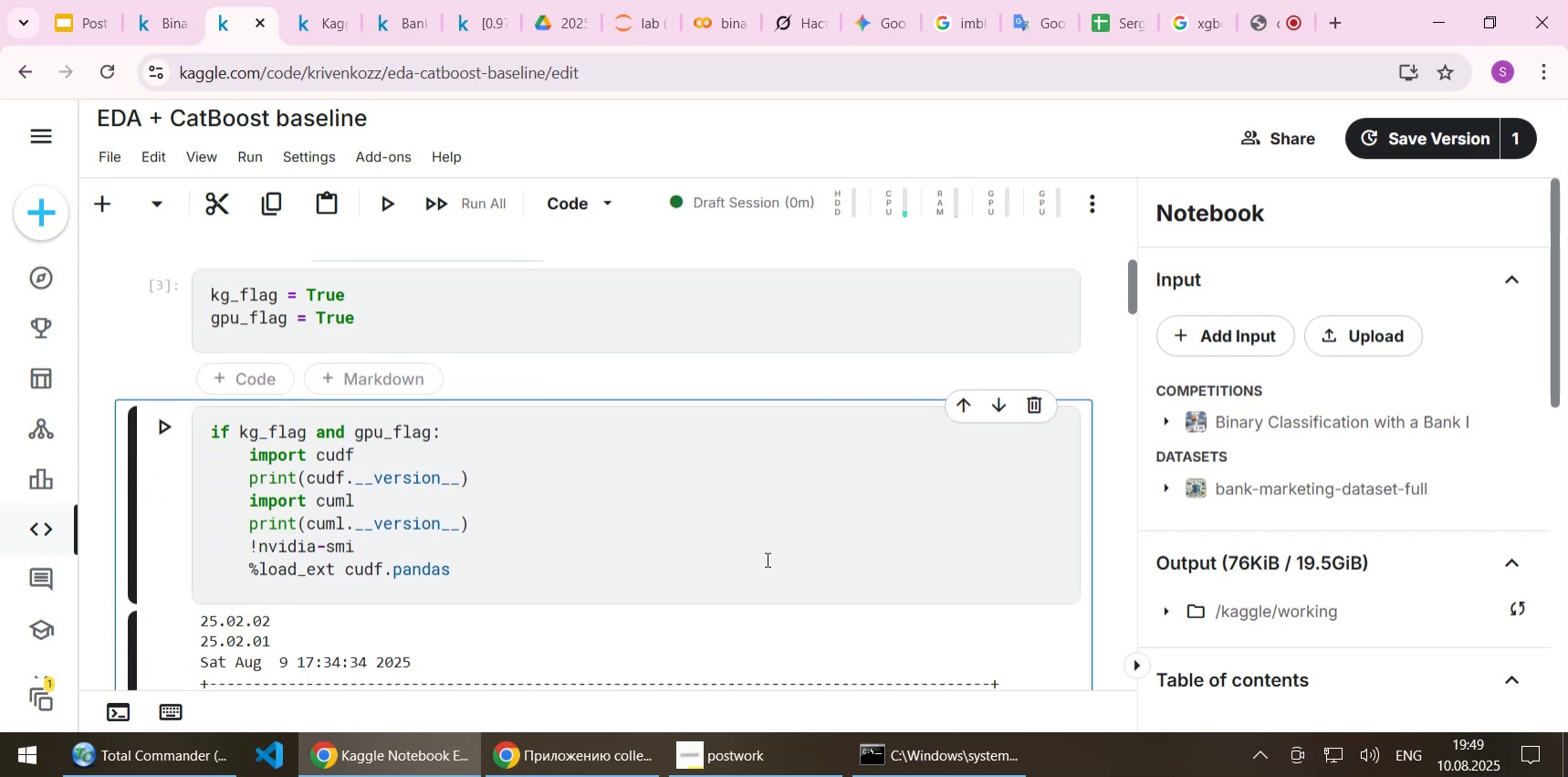 
key(Shift+Enter)
 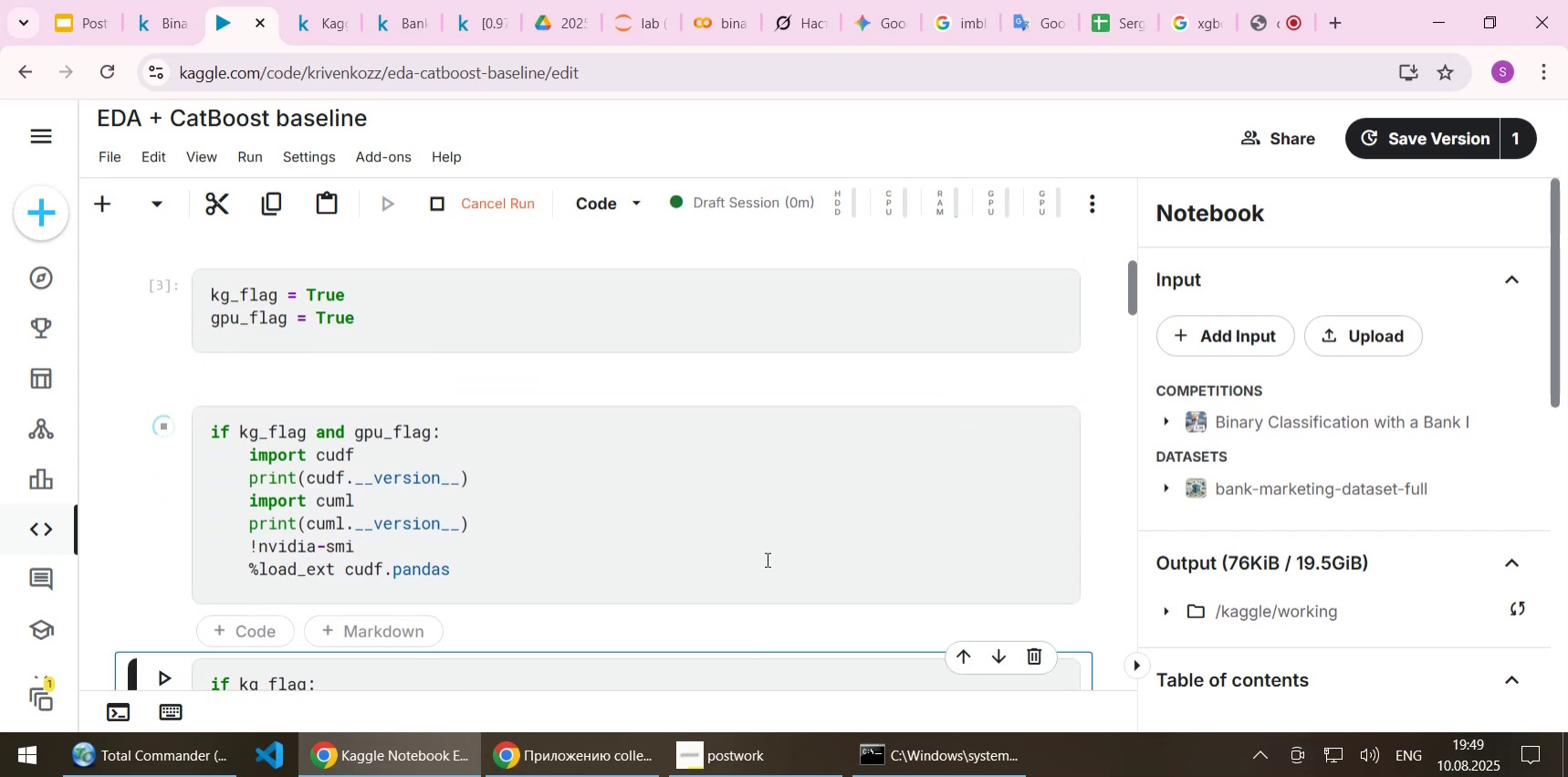 
scroll: coordinate [757, 563], scroll_direction: down, amount: 2.0
 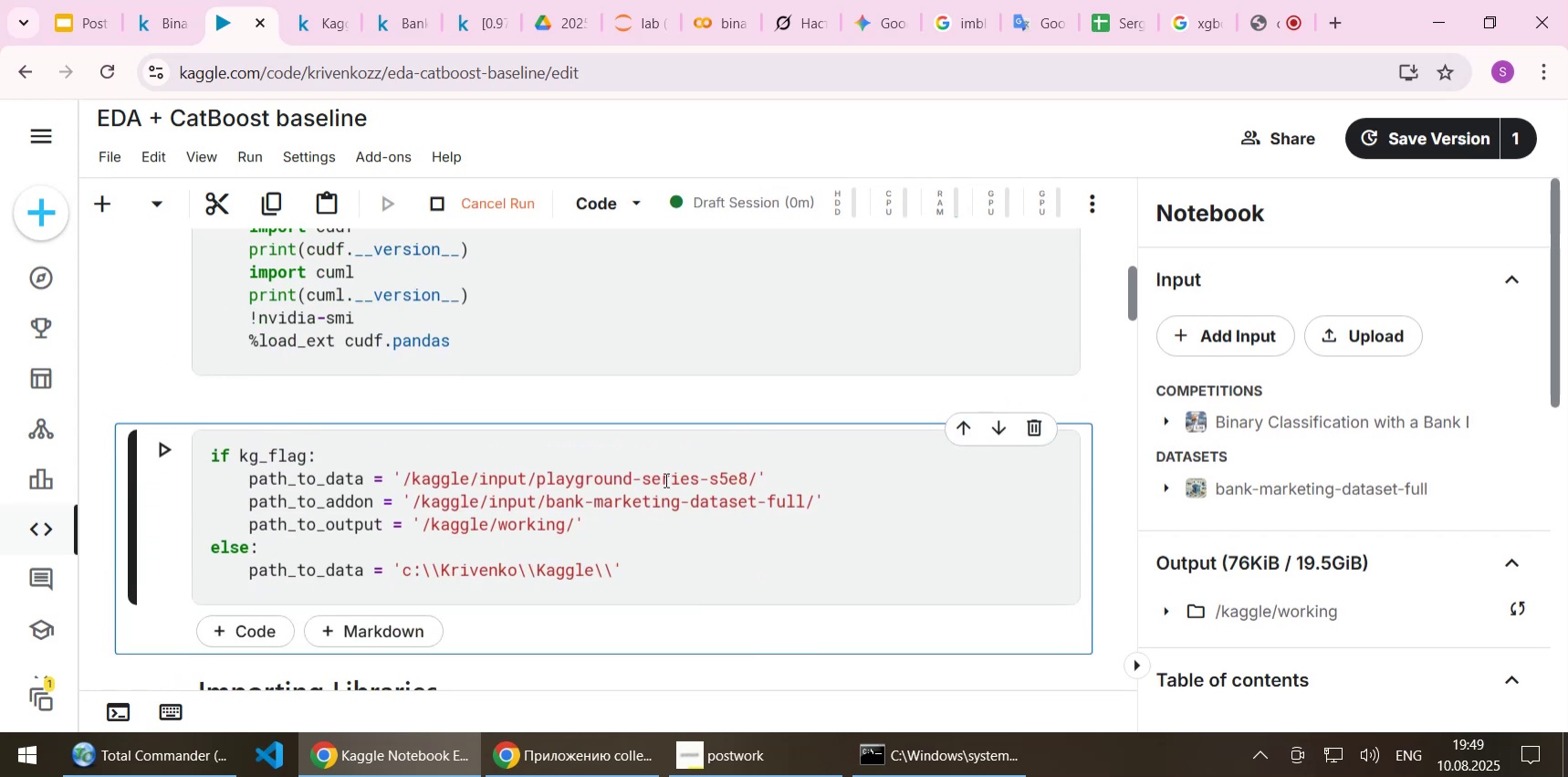 
scroll: coordinate [662, 479], scroll_direction: up, amount: 1.0
 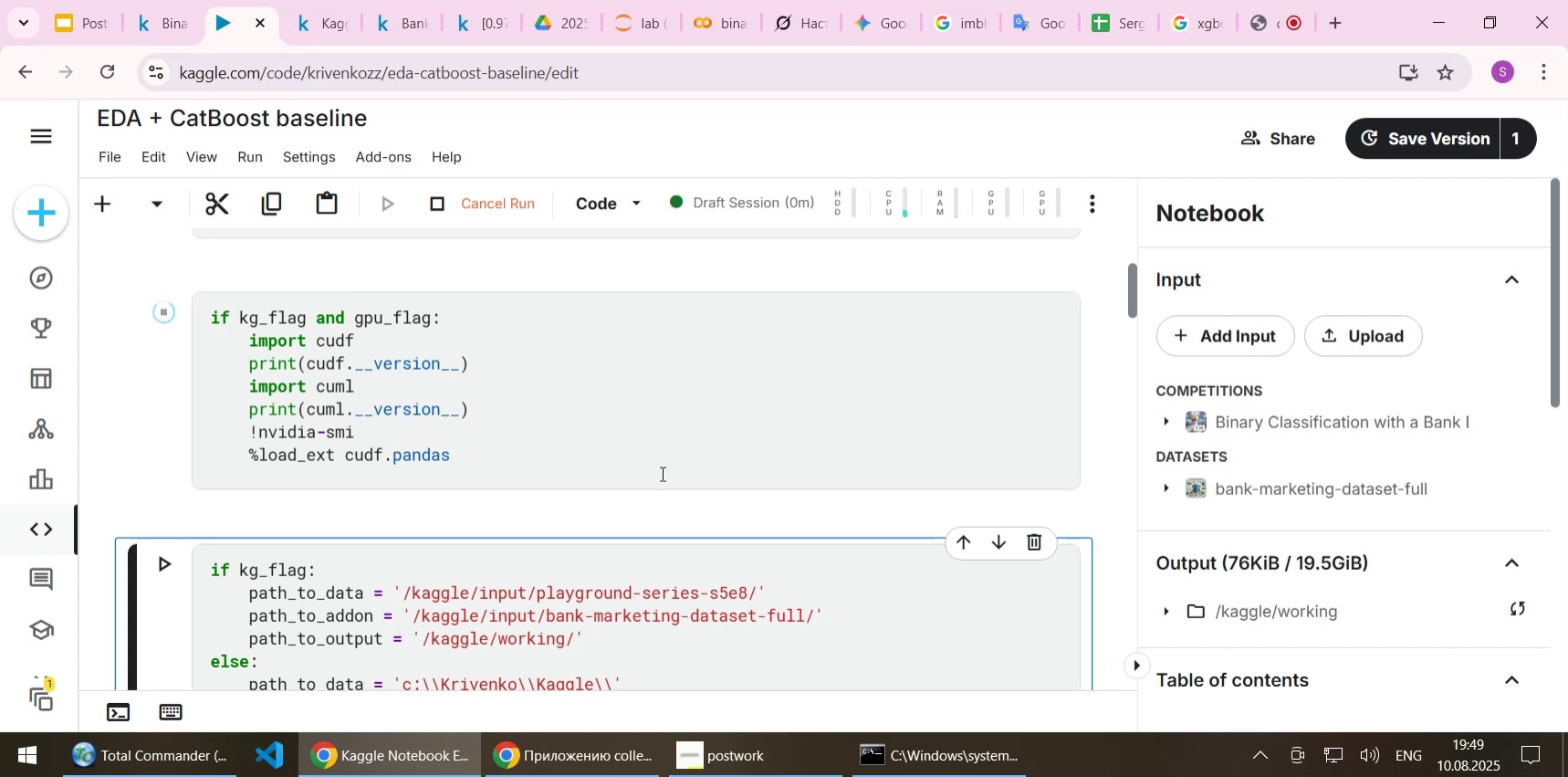 
wait(11.41)
 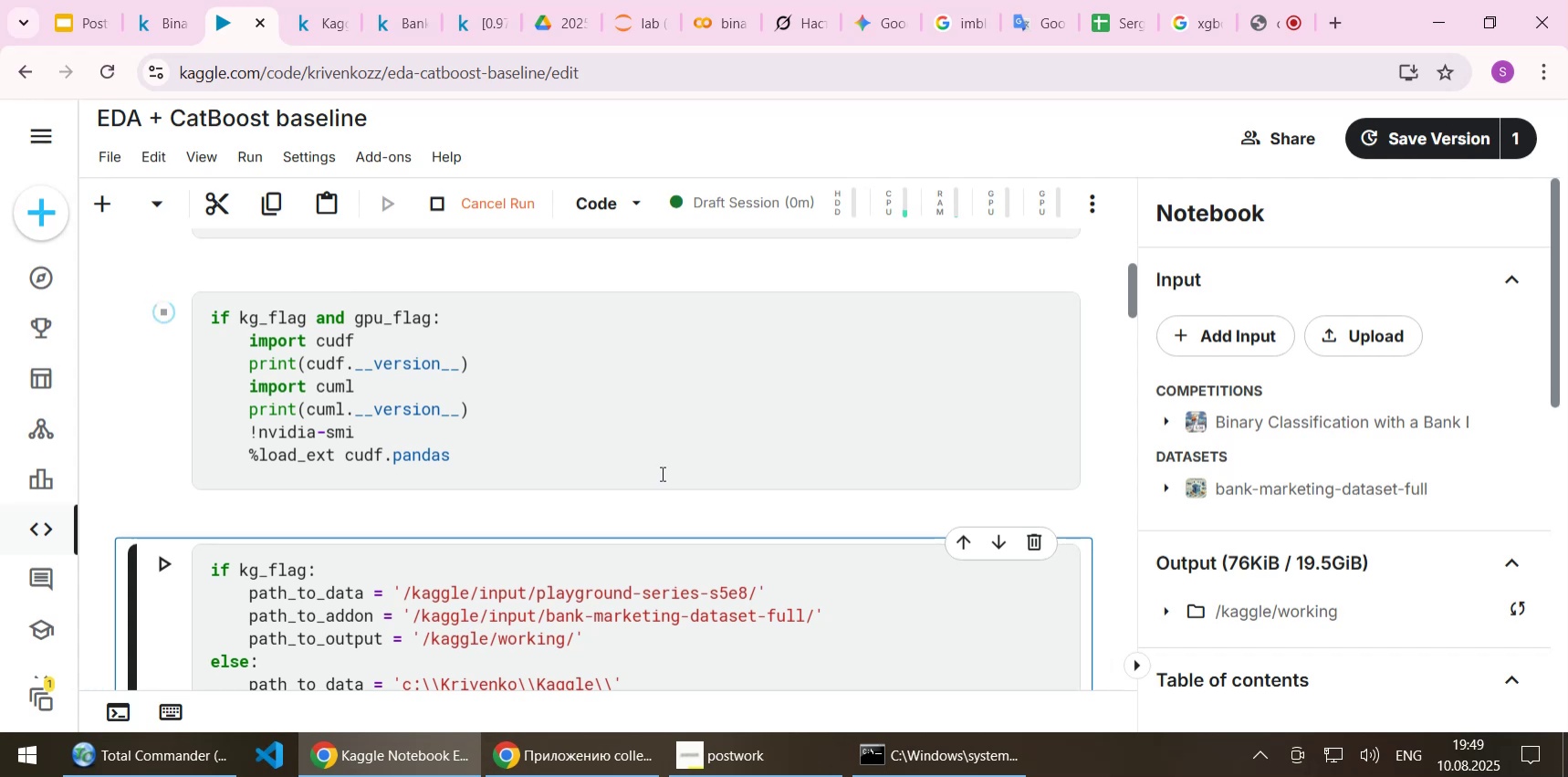 
scroll: coordinate [677, 442], scroll_direction: down, amount: 5.0
 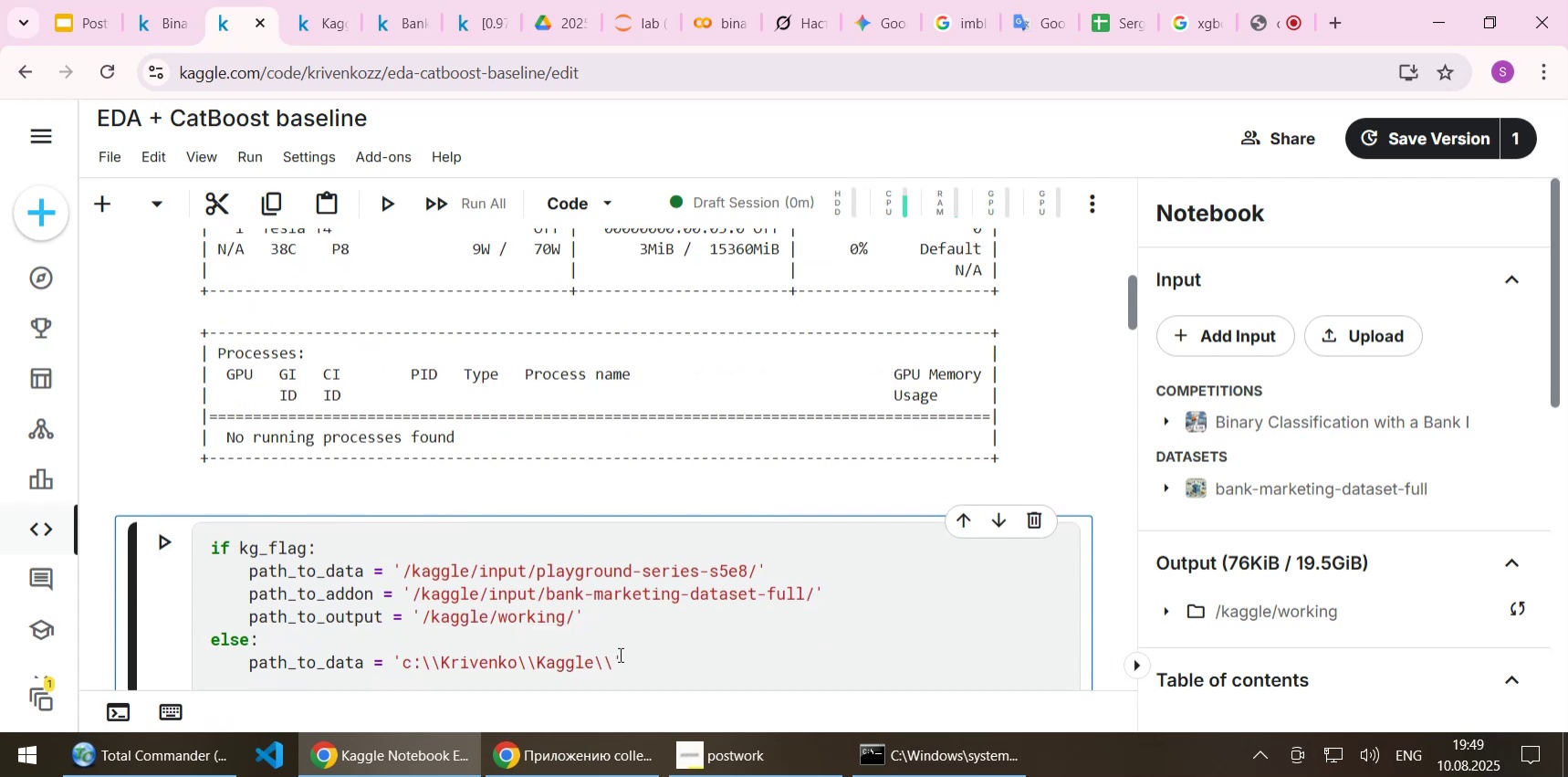 
left_click([617, 655])
 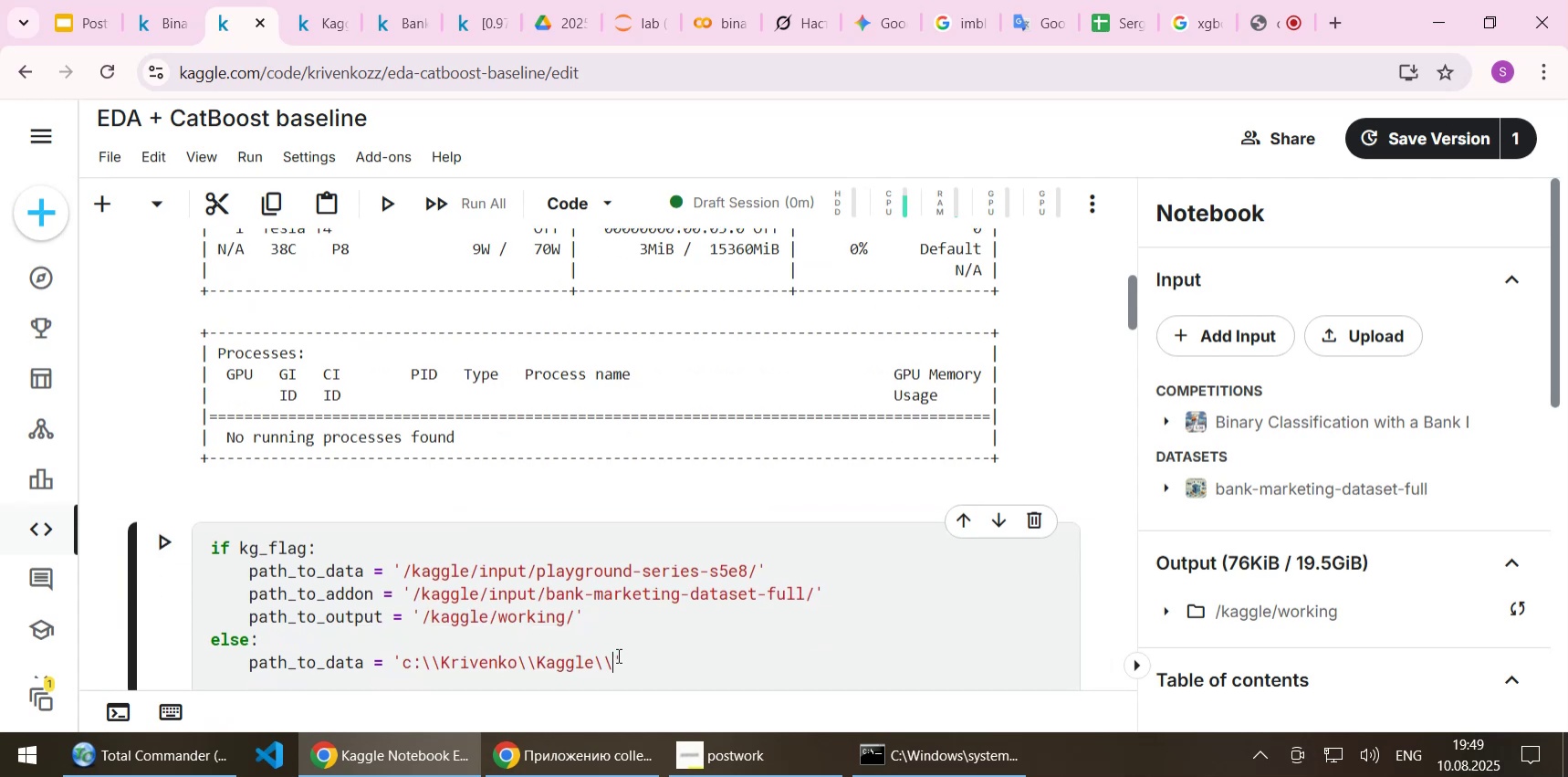 
key(Shift+Enter)
 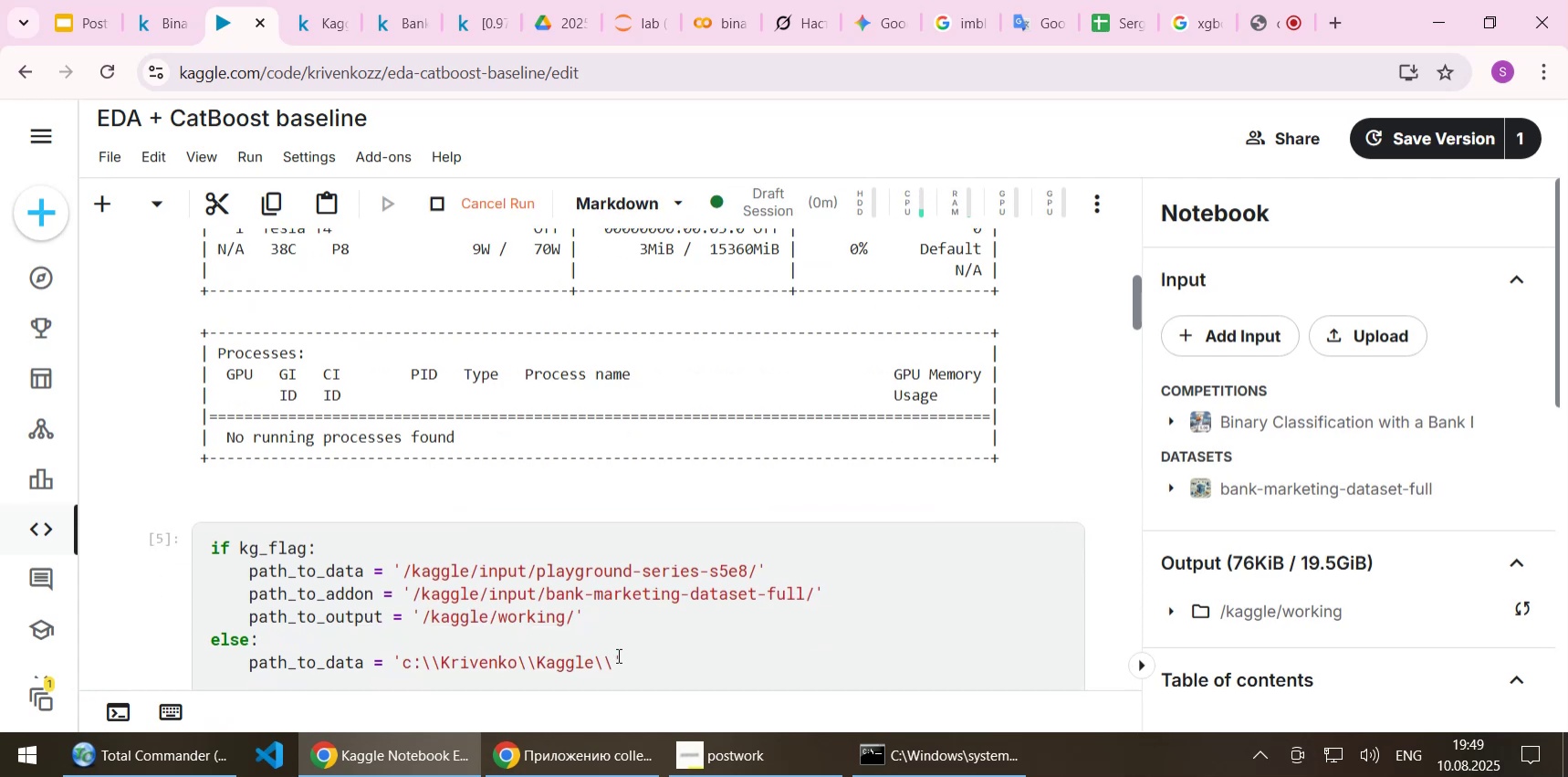 
scroll: coordinate [622, 580], scroll_direction: down, amount: 4.0
 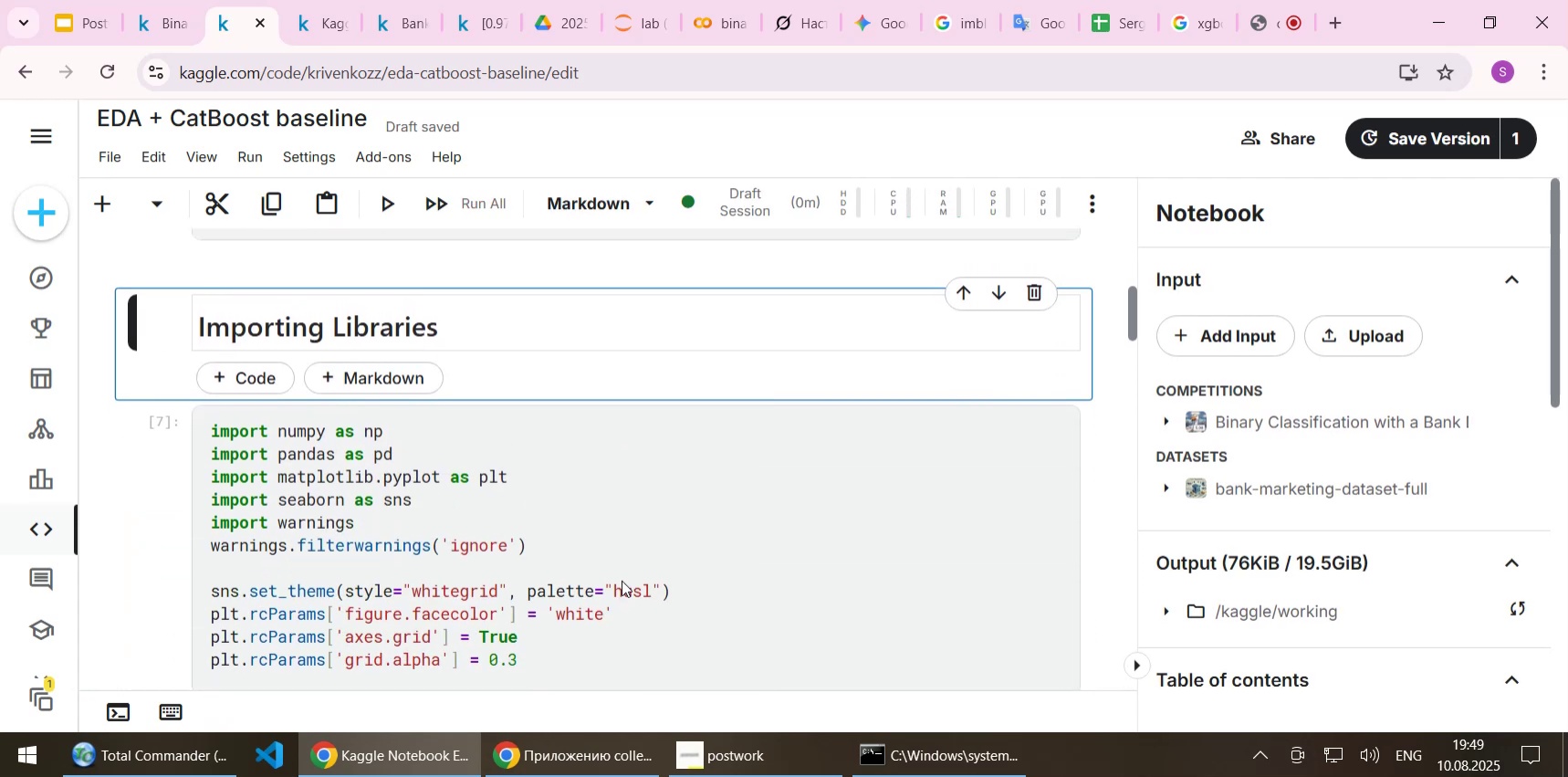 
key(Shift+Enter)
 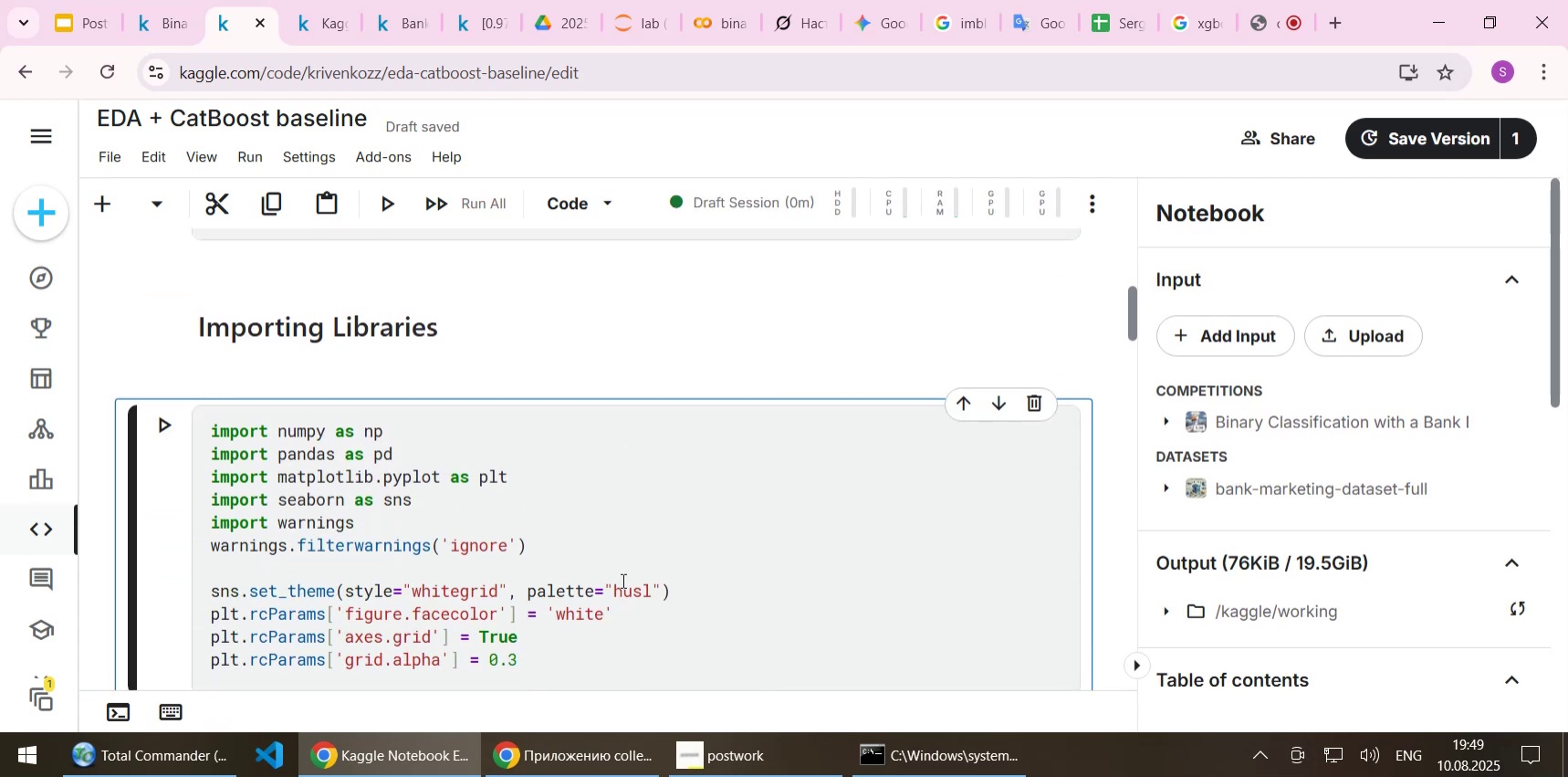 
key(Shift+Enter)
 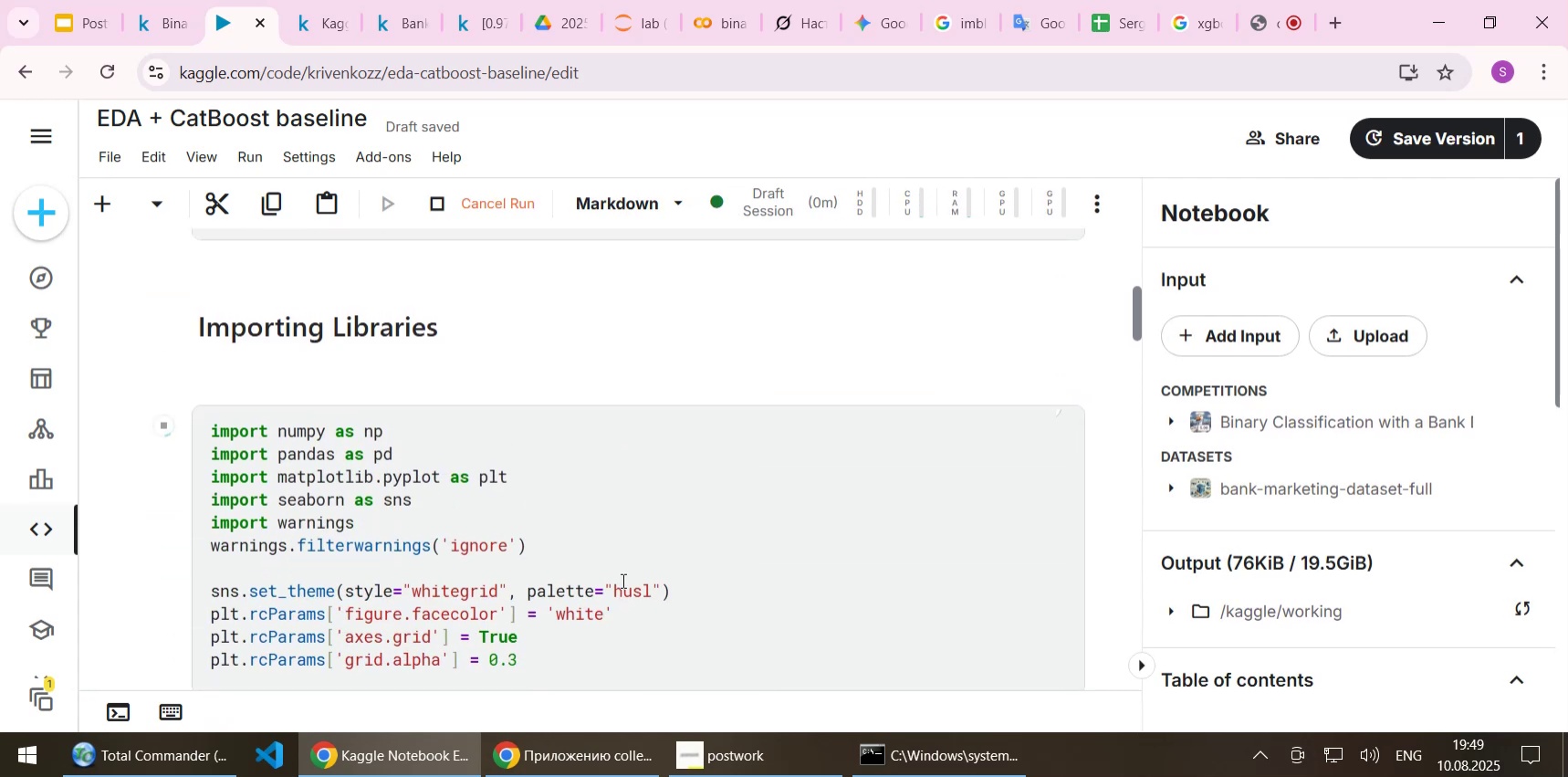 
scroll: coordinate [657, 546], scroll_direction: down, amount: 4.0
 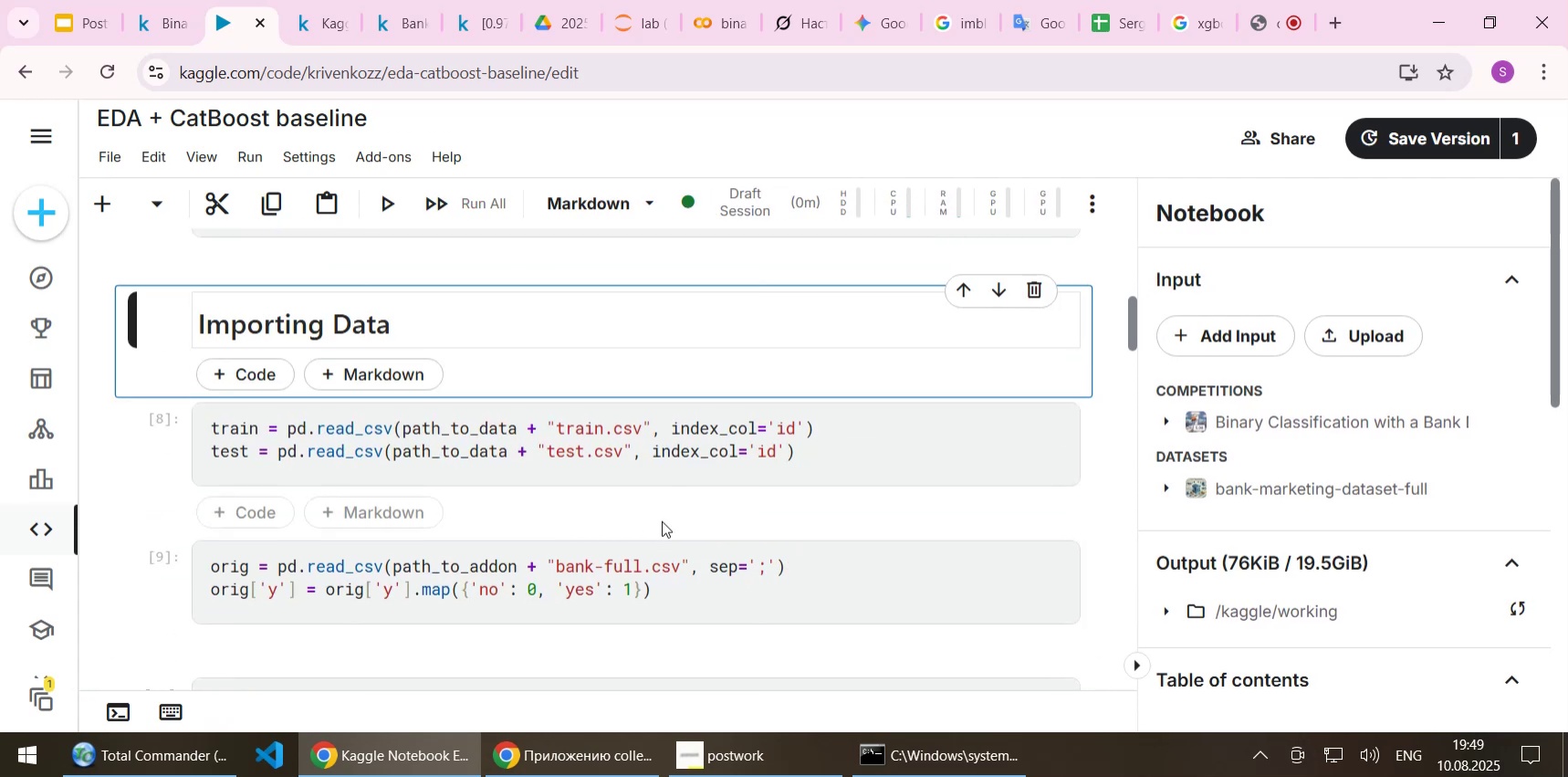 
scroll: coordinate [662, 520], scroll_direction: up, amount: 4.0
 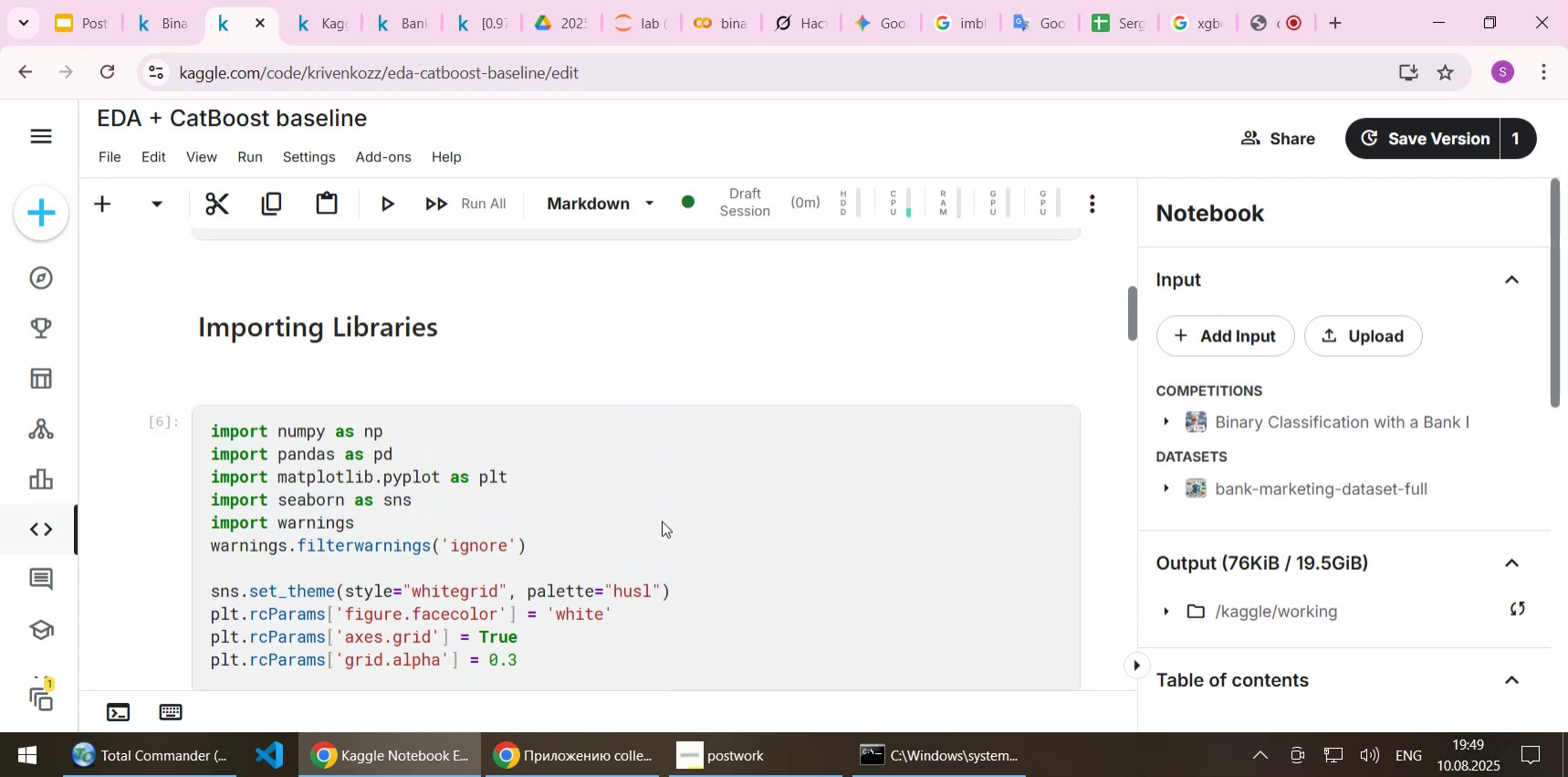 
scroll: coordinate [662, 521], scroll_direction: down, amount: 5.0
 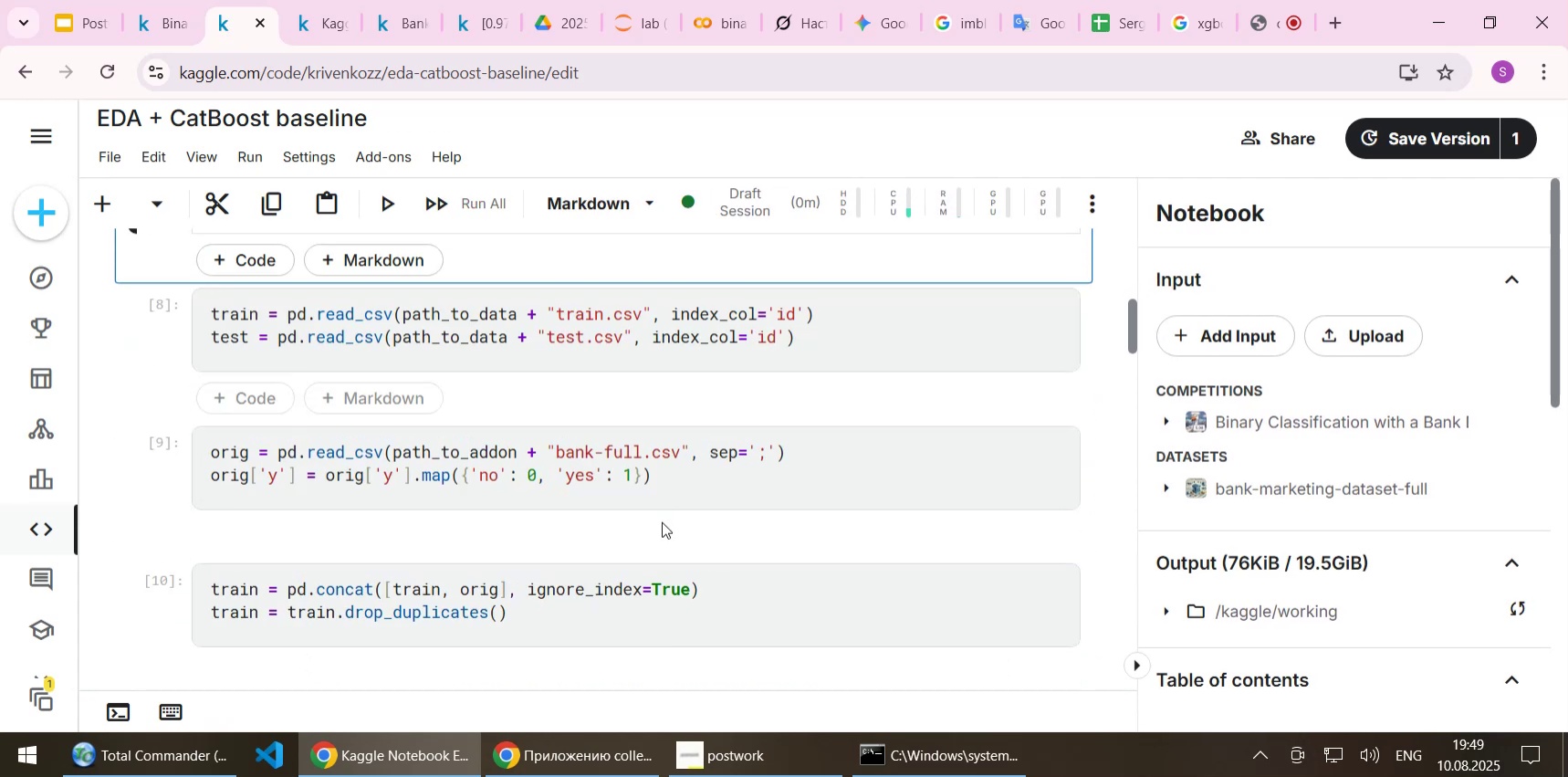 
key(Shift+Enter)
 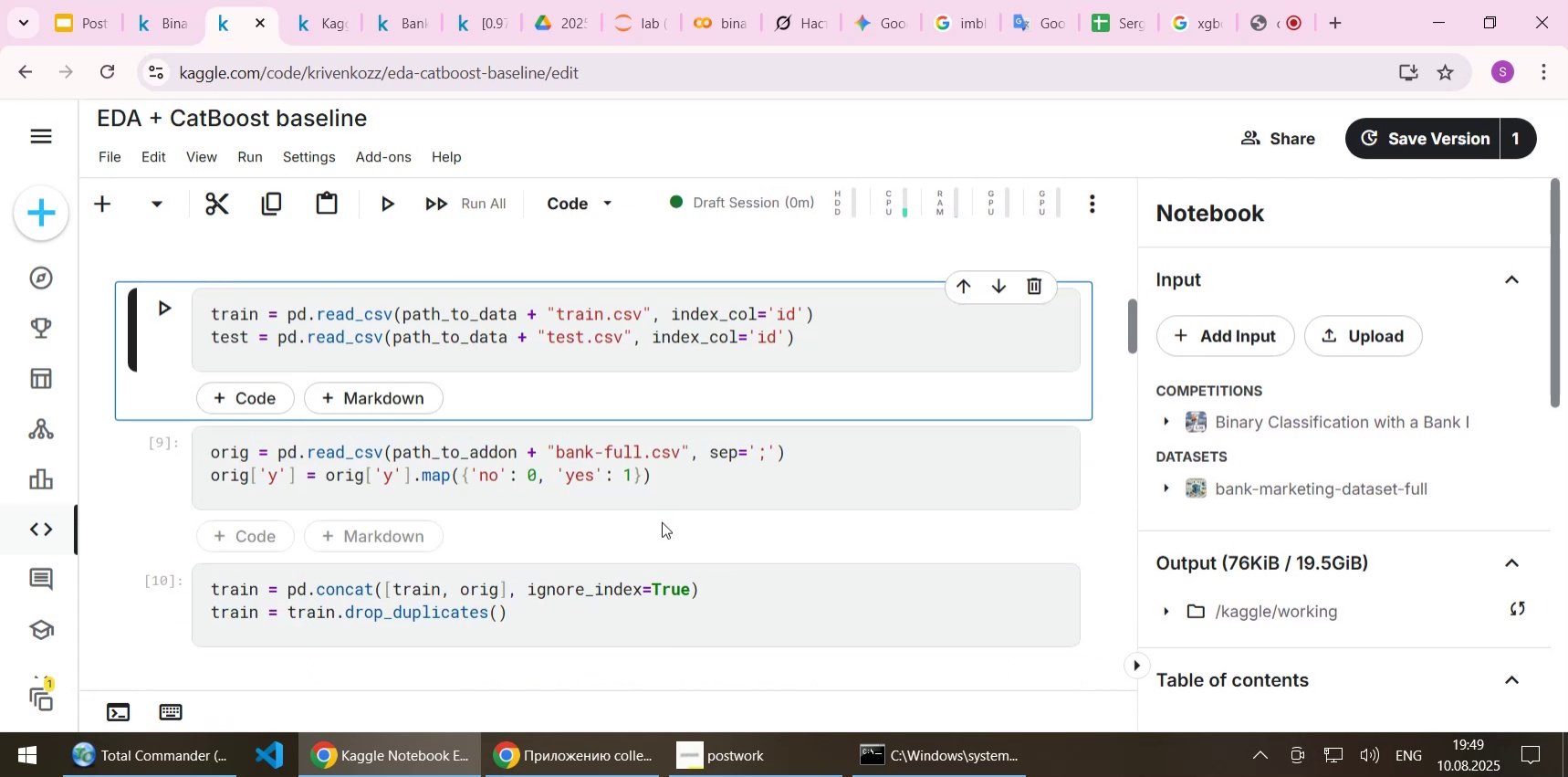 
key(Shift+Enter)
 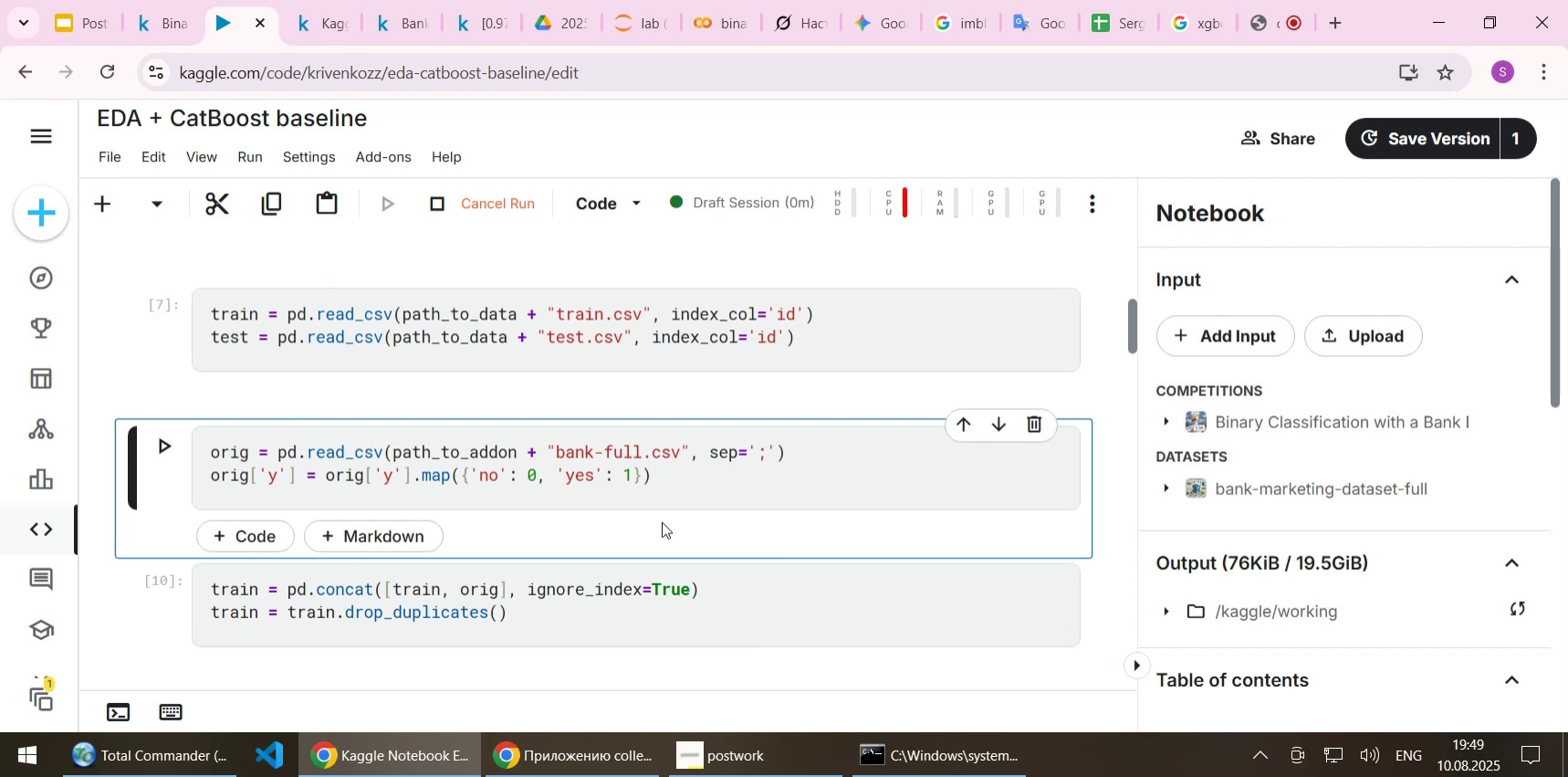 
key(Shift+Enter)
 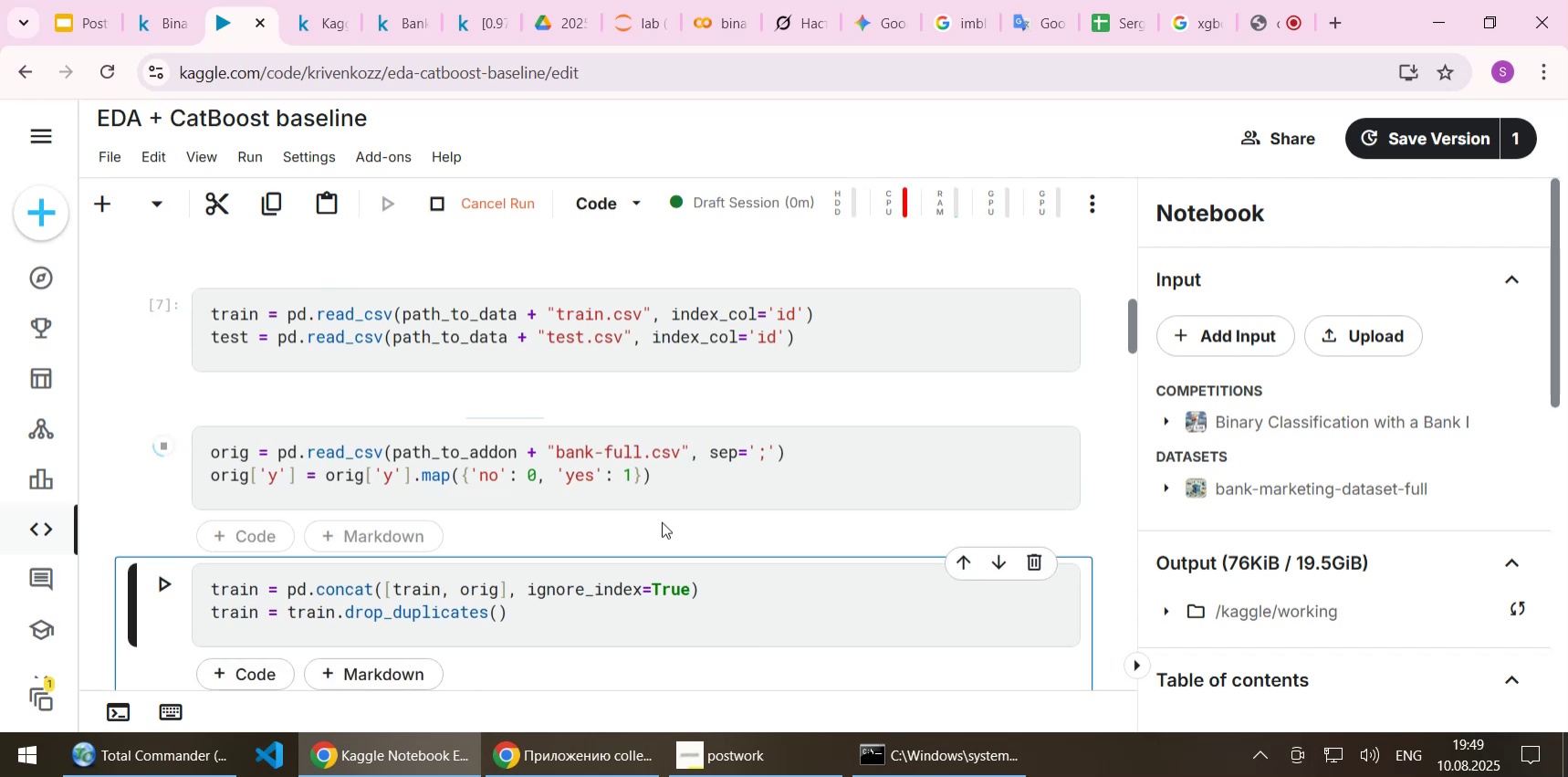 
key(Shift+Enter)
 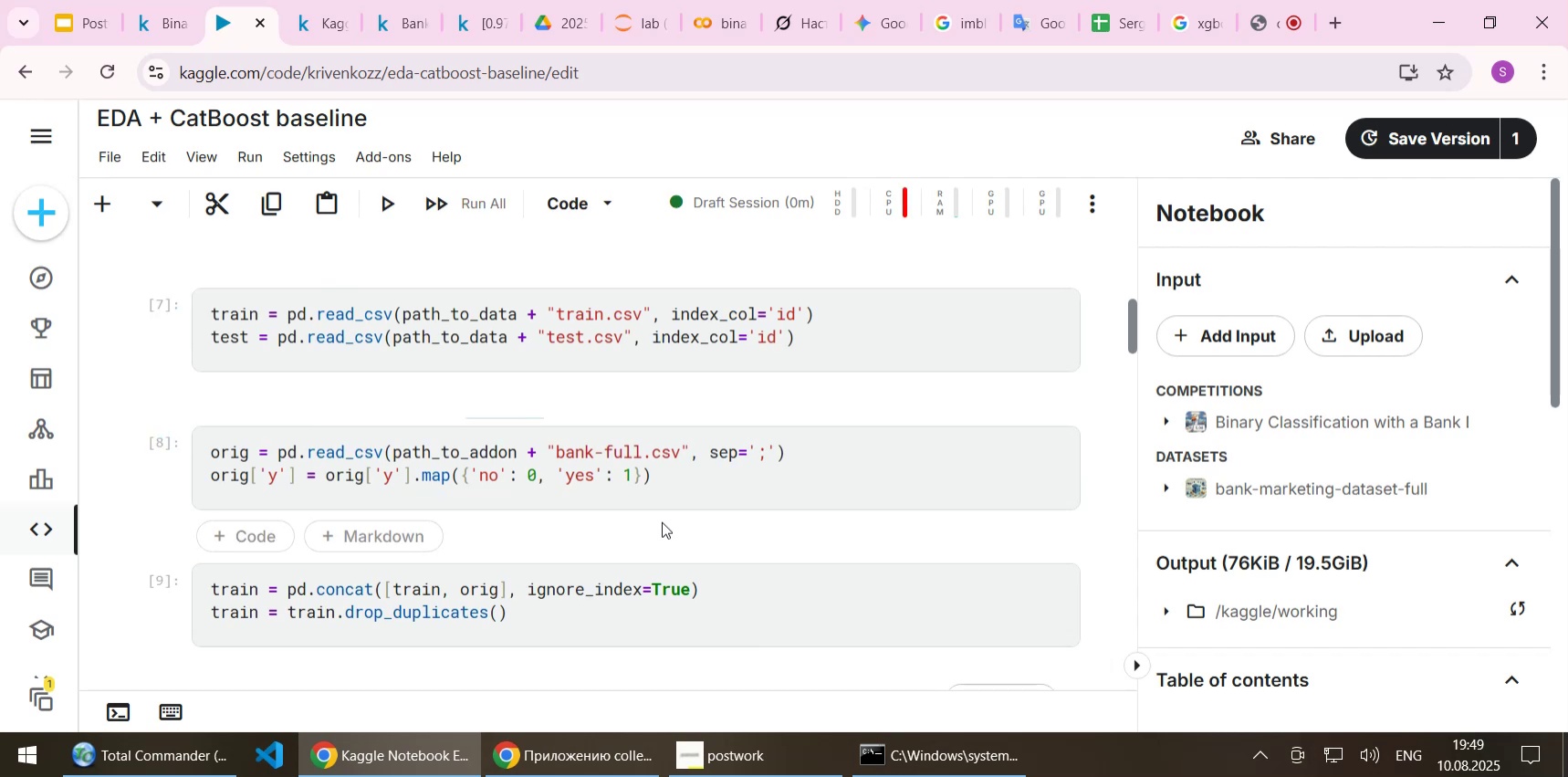 
scroll: coordinate [662, 521], scroll_direction: down, amount: 3.0
 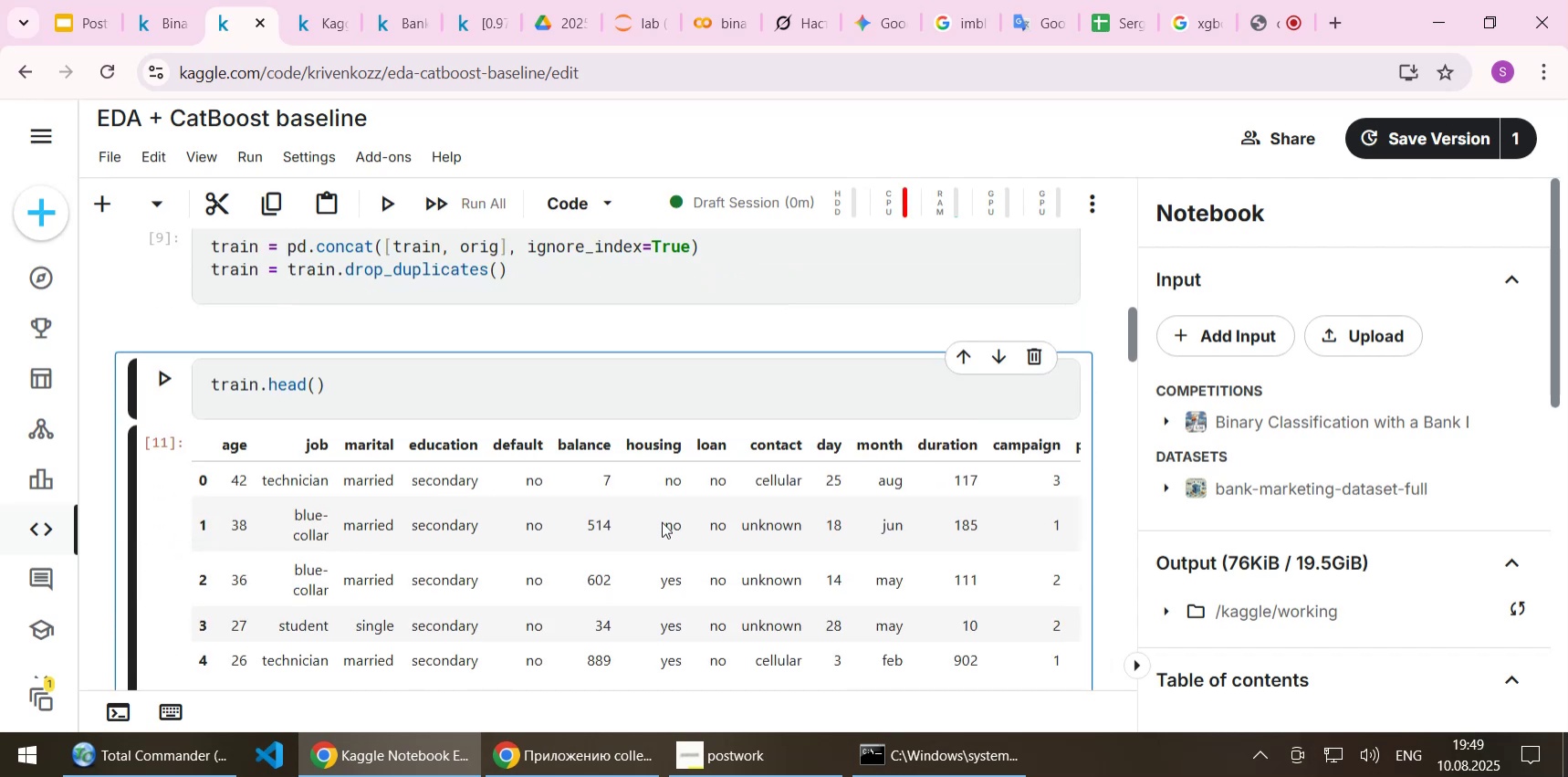 
key(Shift+Enter)
 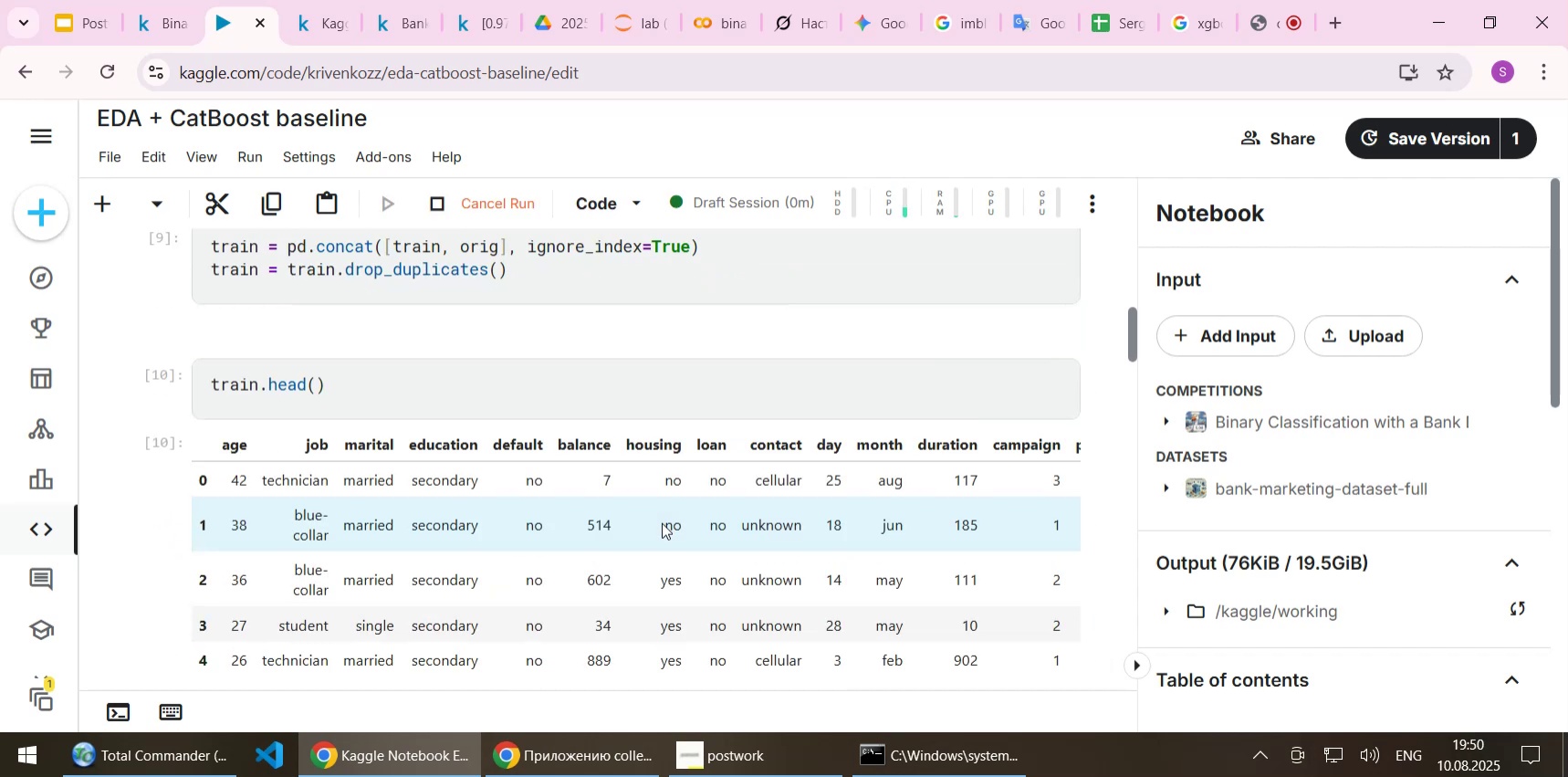 
scroll: coordinate [662, 524], scroll_direction: down, amount: 3.0
 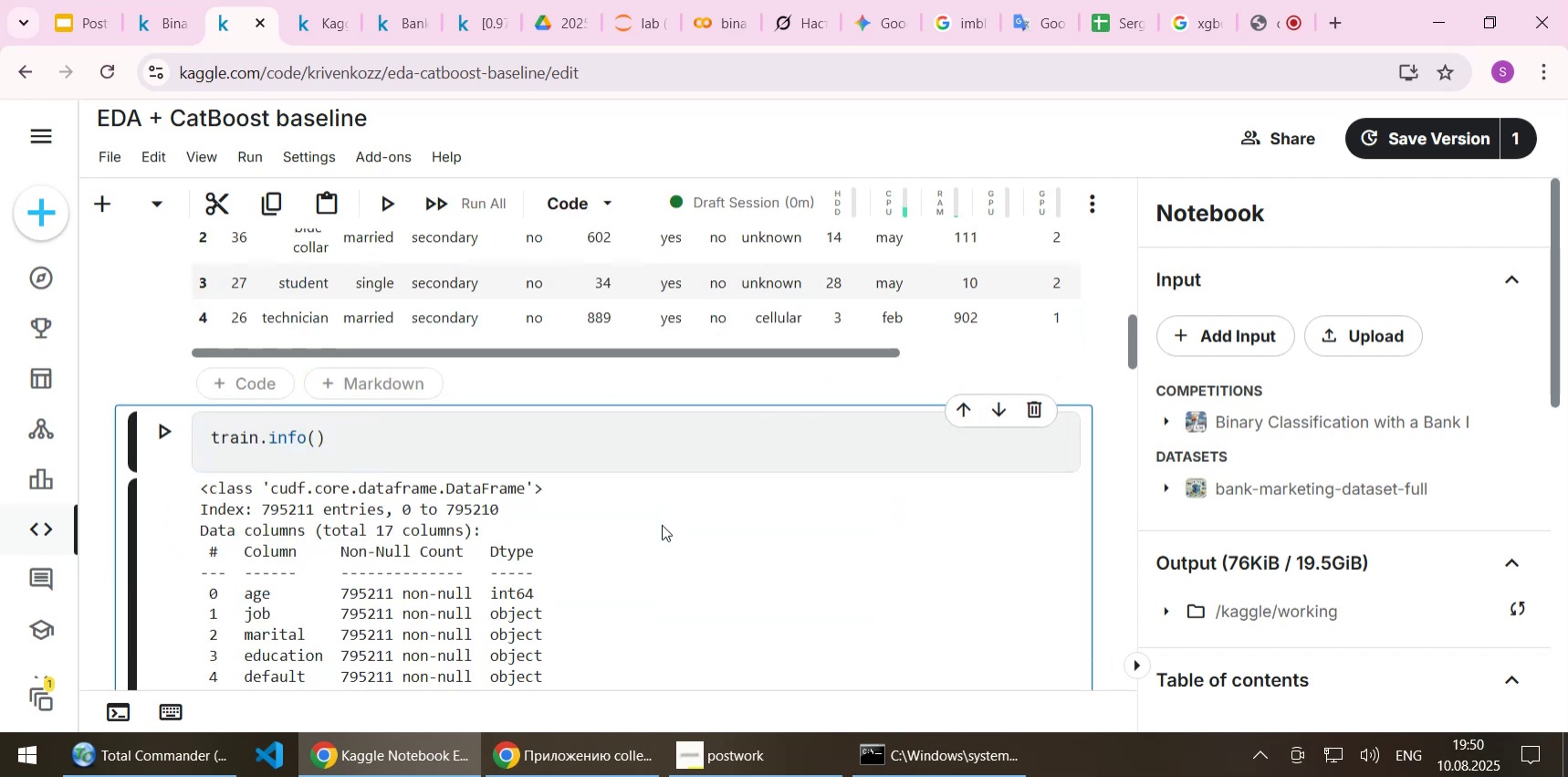 
key(Shift+Enter)
 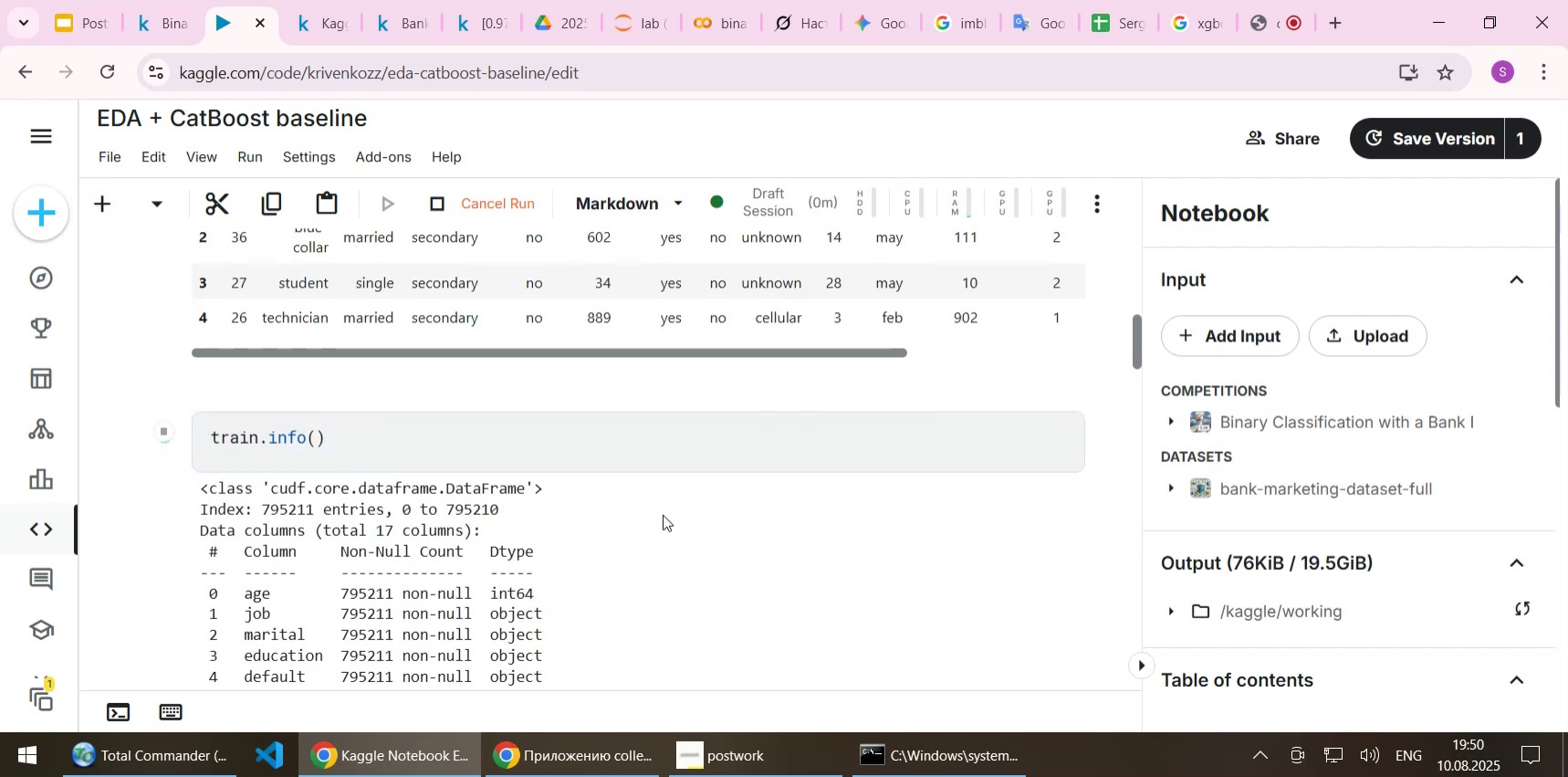 
scroll: coordinate [591, 488], scroll_direction: down, amount: 6.0
 